 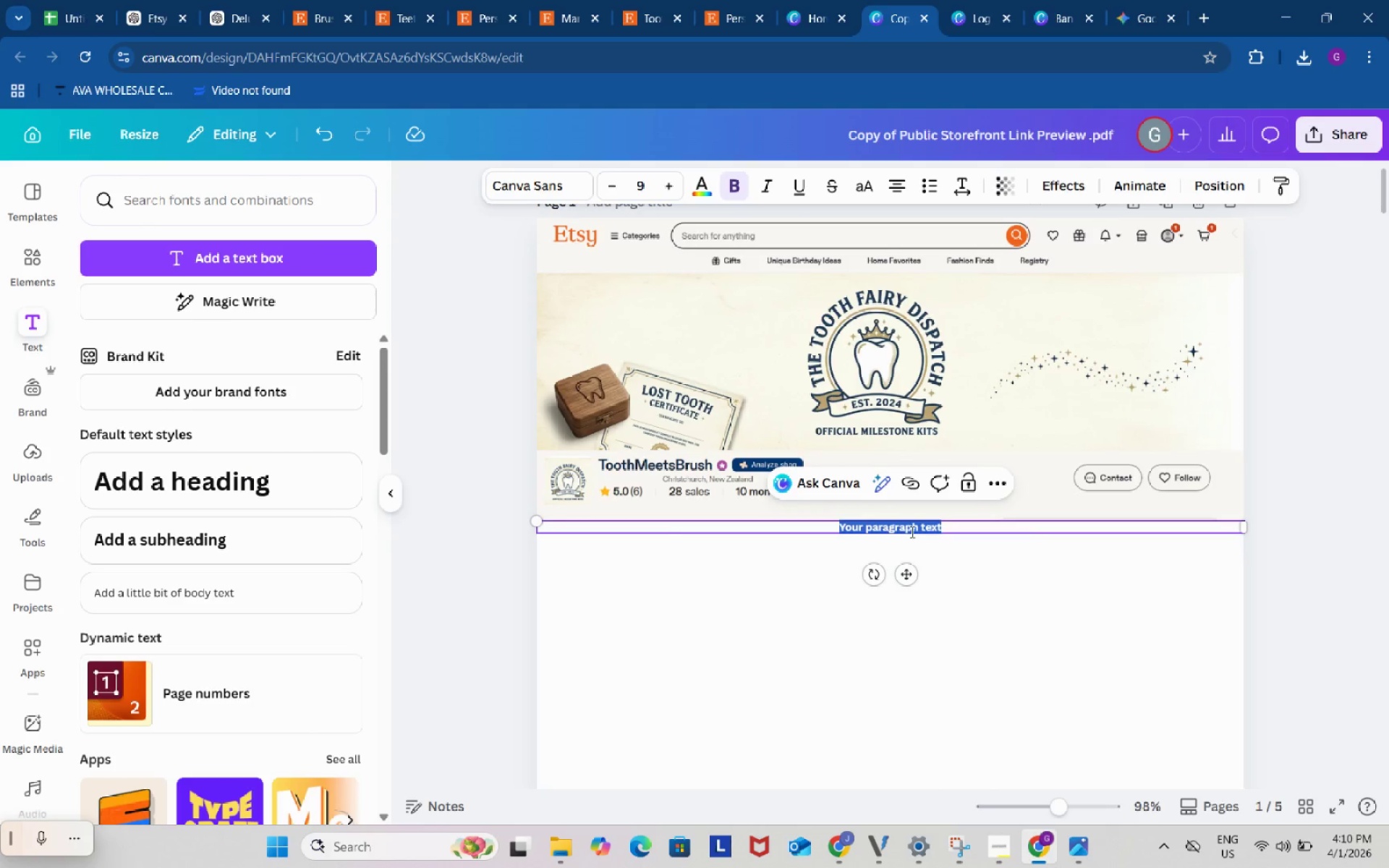 
key(Control+ControlLeft)
 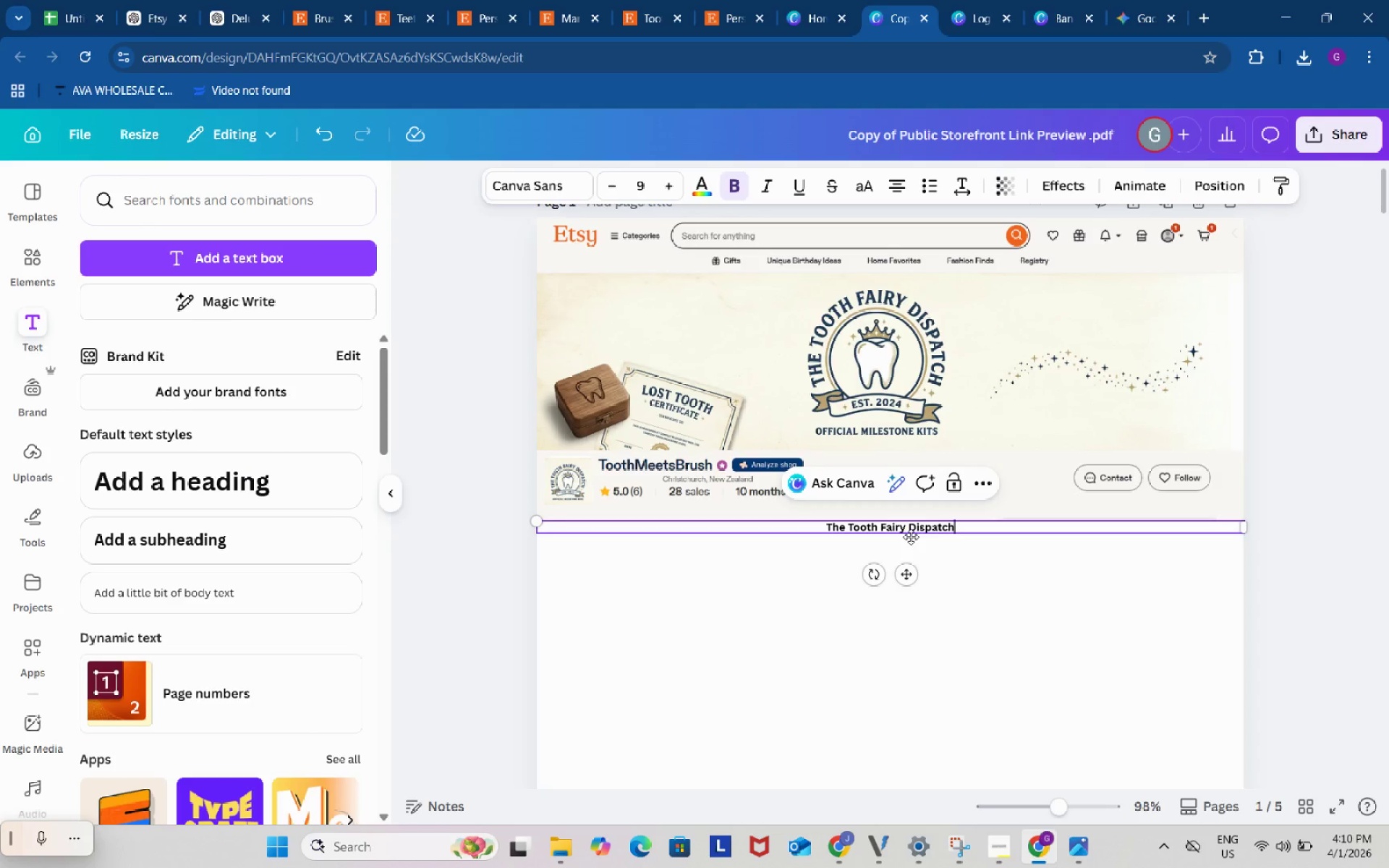 
key(Control+V)
 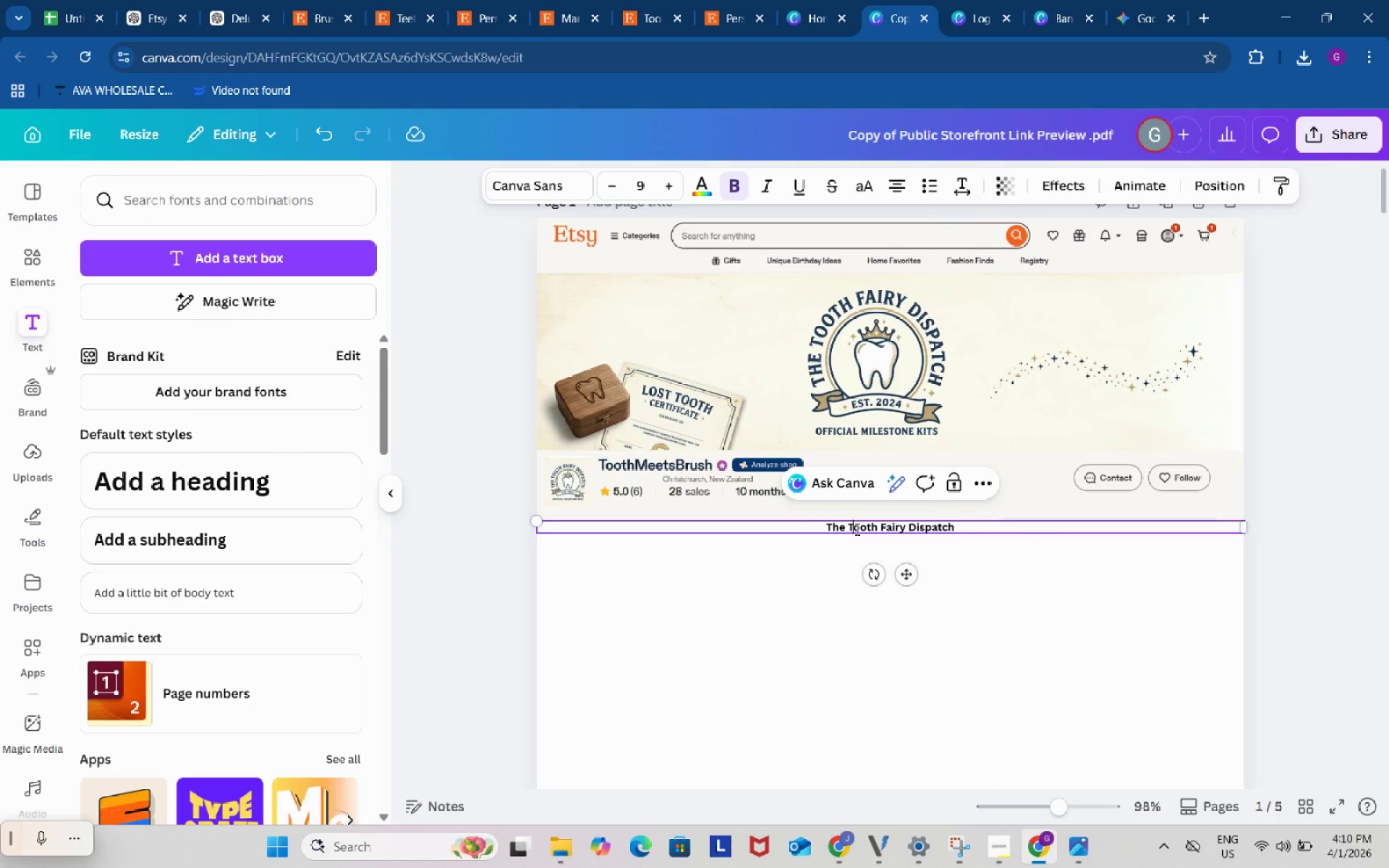 
double_click([849, 531])
 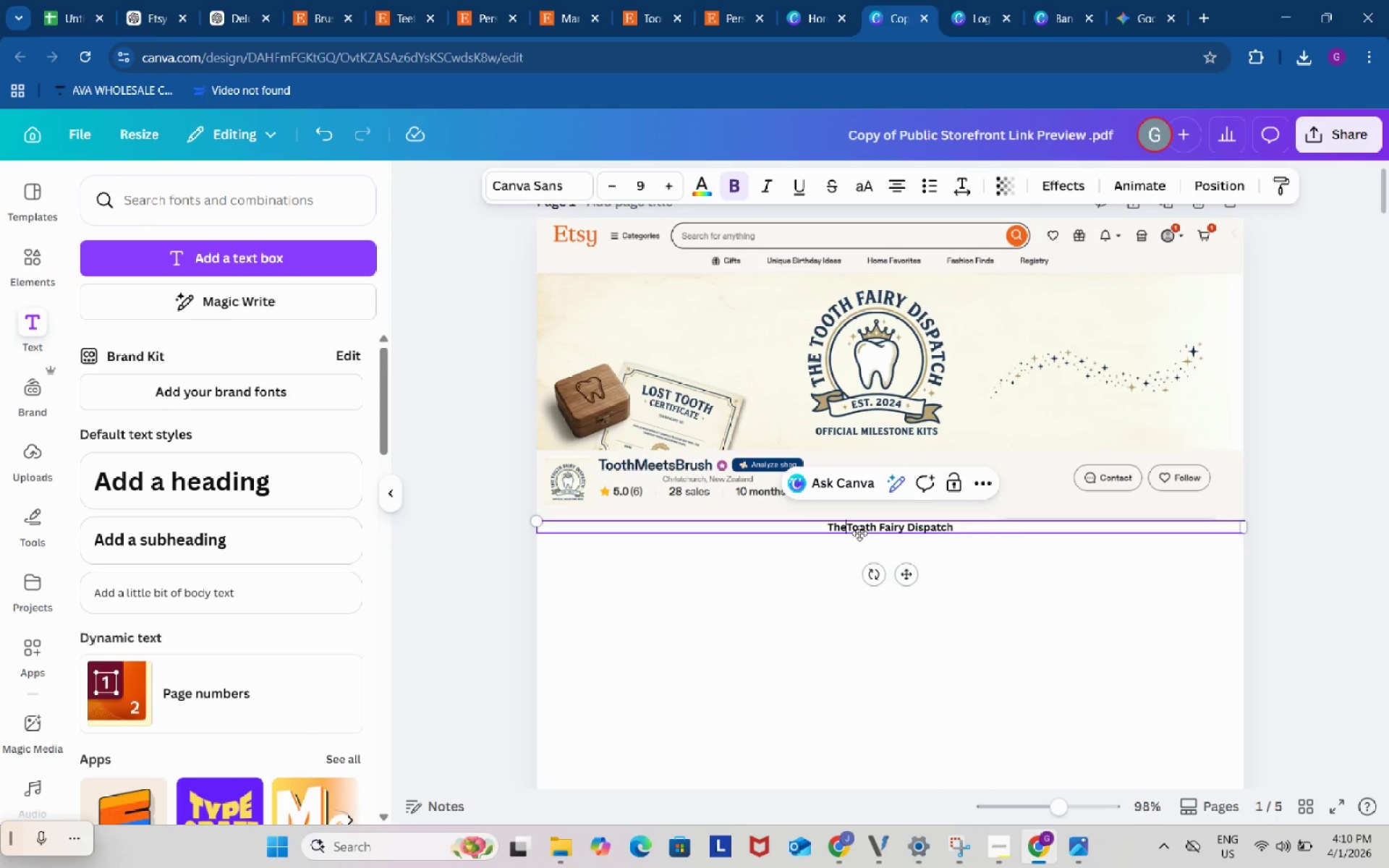 
key(Backspace)
 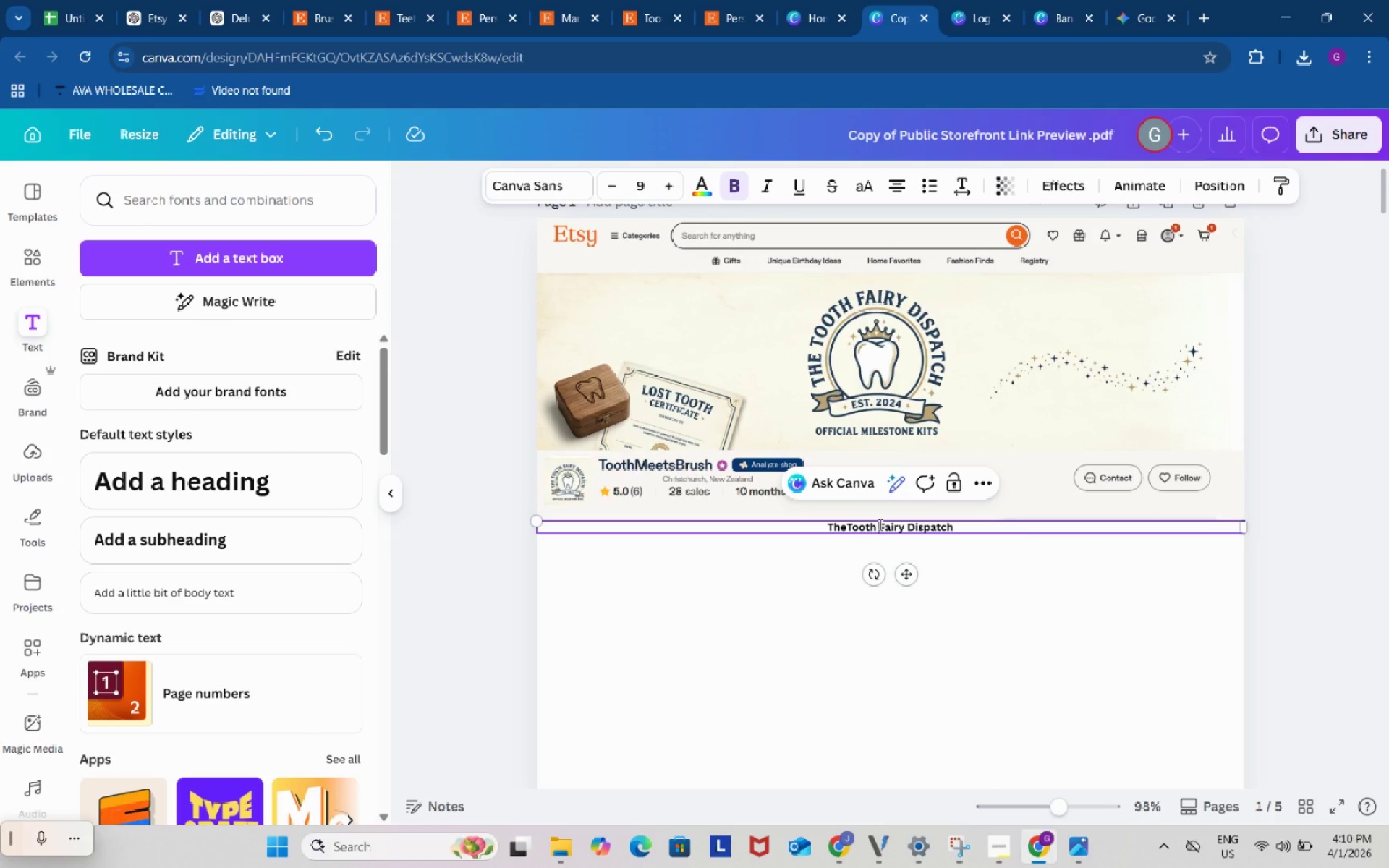 
left_click([879, 524])
 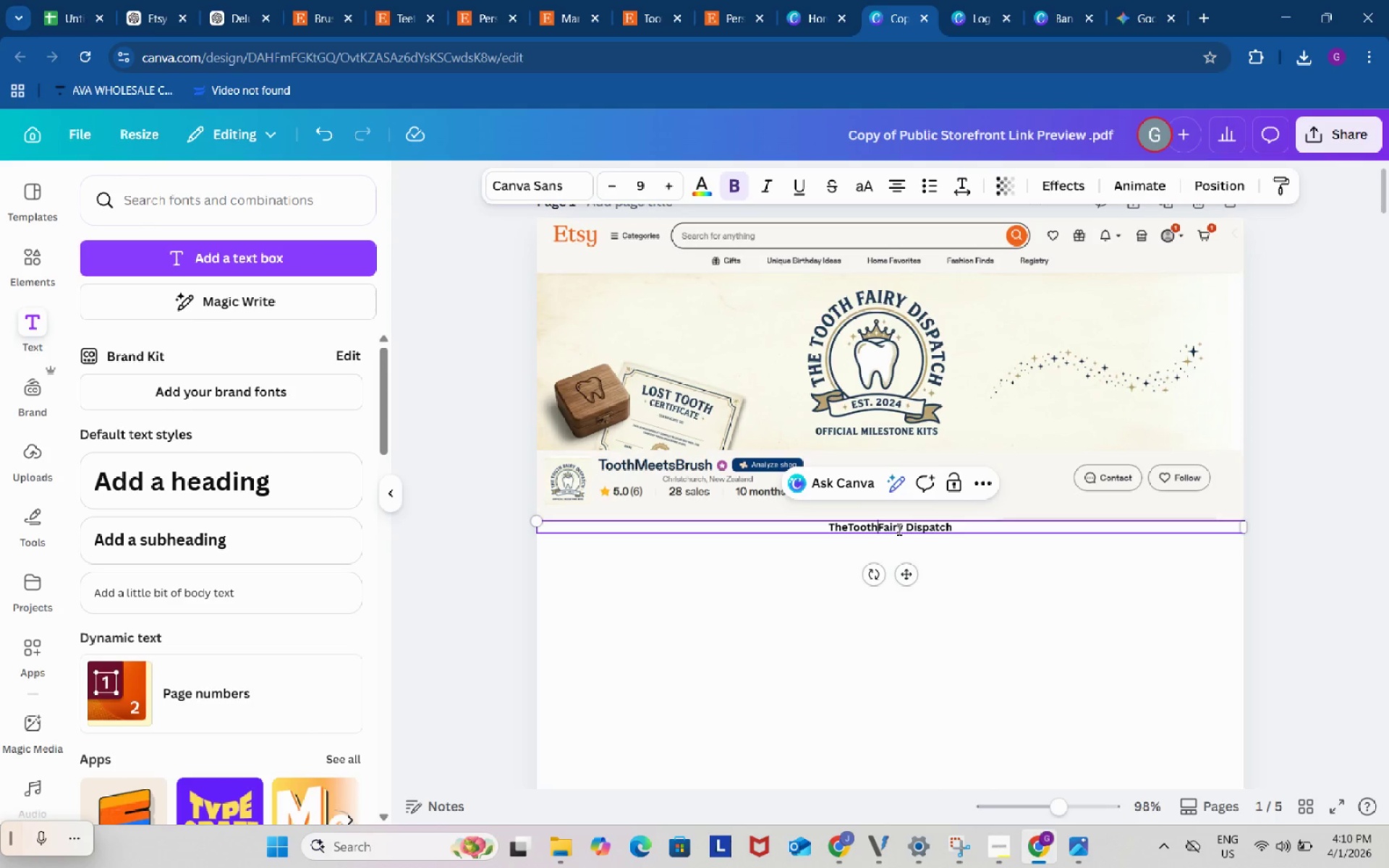 
key(Backspace)
 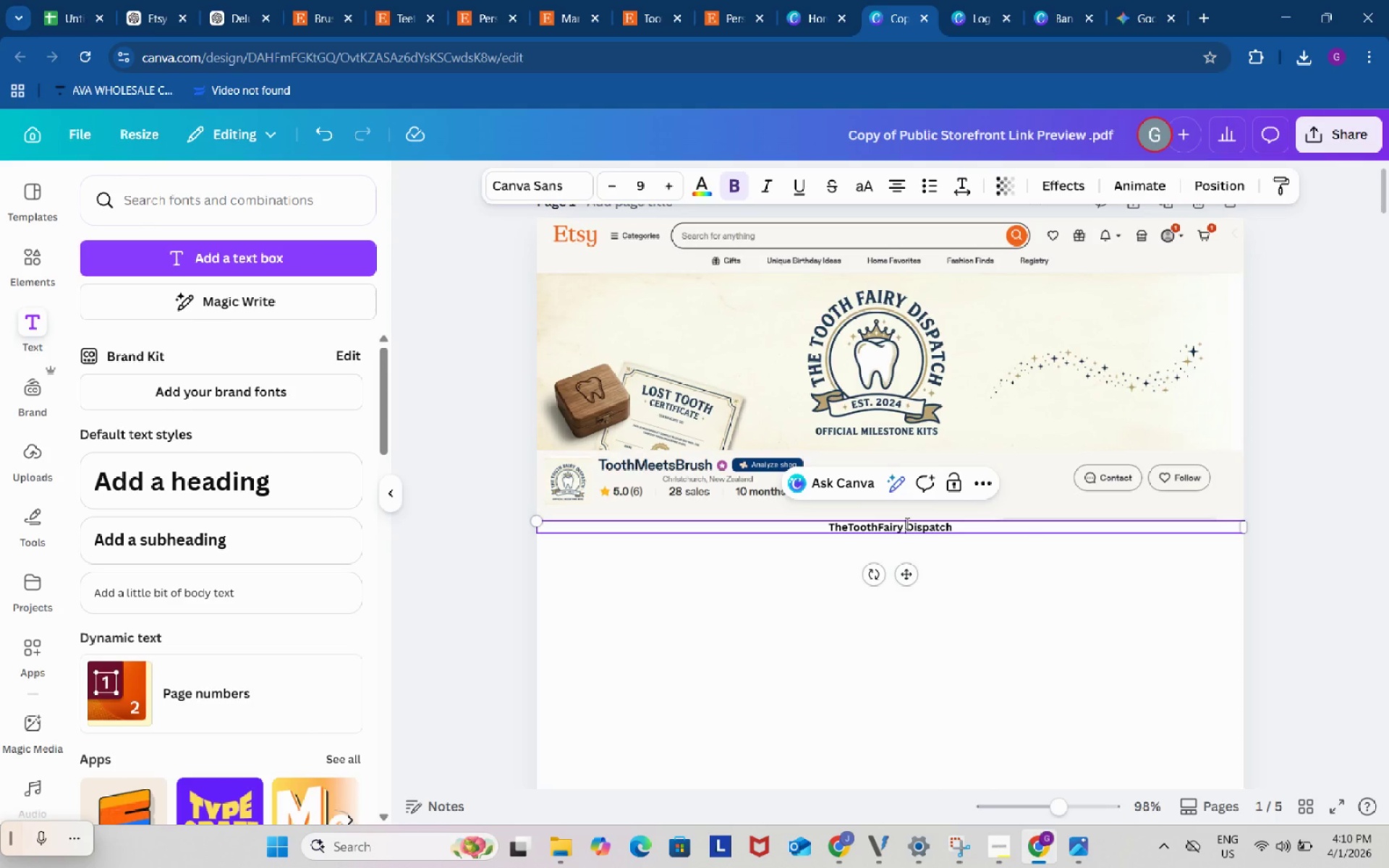 
left_click([906, 523])
 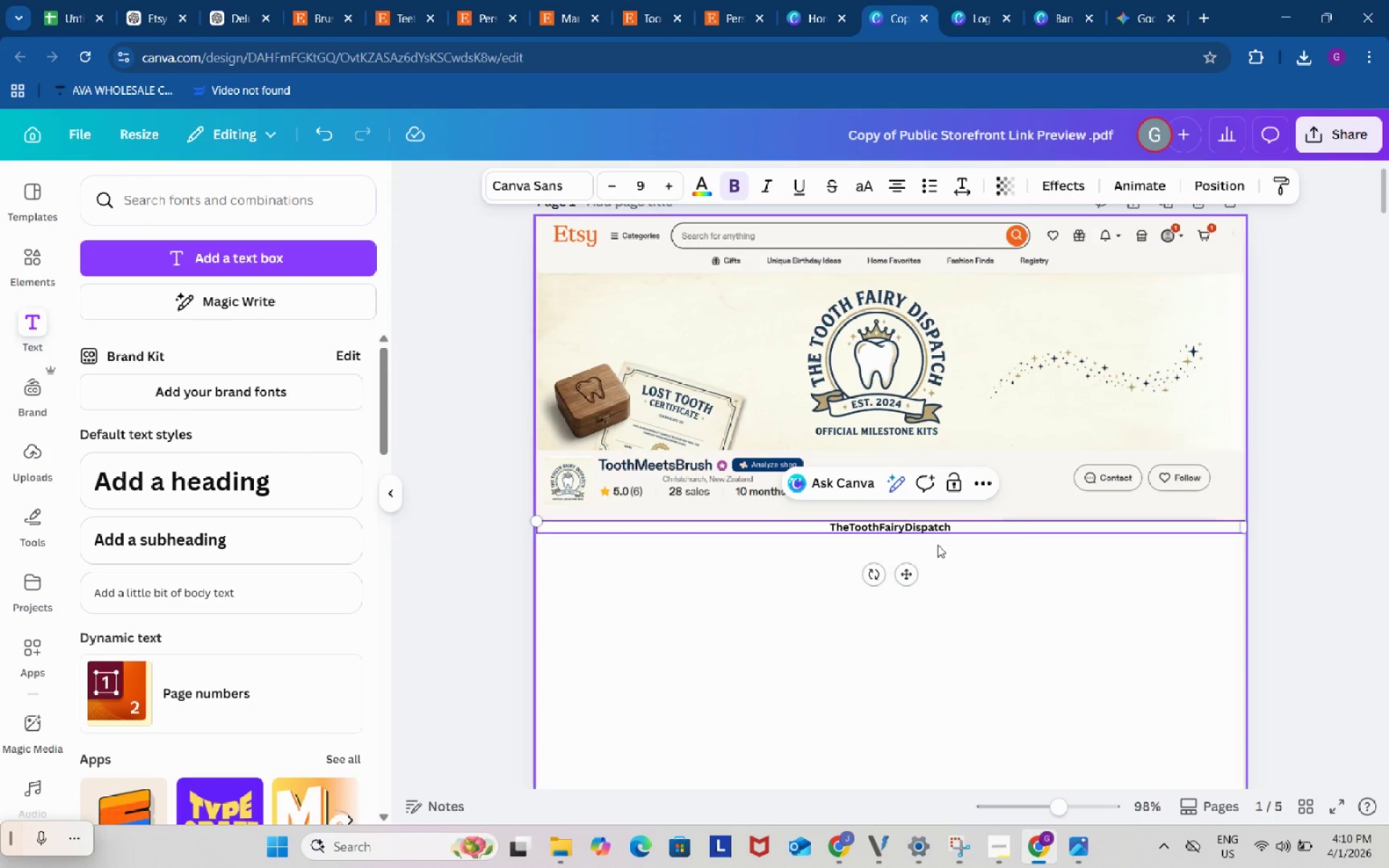 
key(Backspace)
 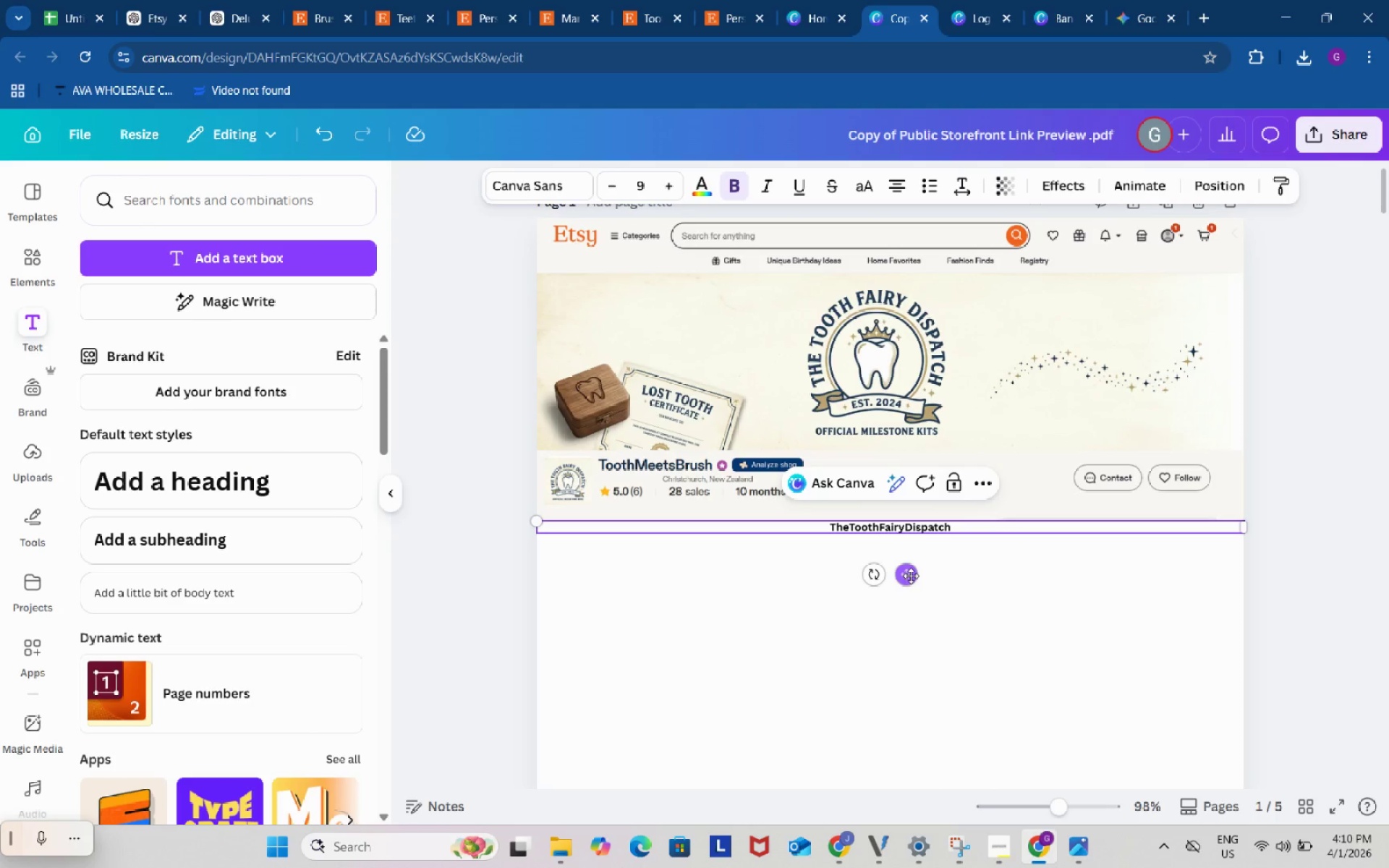 
left_click_drag(start_coordinate=[909, 575], to_coordinate=[790, 561])
 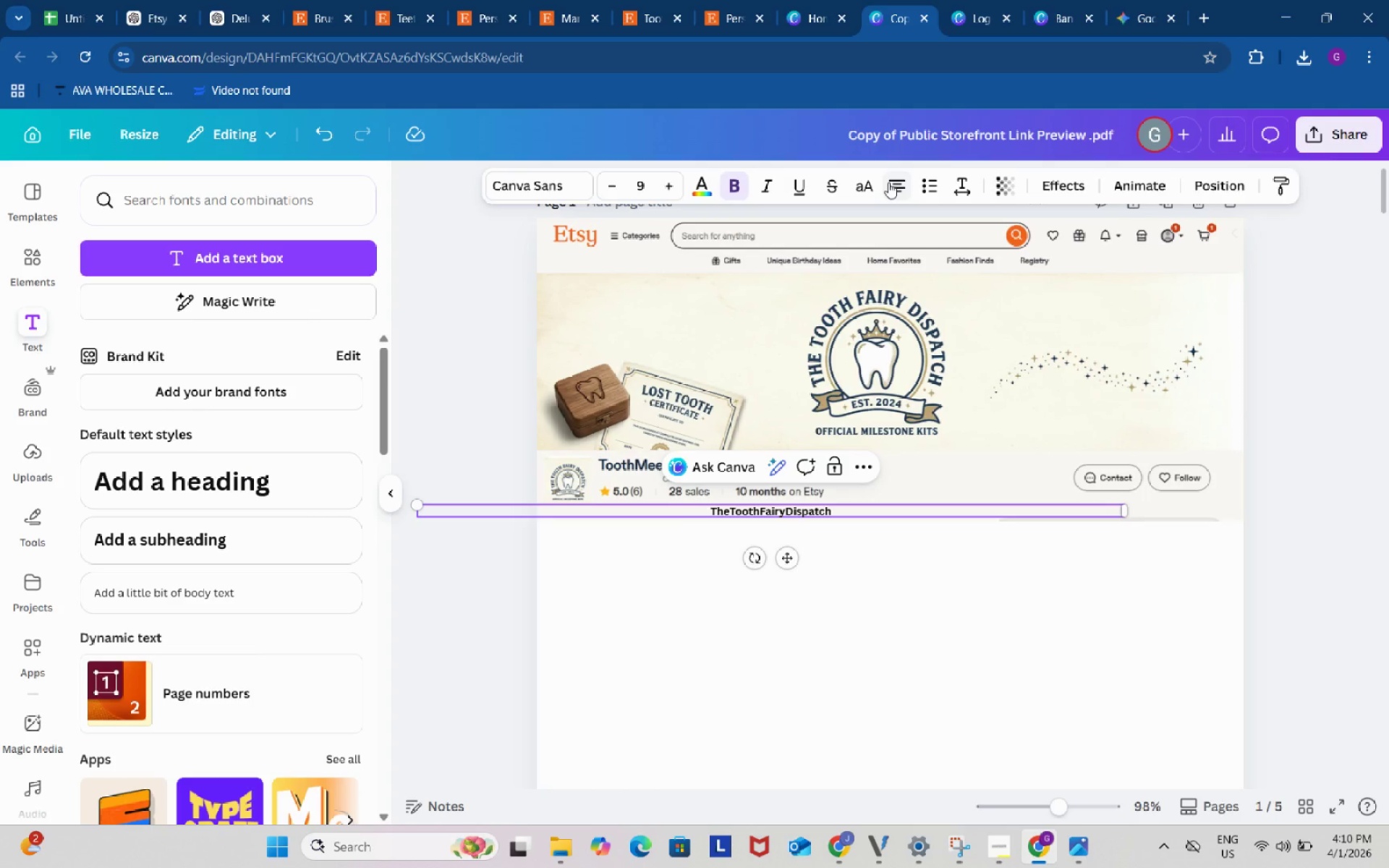 
left_click([888, 182])
 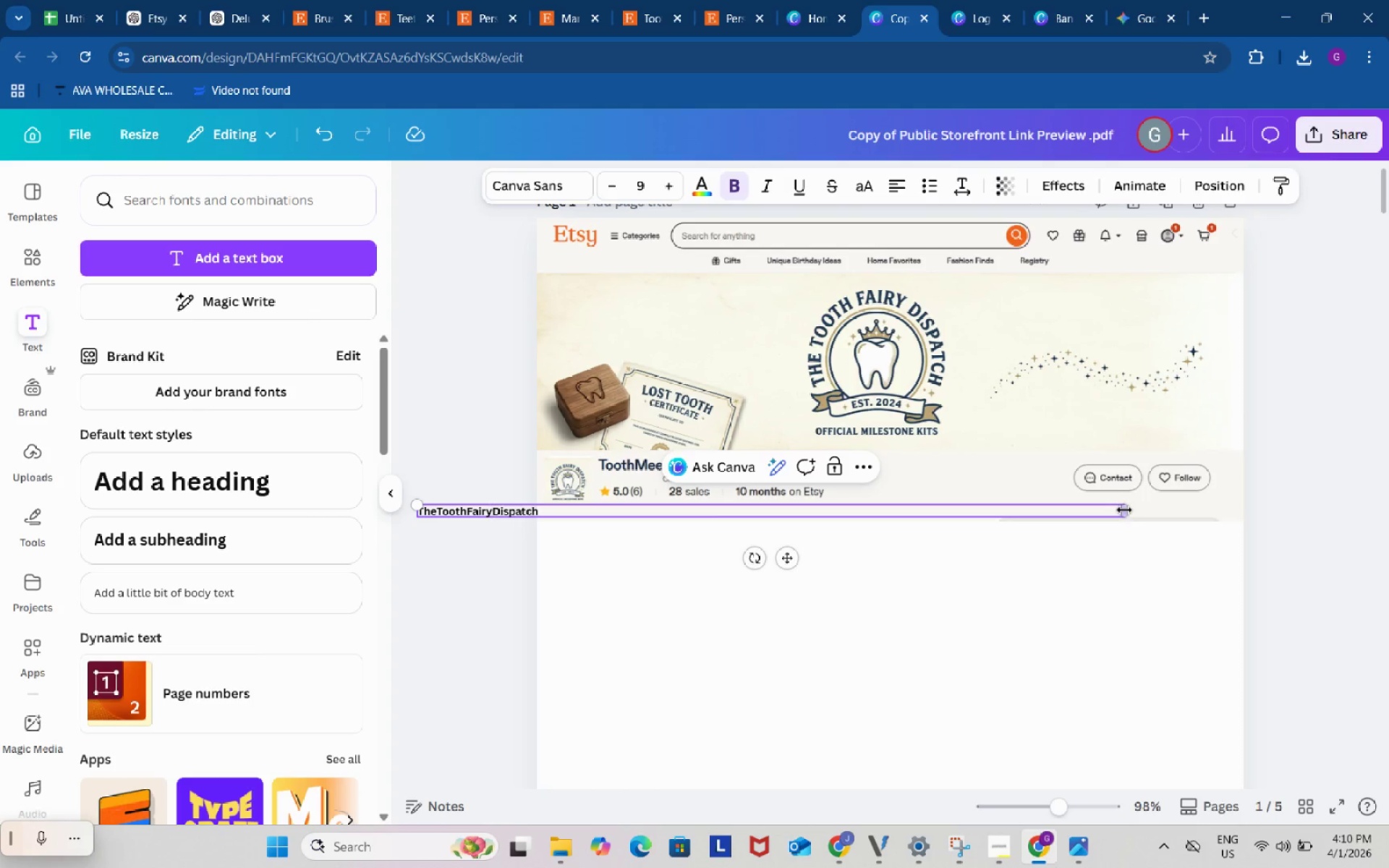 
left_click_drag(start_coordinate=[1125, 510], to_coordinate=[546, 491])
 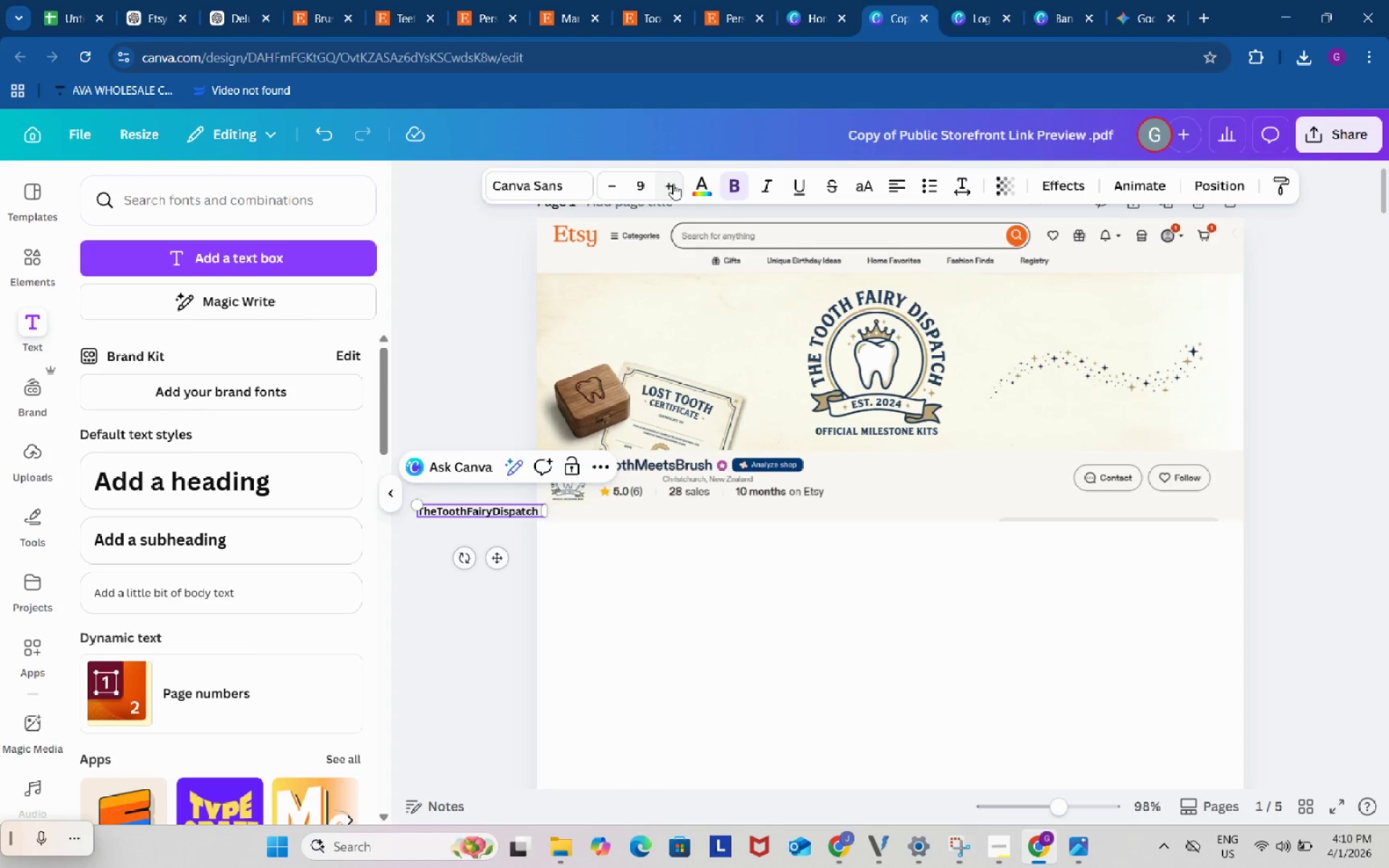 
double_click([673, 184])
 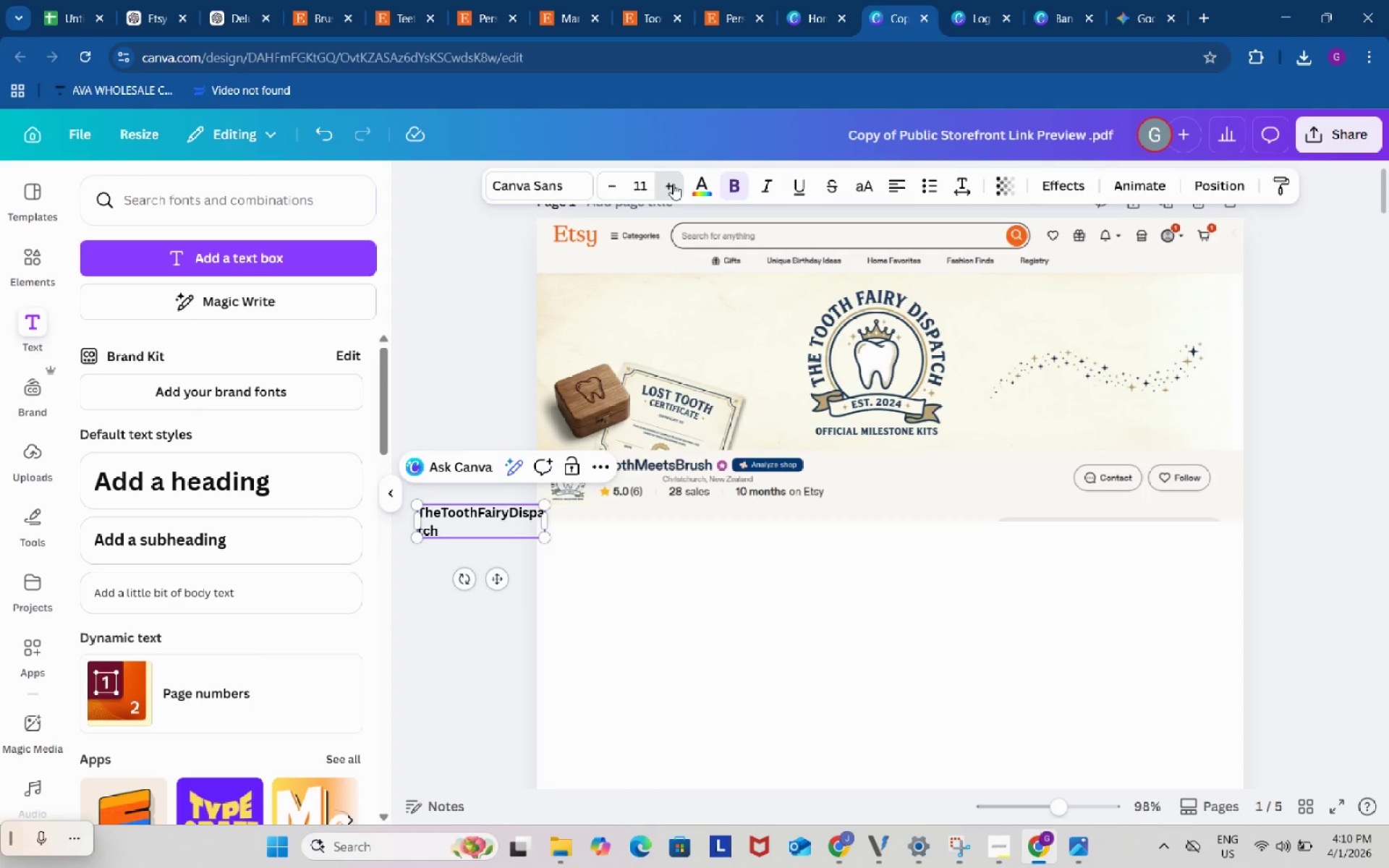 
triple_click([673, 184])
 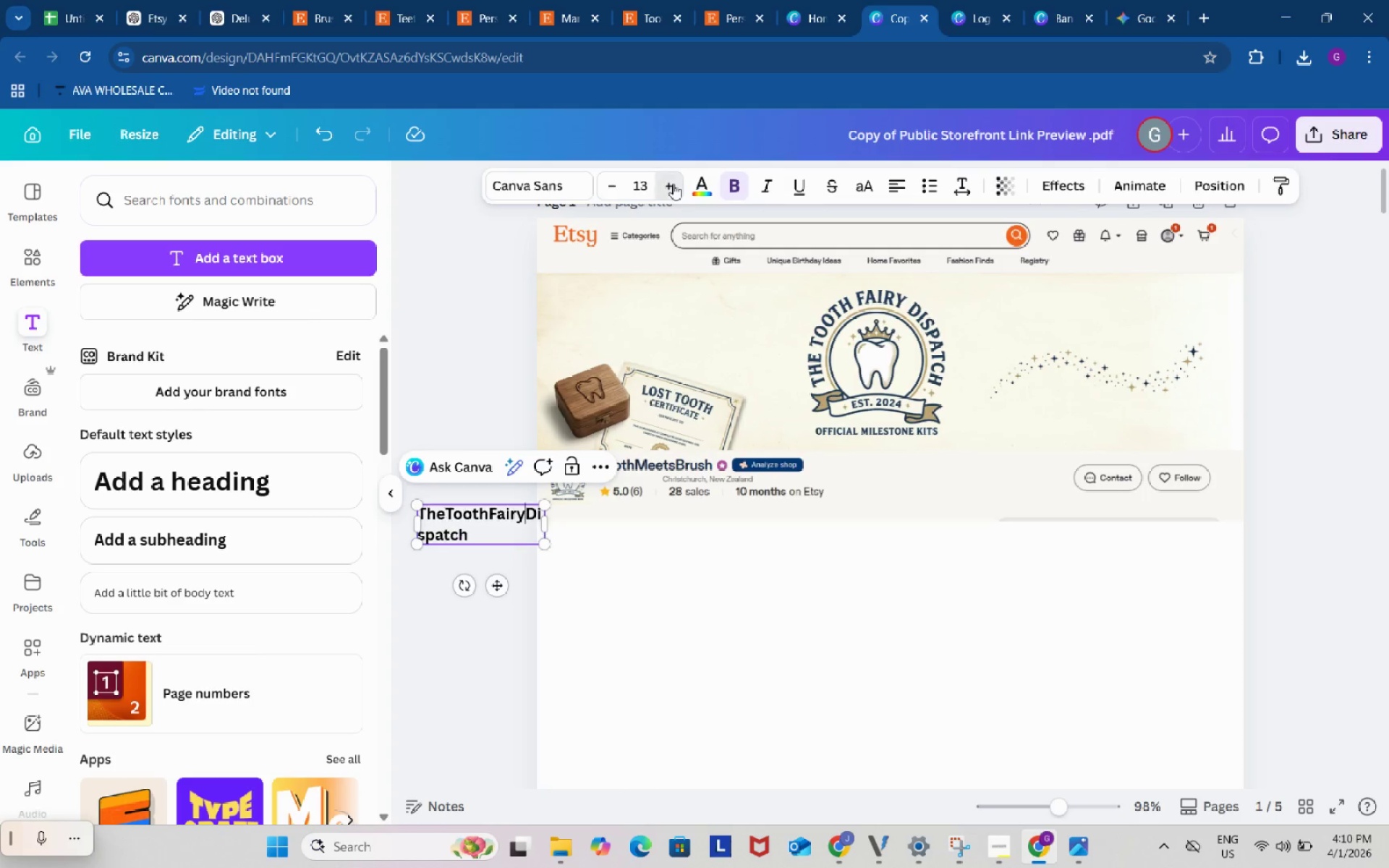 
triple_click([673, 184])
 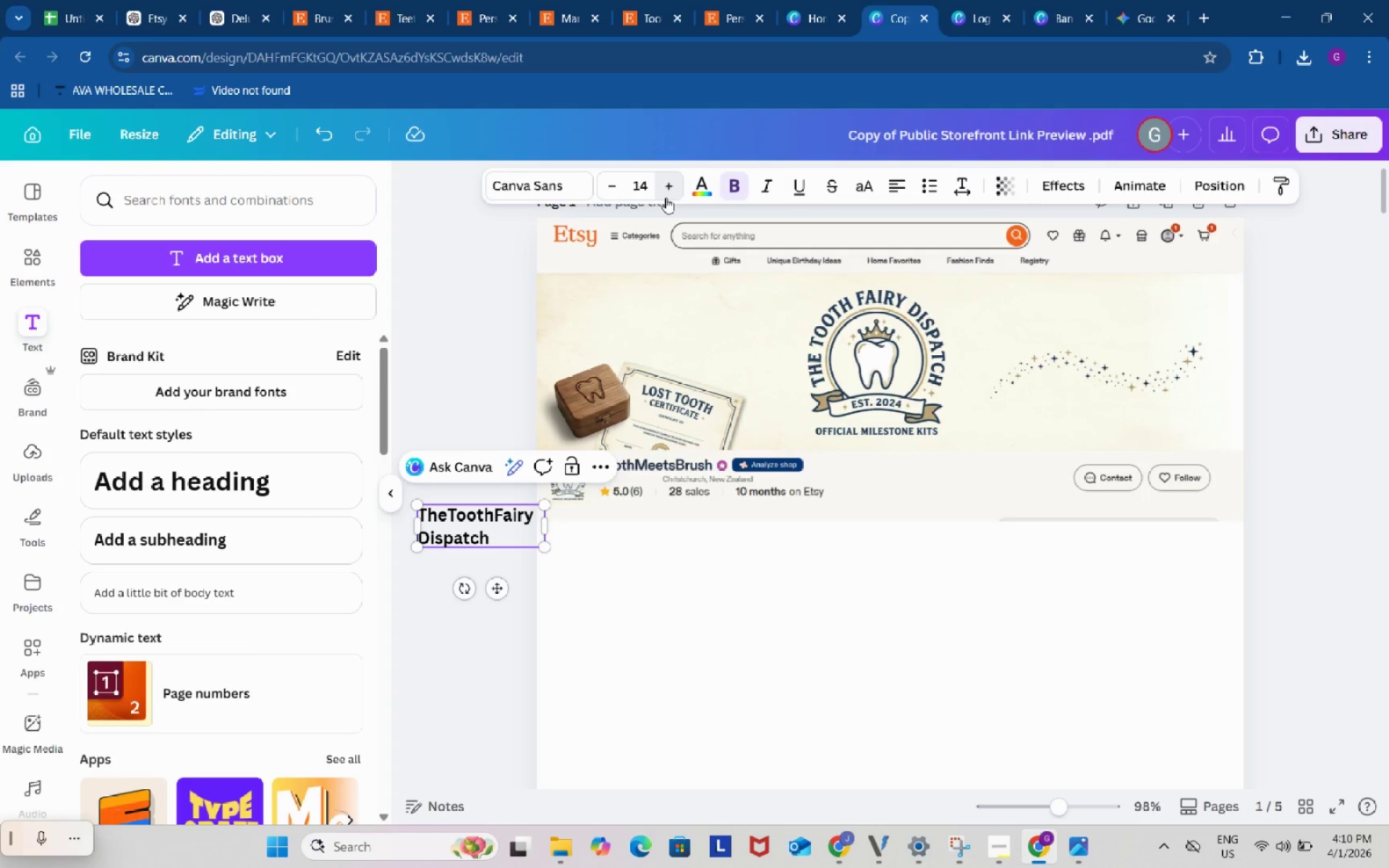 
triple_click([673, 184])
 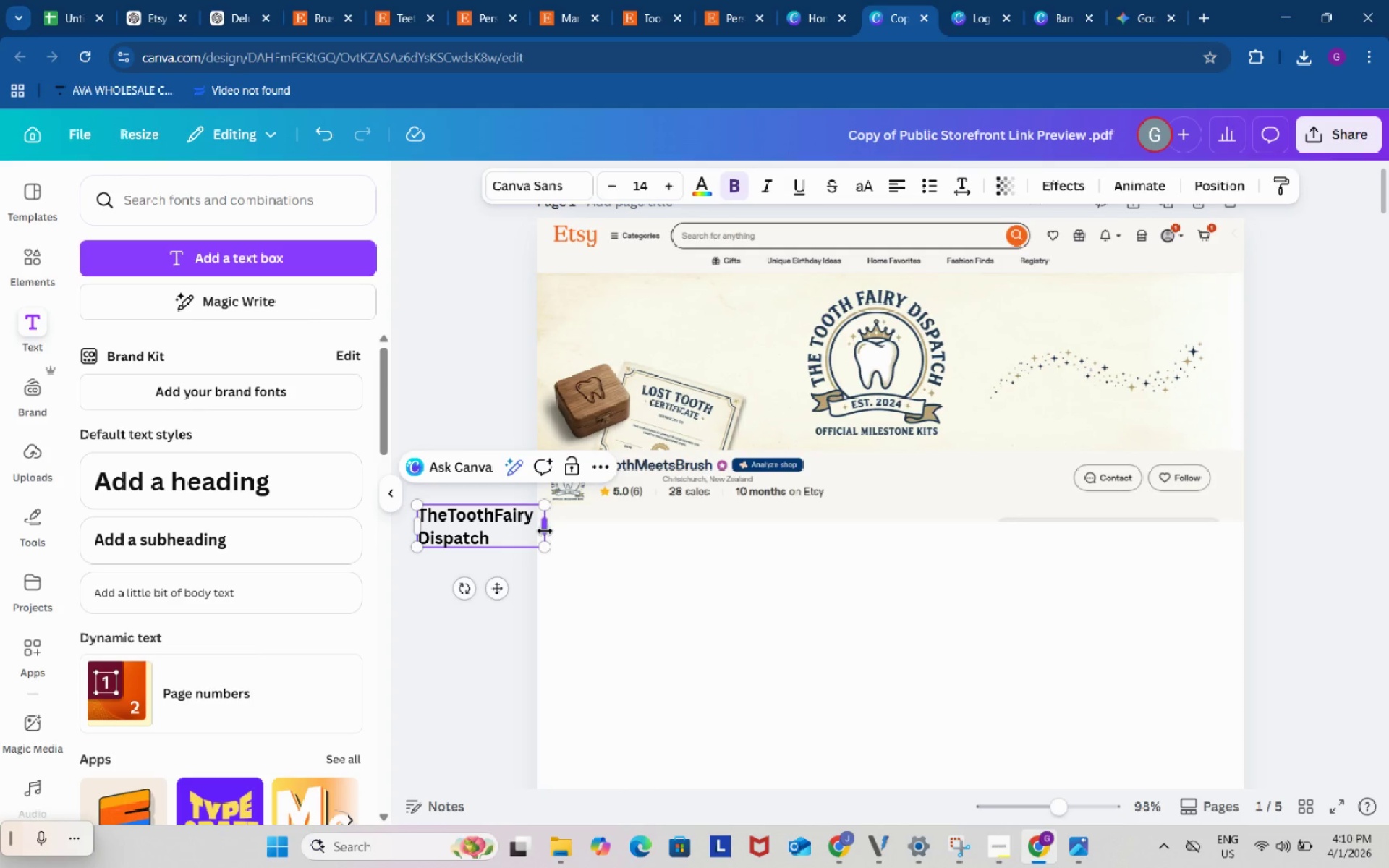 
left_click_drag(start_coordinate=[545, 531], to_coordinate=[613, 533])
 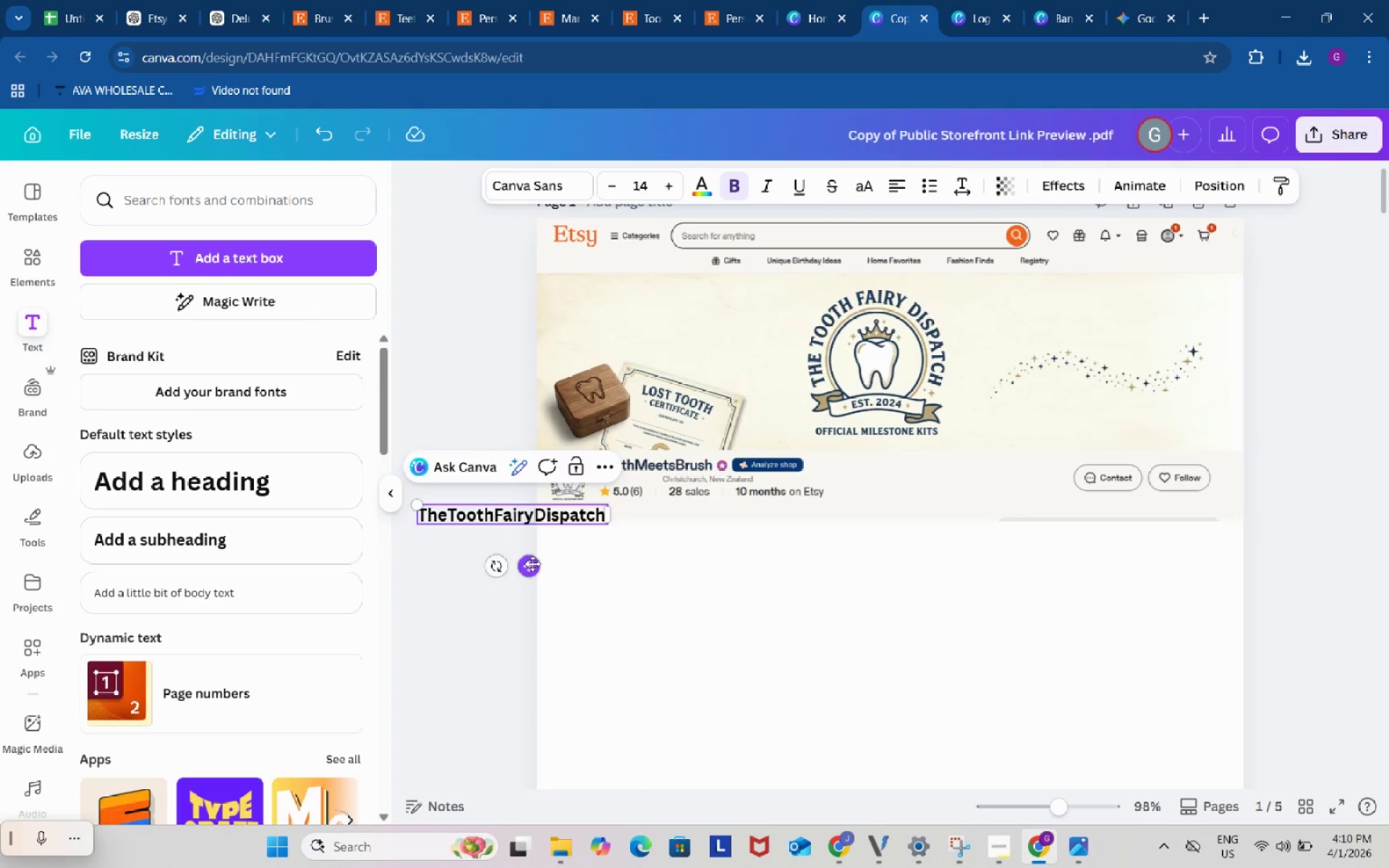 
left_click_drag(start_coordinate=[530, 564], to_coordinate=[711, 536])
 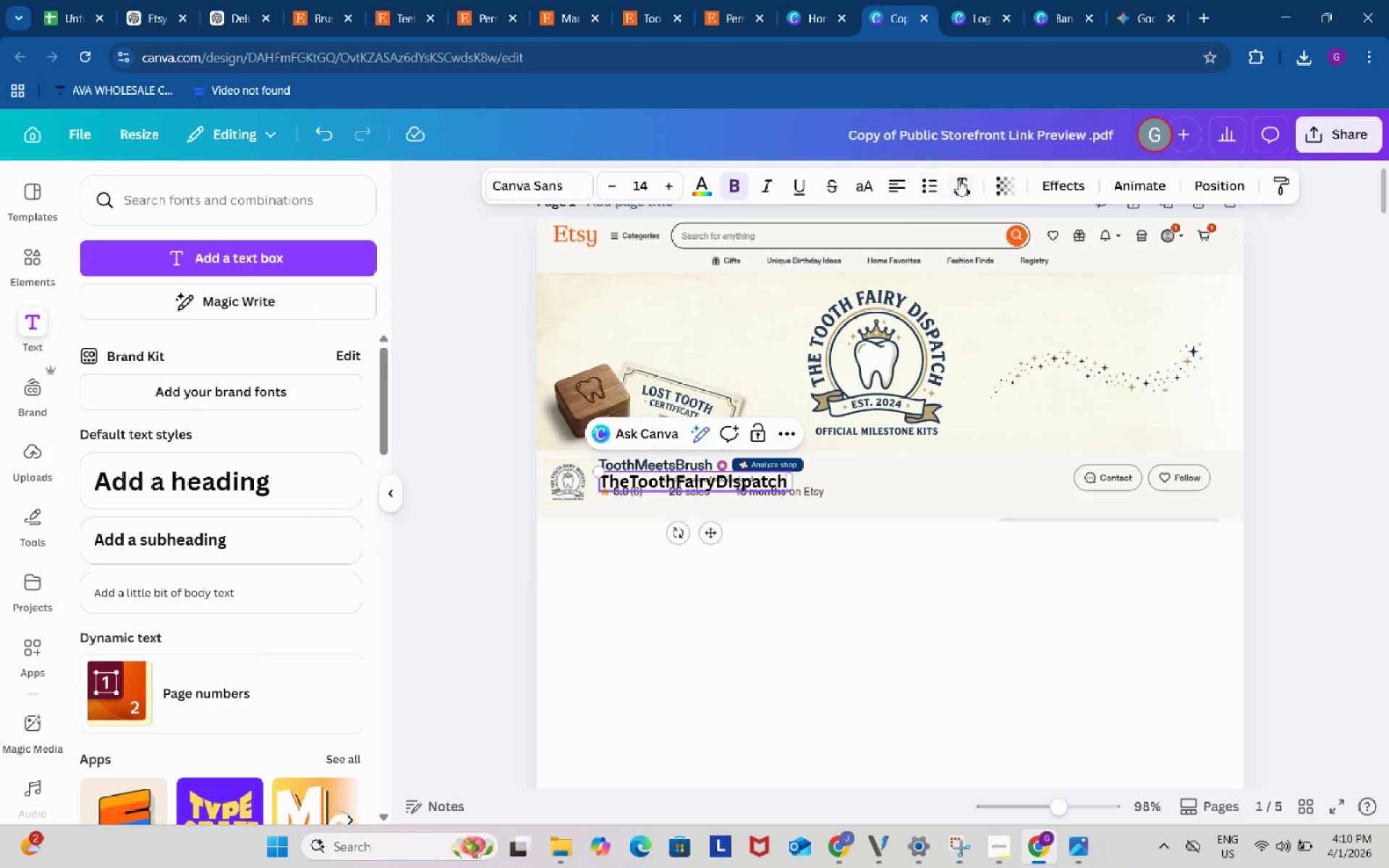 
left_click([959, 179])
 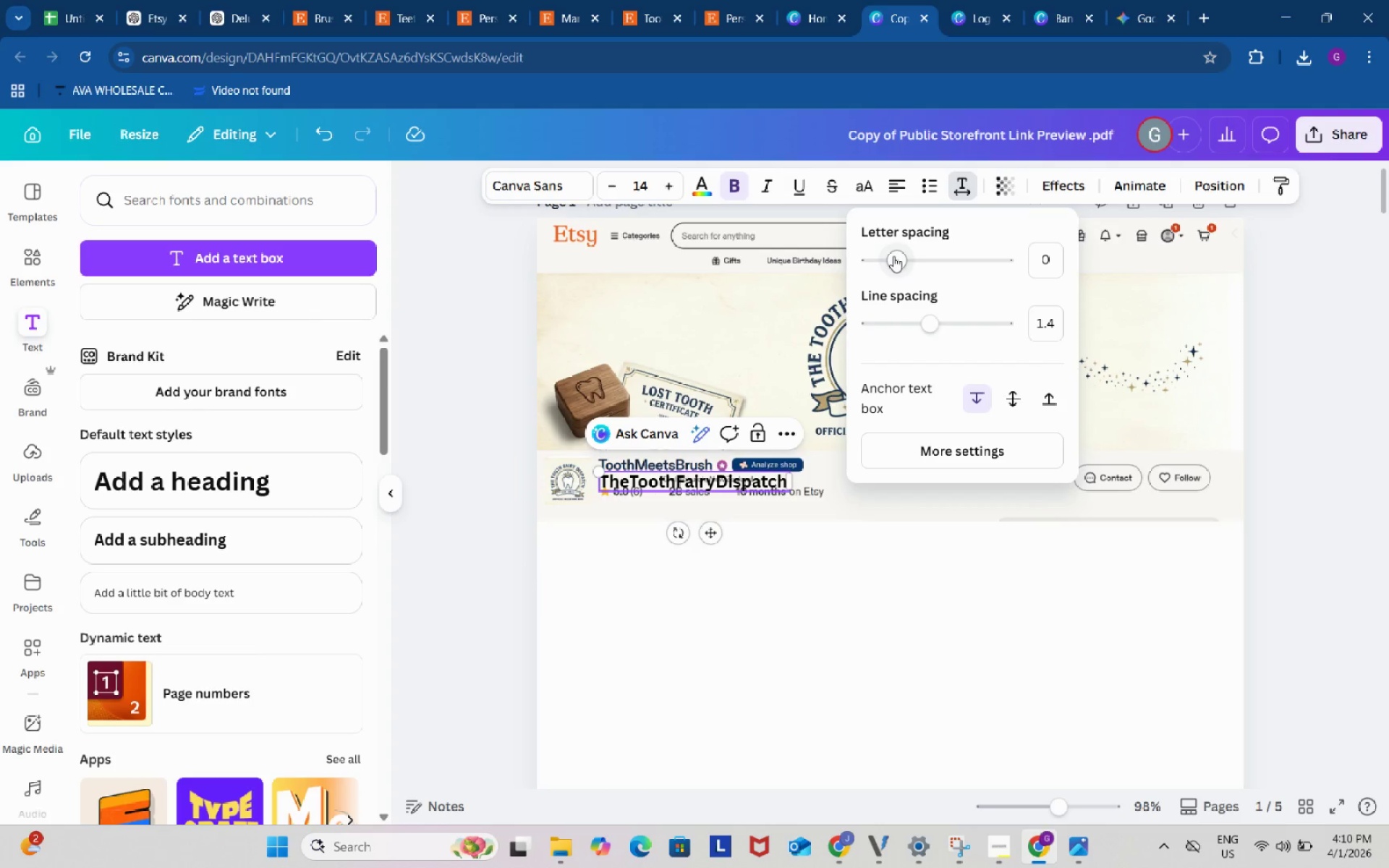 
left_click_drag(start_coordinate=[895, 259], to_coordinate=[884, 263])
 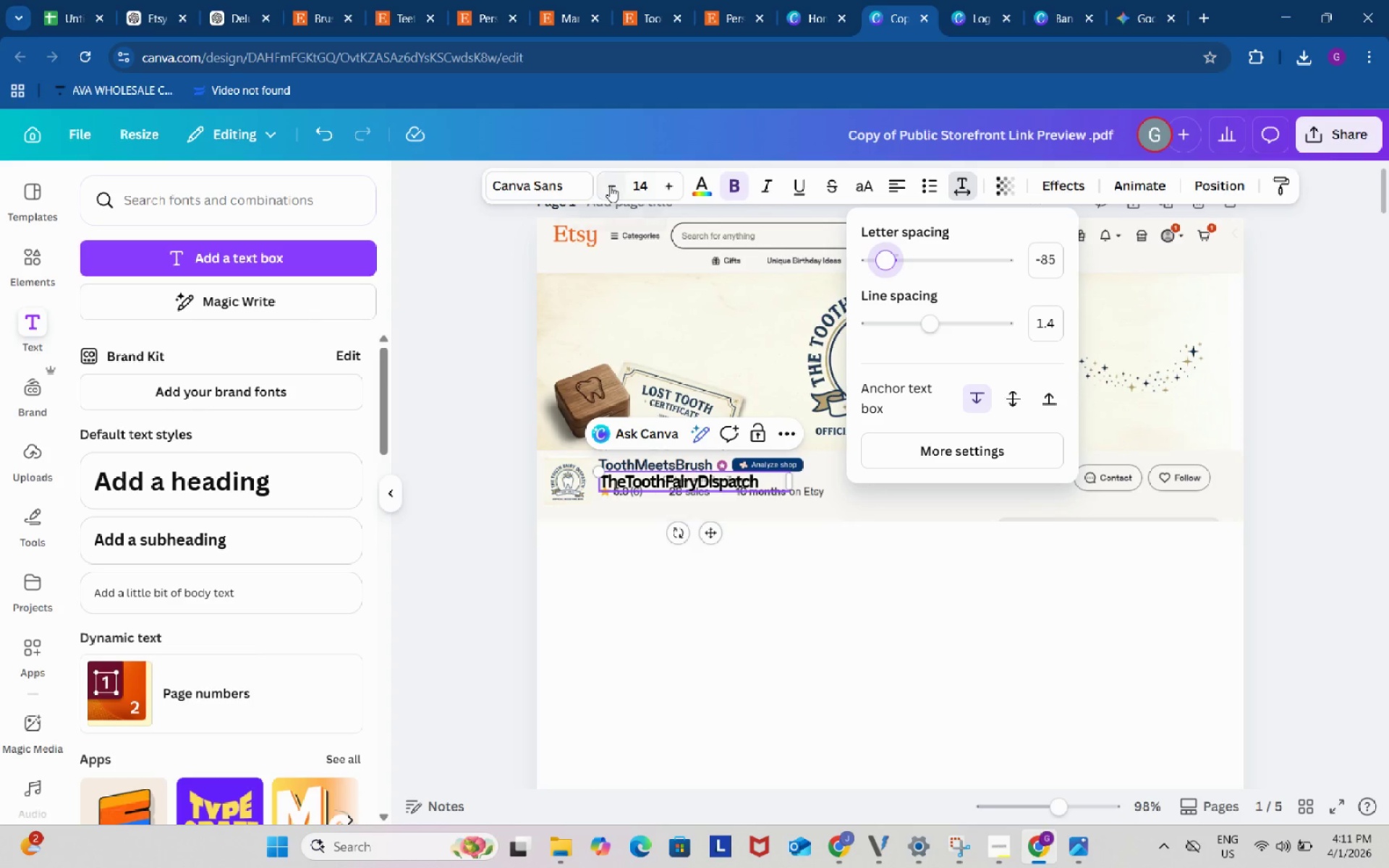 
left_click([611, 185])
 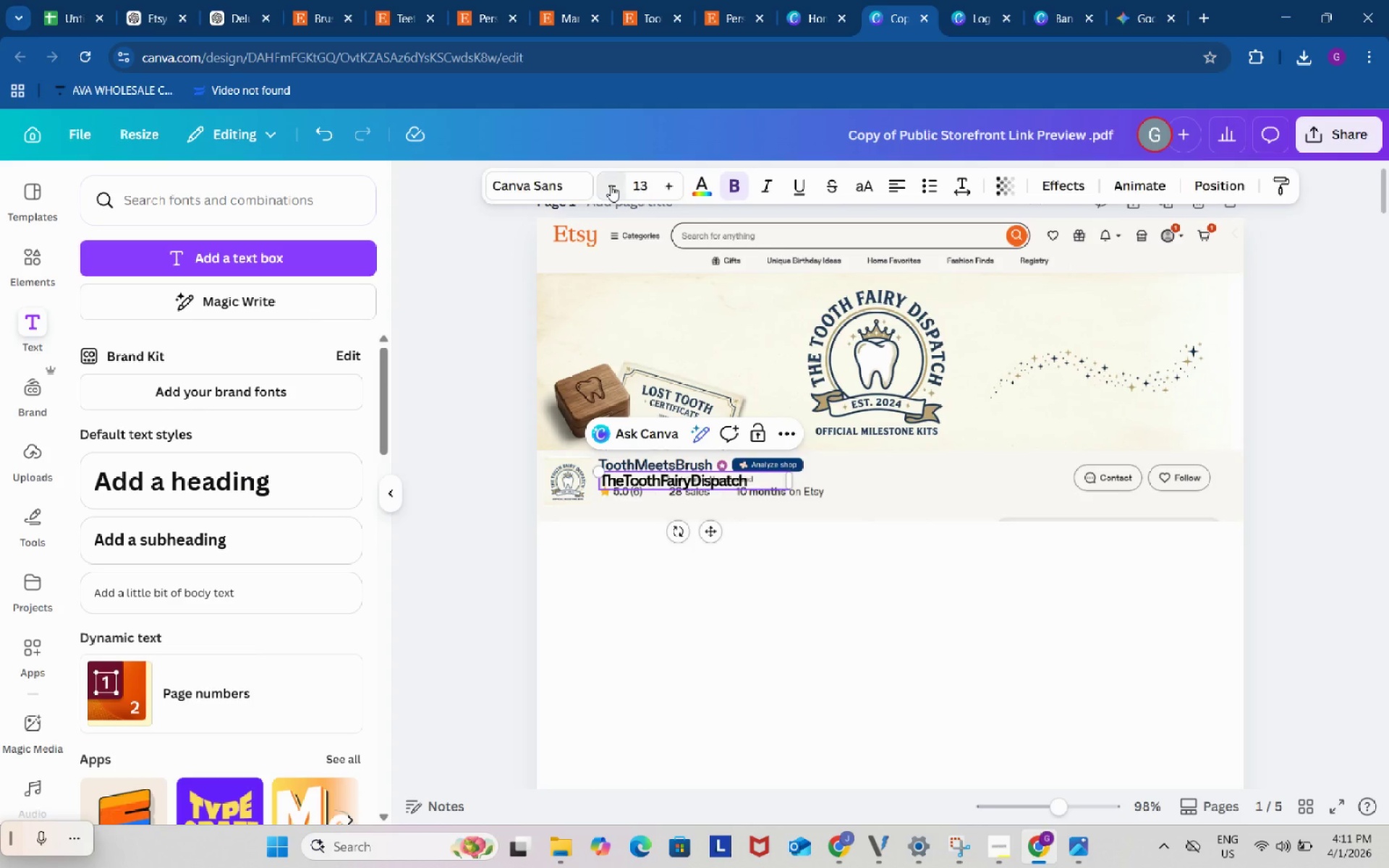 
left_click([611, 185])
 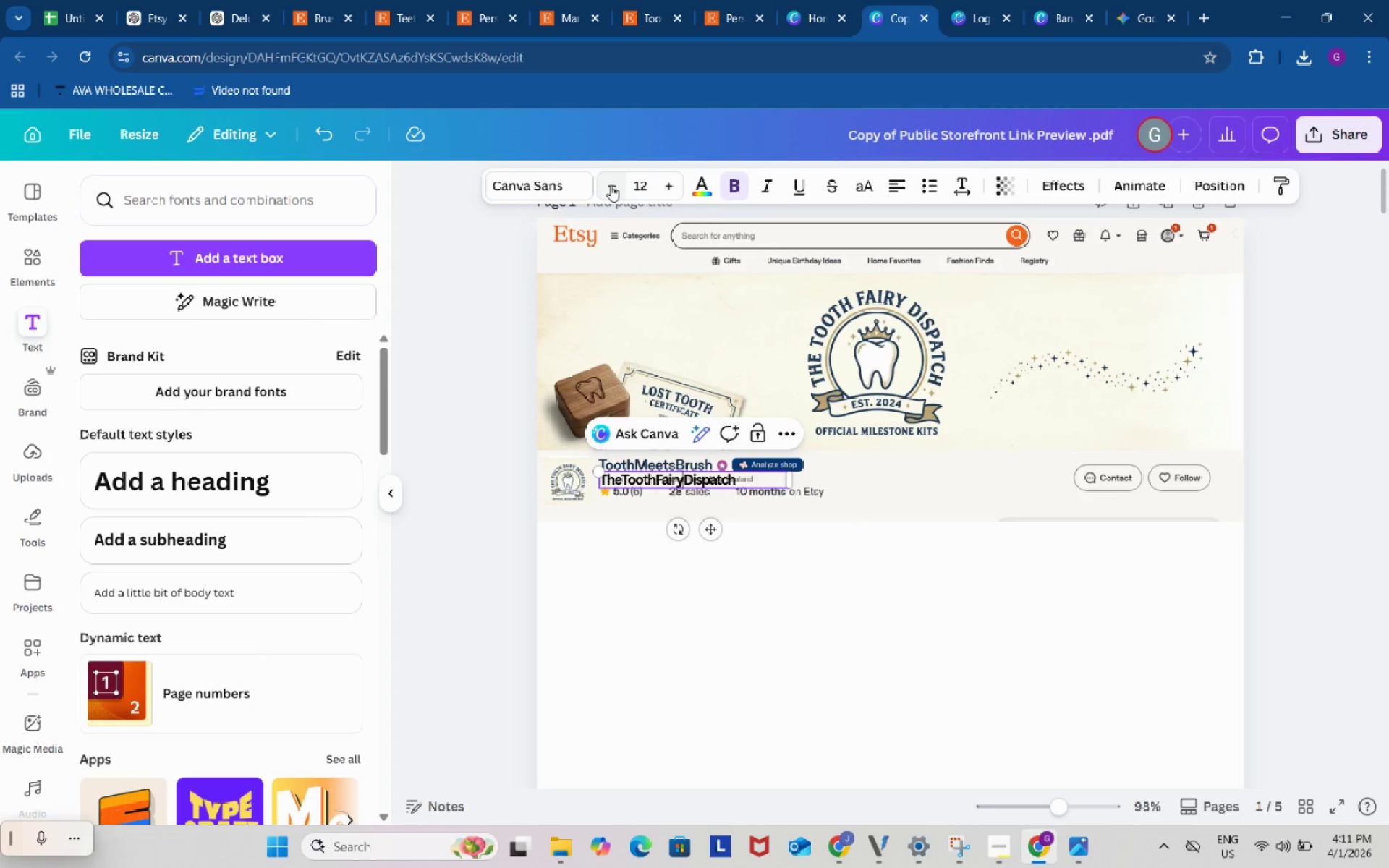 
wait(7.25)
 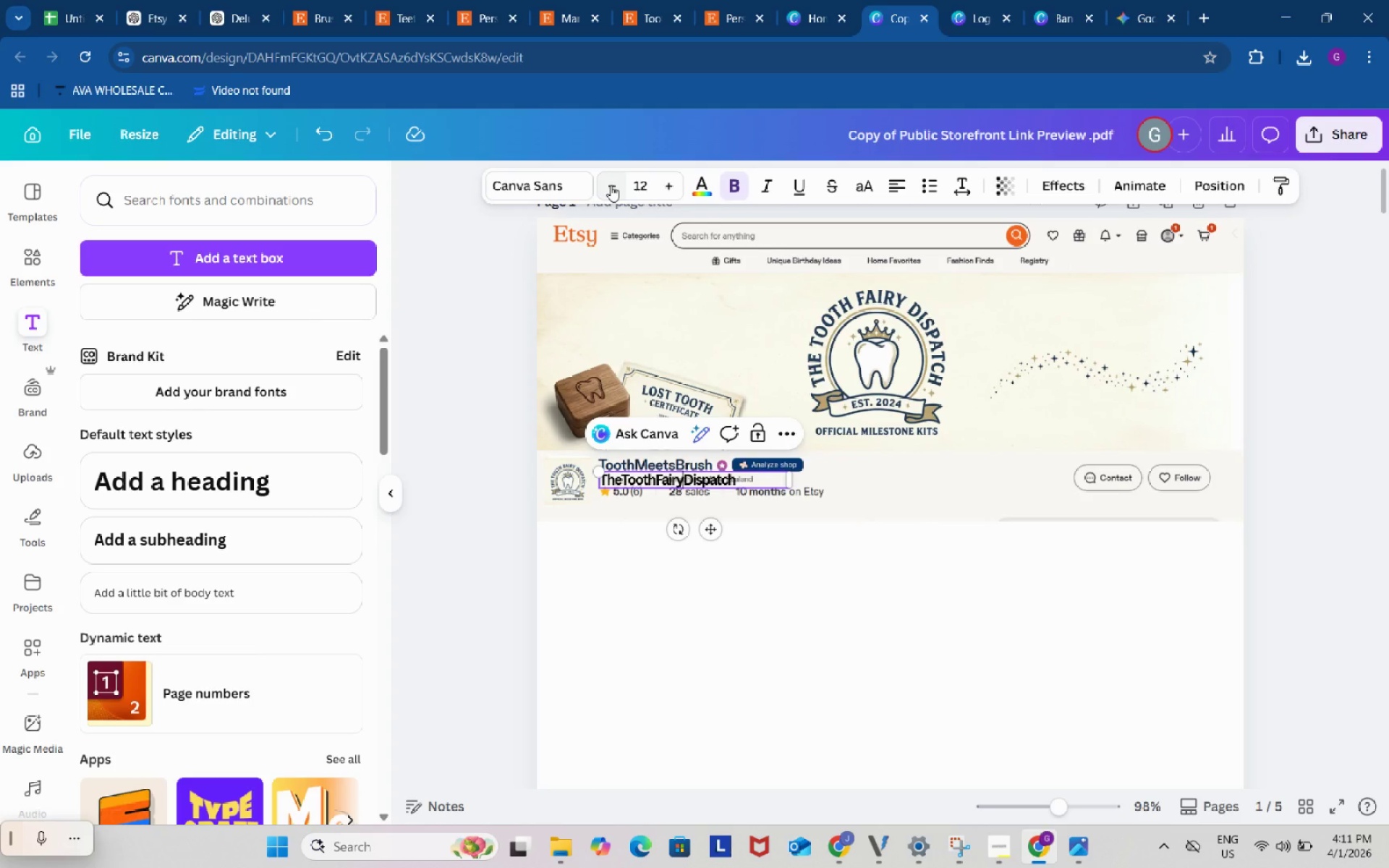 
left_click([901, 603])
 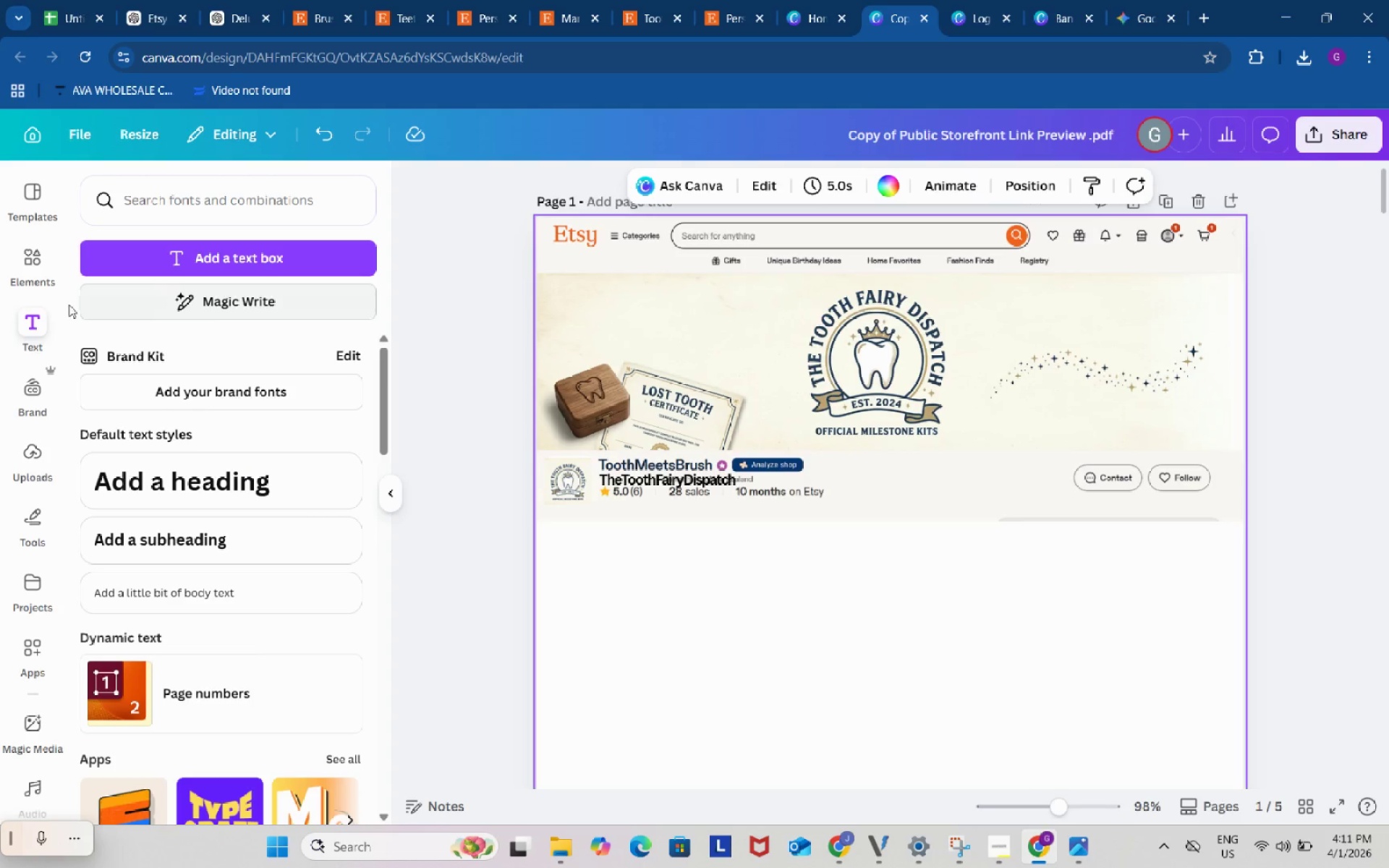 
left_click([36, 276])
 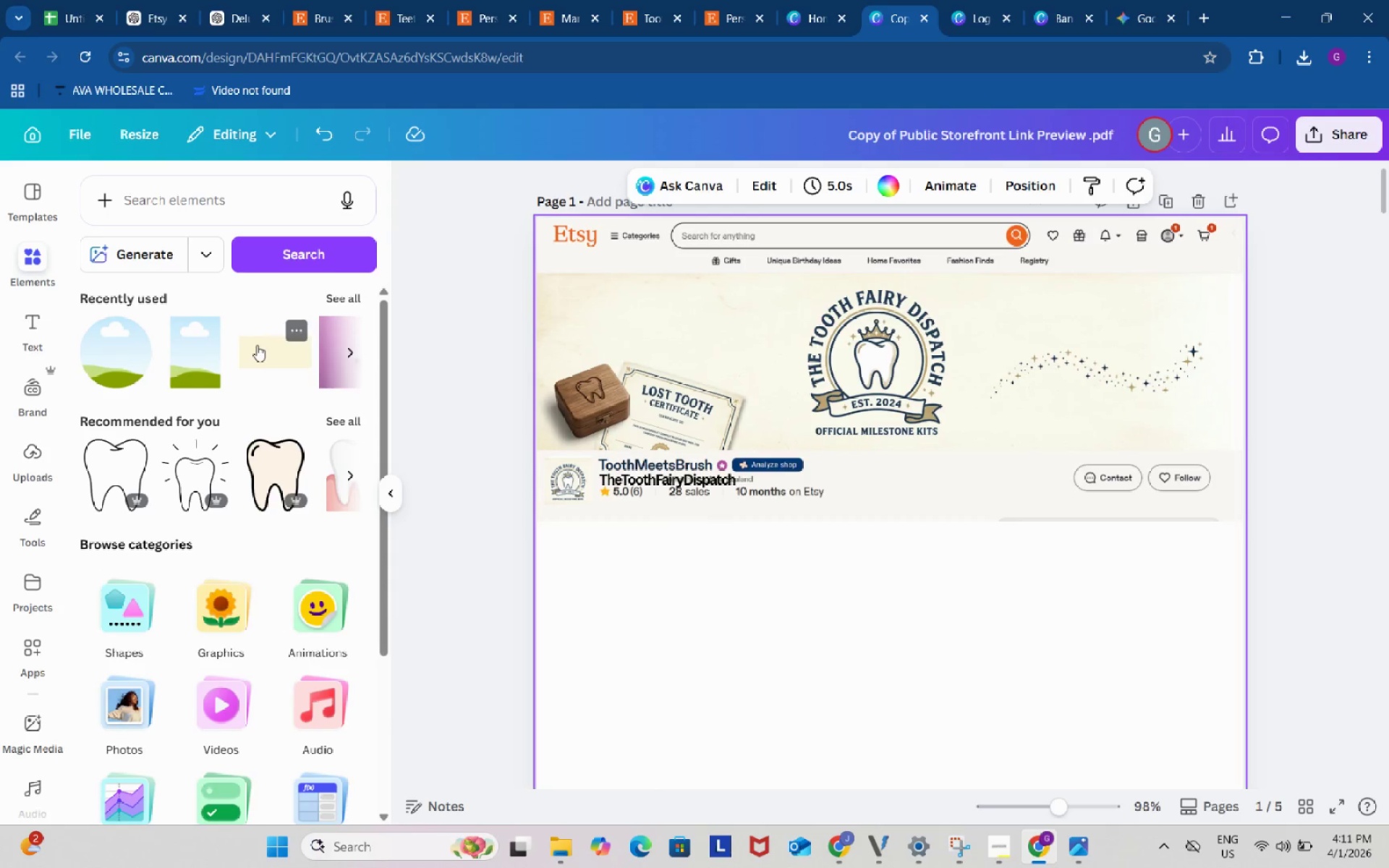 
left_click([257, 345])
 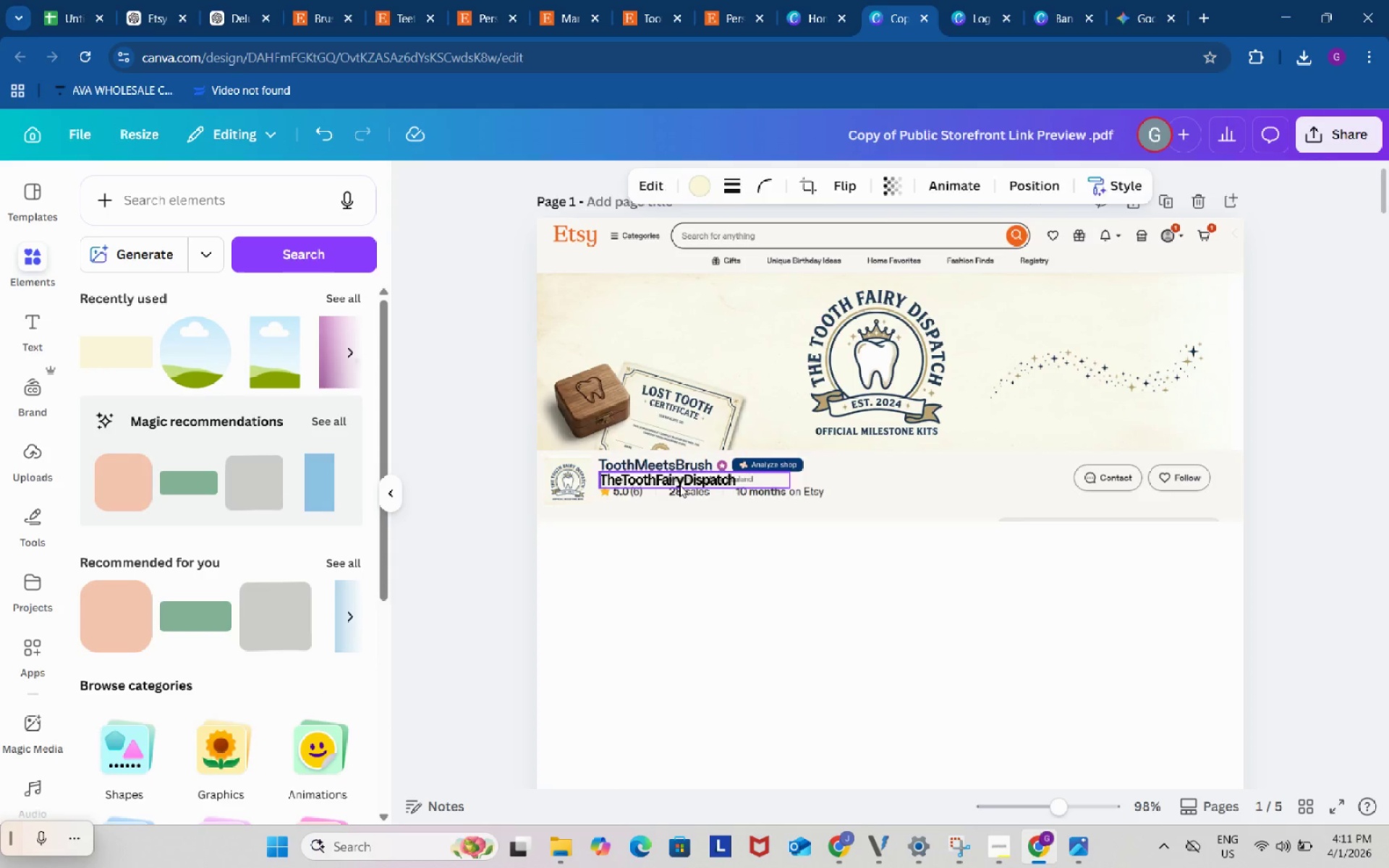 
left_click_drag(start_coordinate=[679, 485], to_coordinate=[685, 561])
 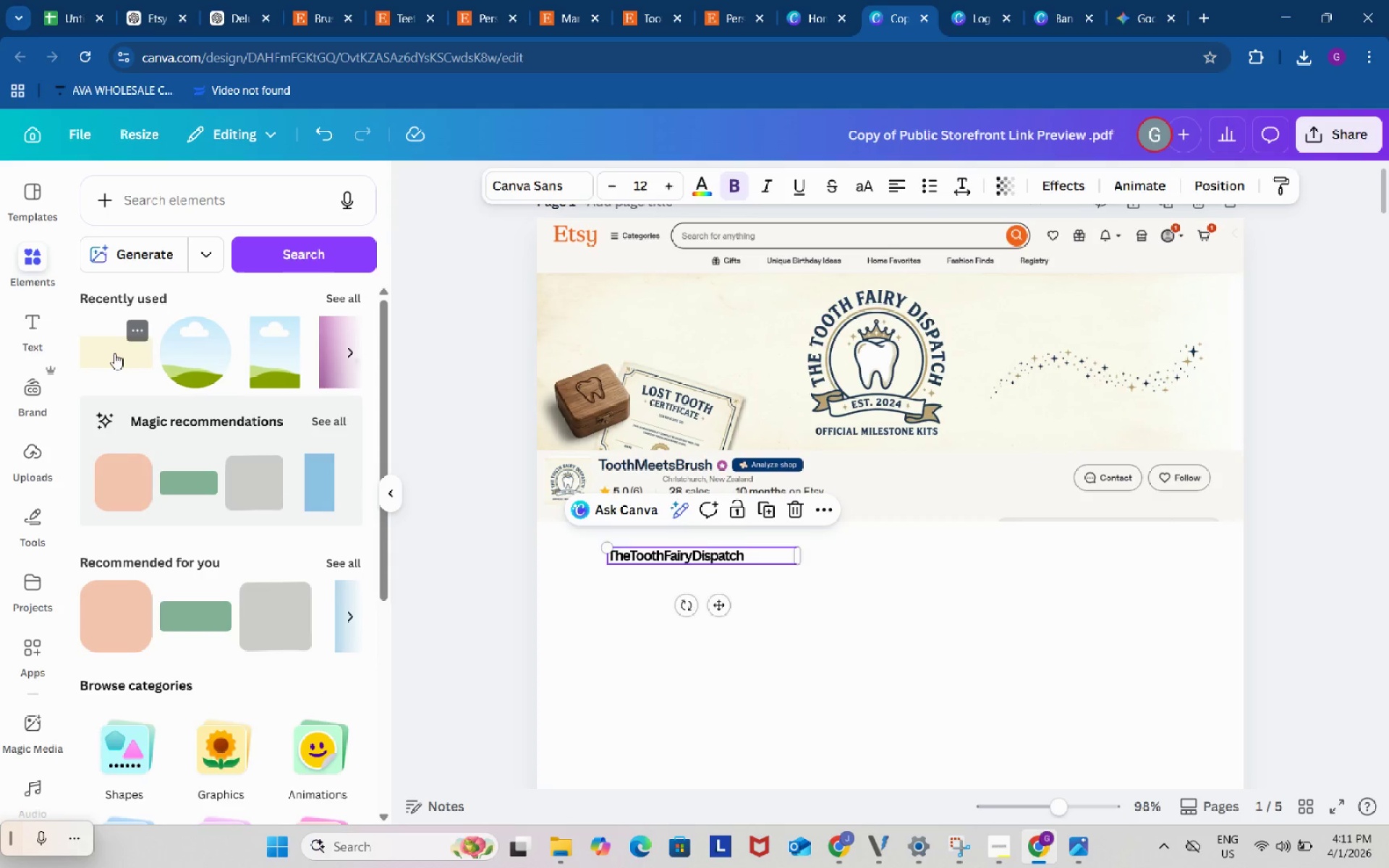 
left_click([114, 353])
 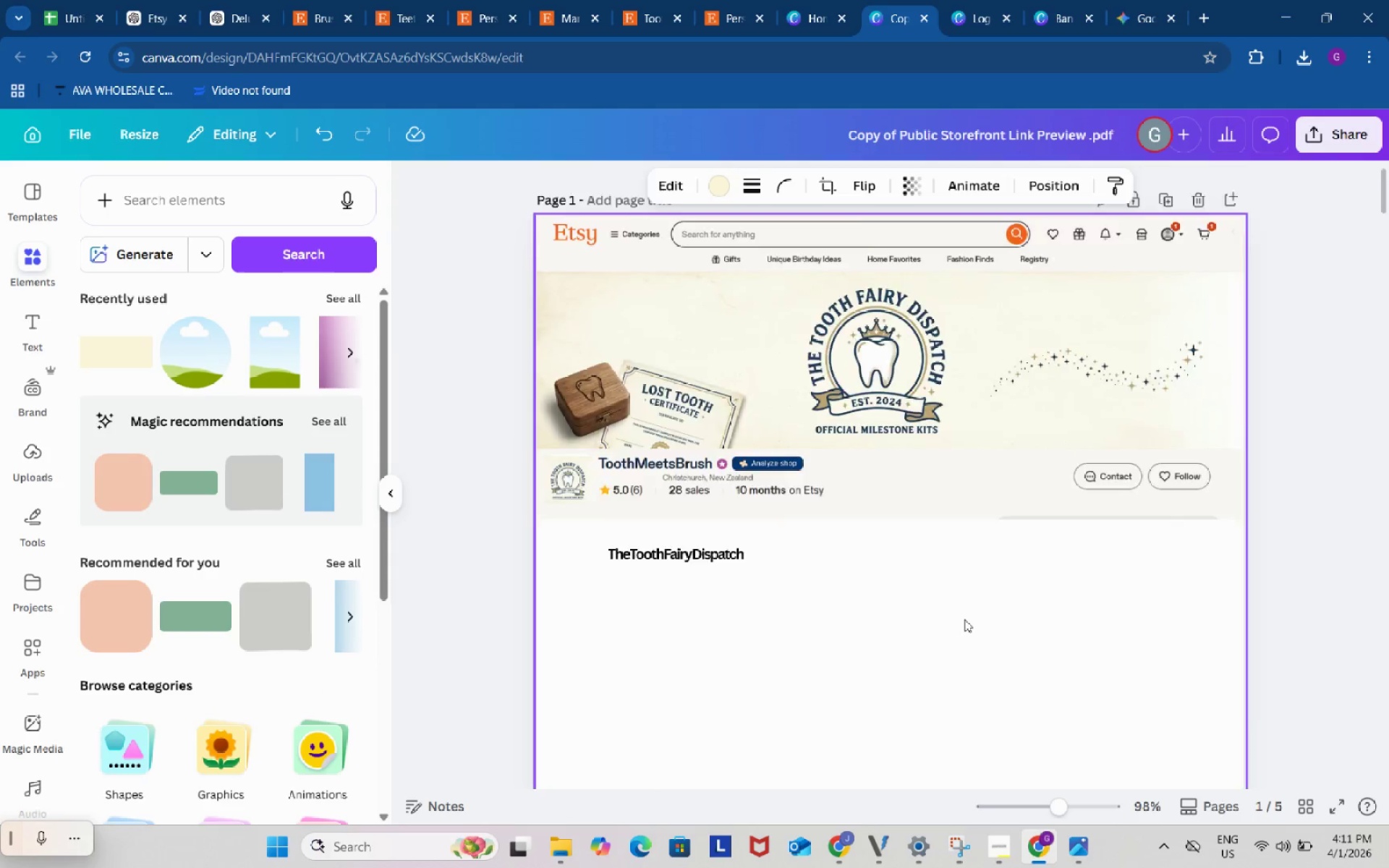 
scroll: coordinate [964, 619], scroll_direction: down, amount: 3.0
 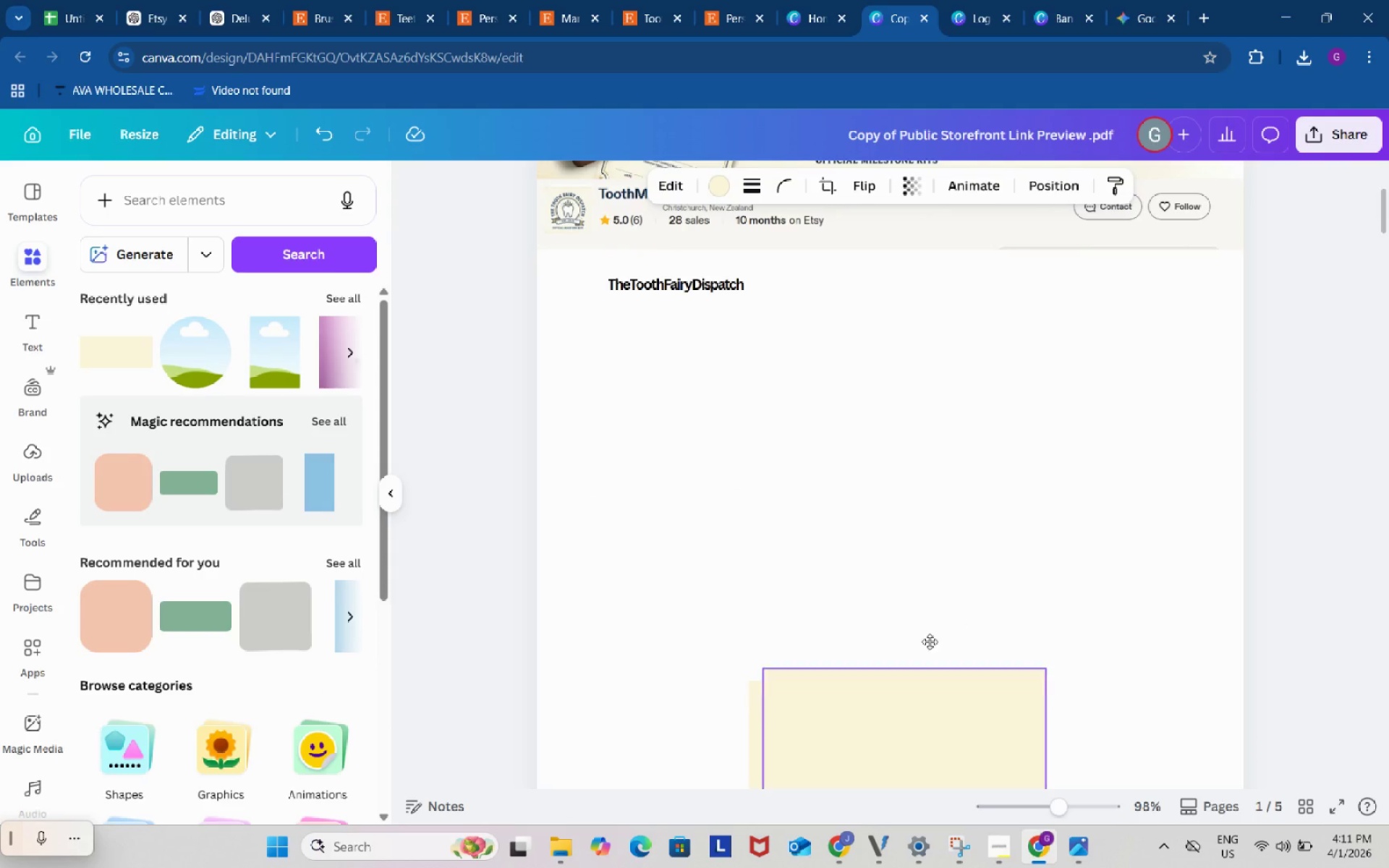 
left_click_drag(start_coordinate=[926, 722], to_coordinate=[961, 465])
 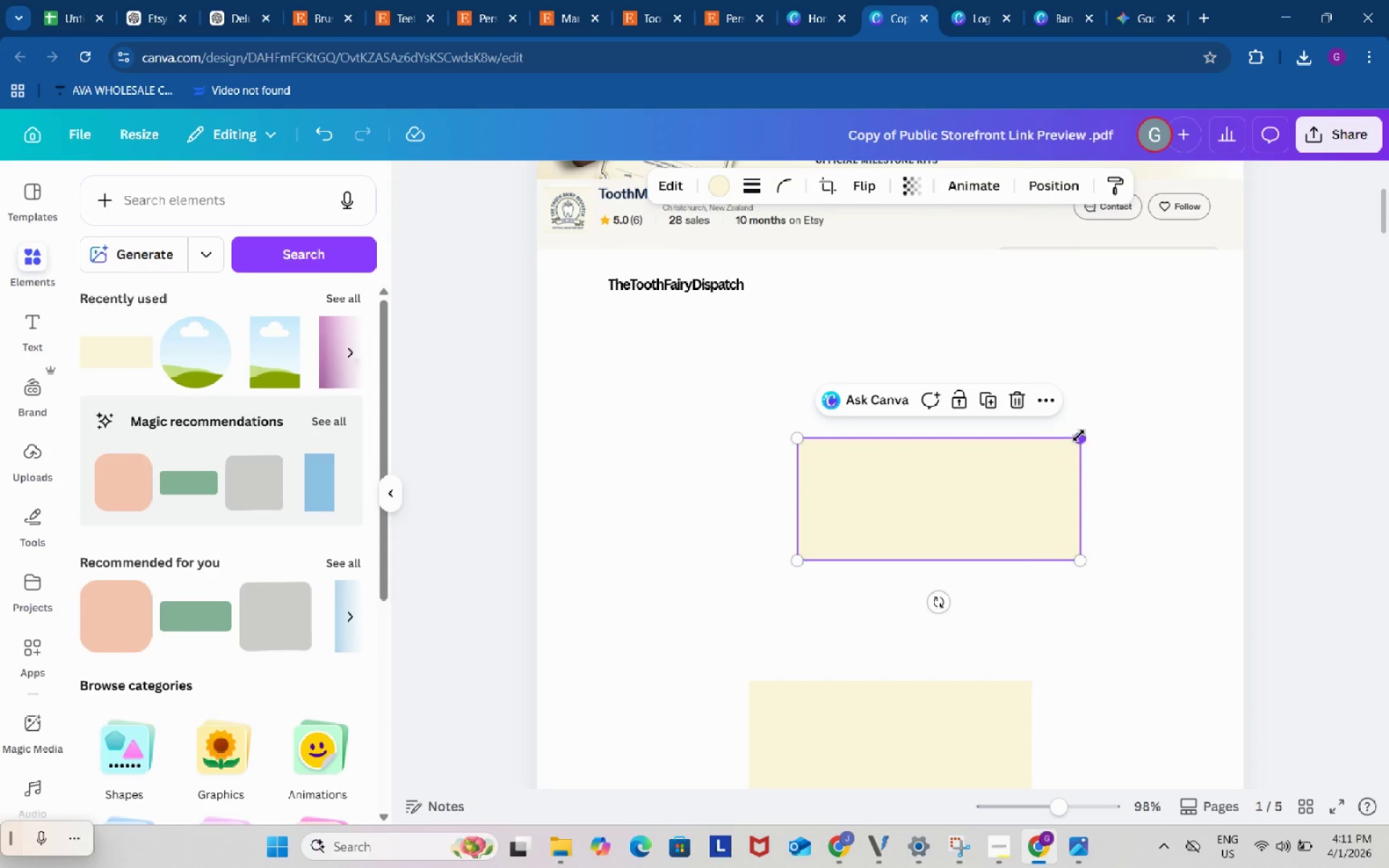 
left_click_drag(start_coordinate=[1079, 435], to_coordinate=[985, 513])
 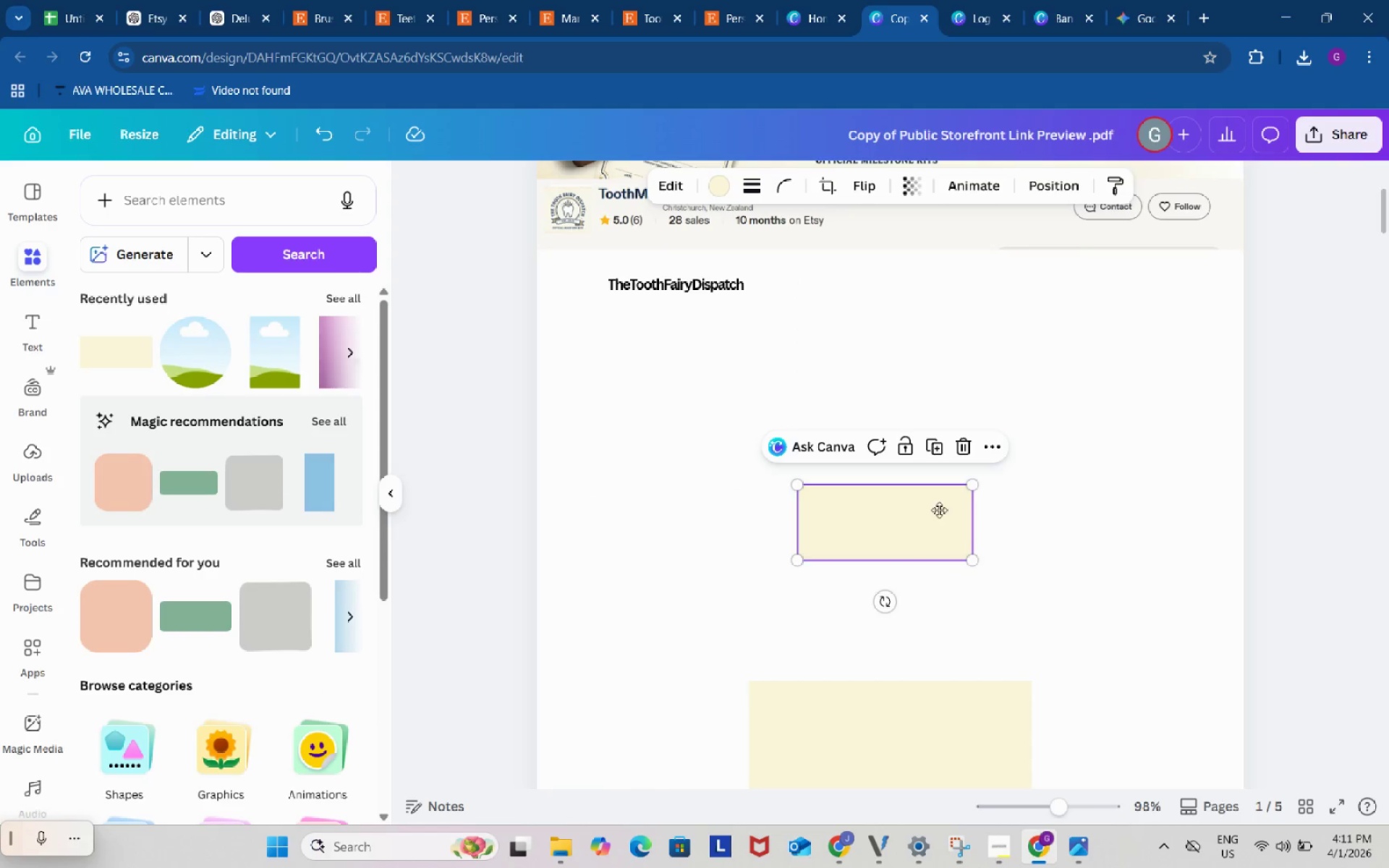 
left_click_drag(start_coordinate=[935, 522], to_coordinate=[962, 437])
 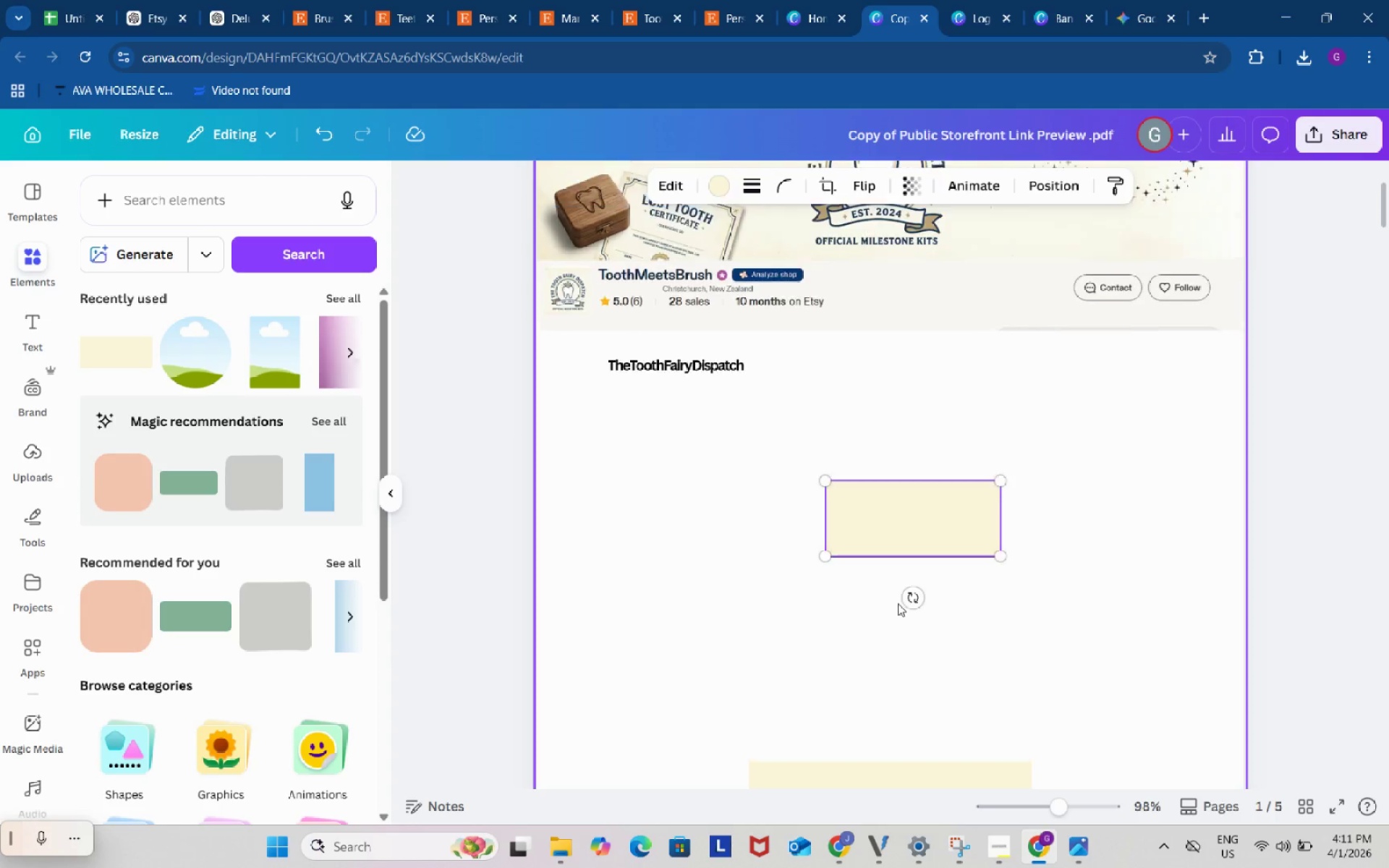 
scroll: coordinate [898, 603], scroll_direction: up, amount: 1.0
 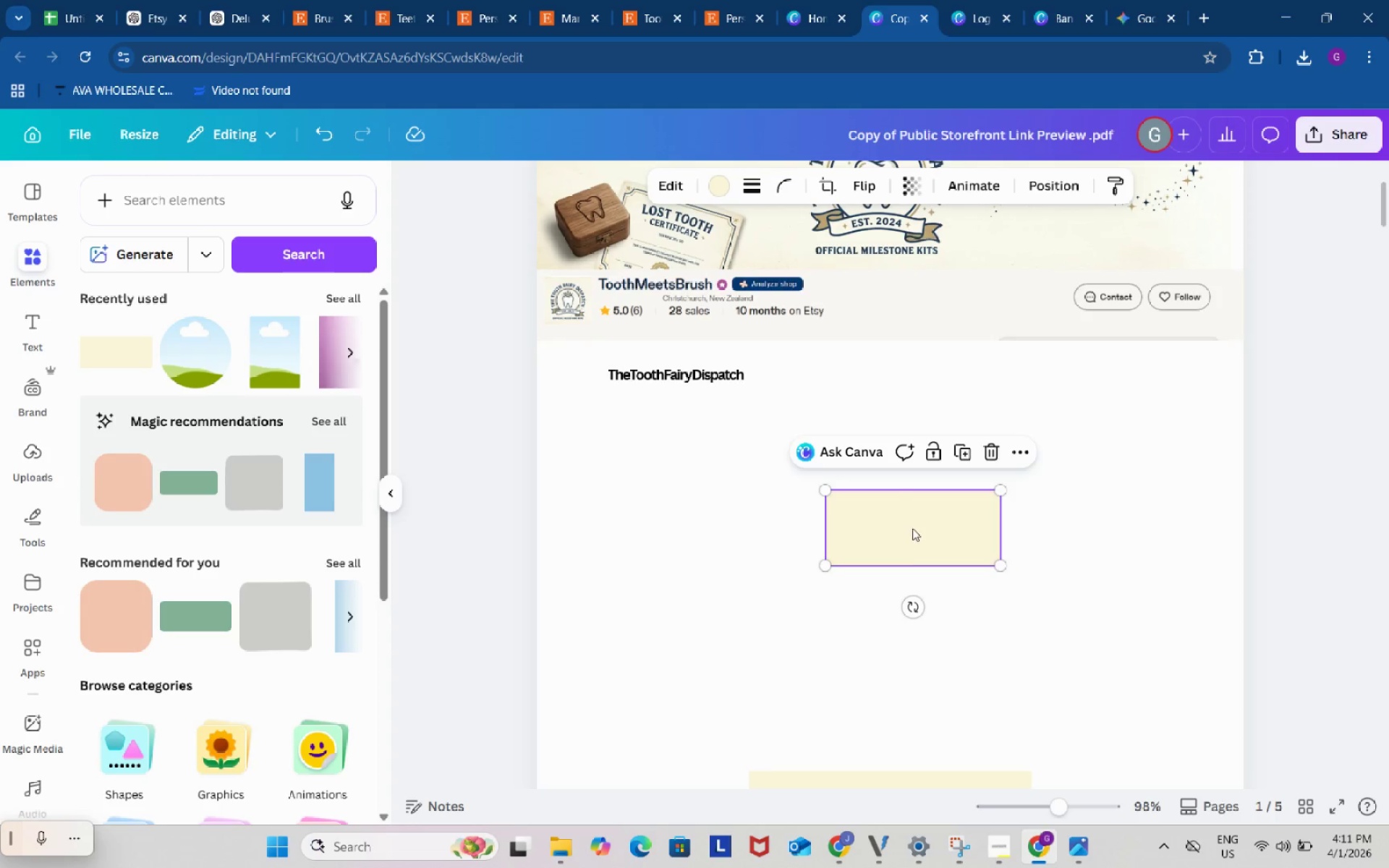 
left_click_drag(start_coordinate=[912, 528], to_coordinate=[684, 259])
 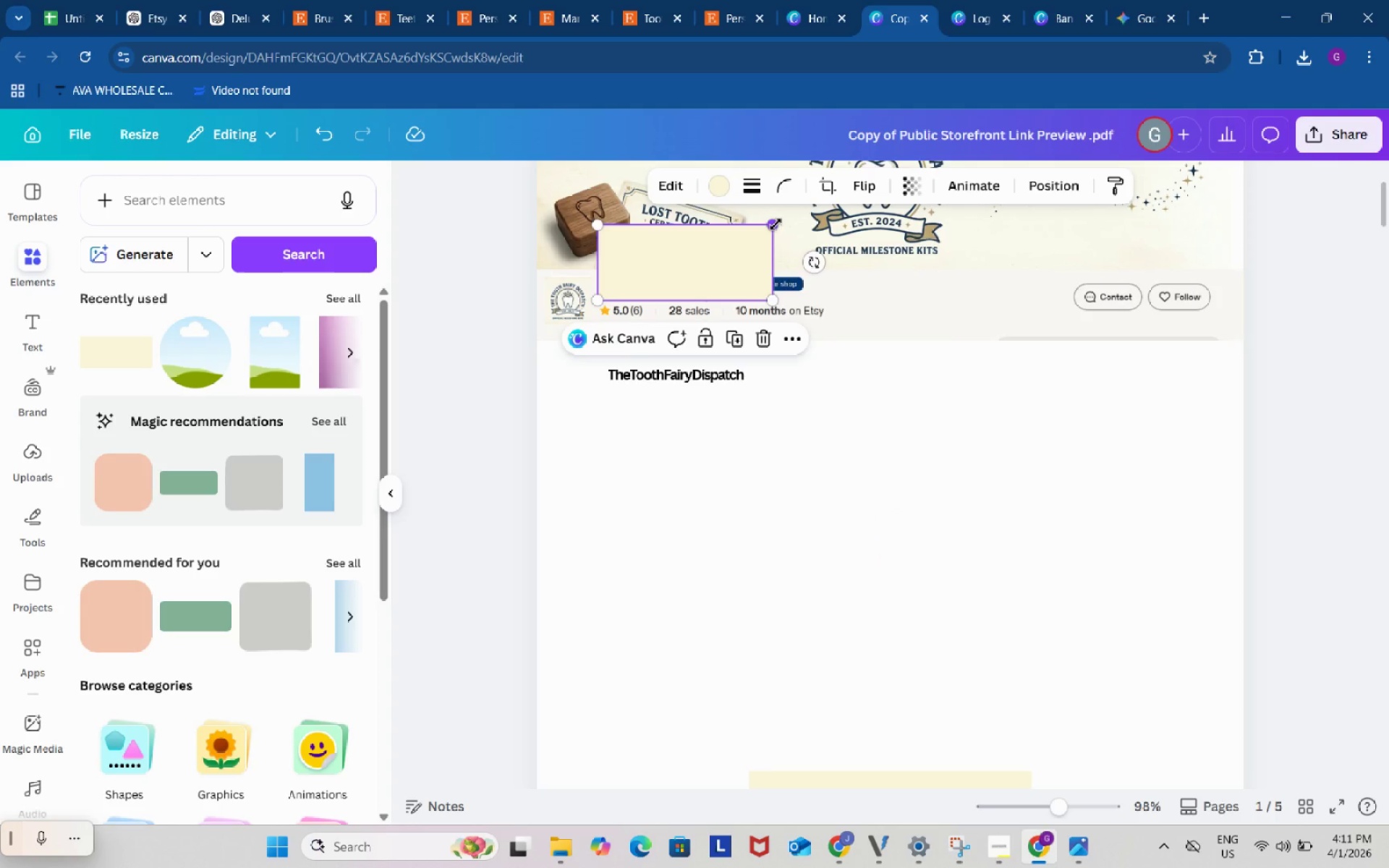 
left_click_drag(start_coordinate=[776, 224], to_coordinate=[725, 272])
 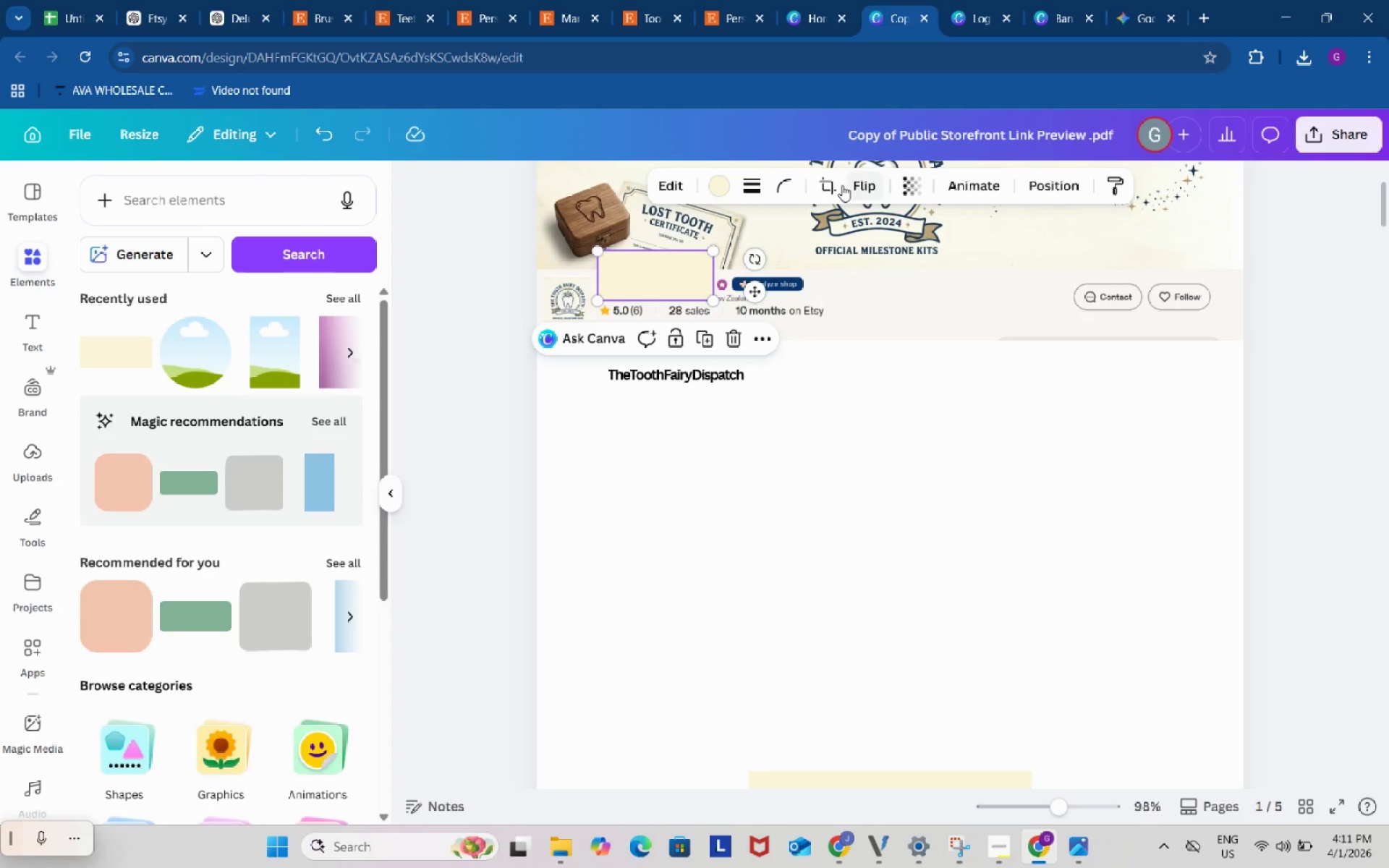 
left_click([829, 186])
 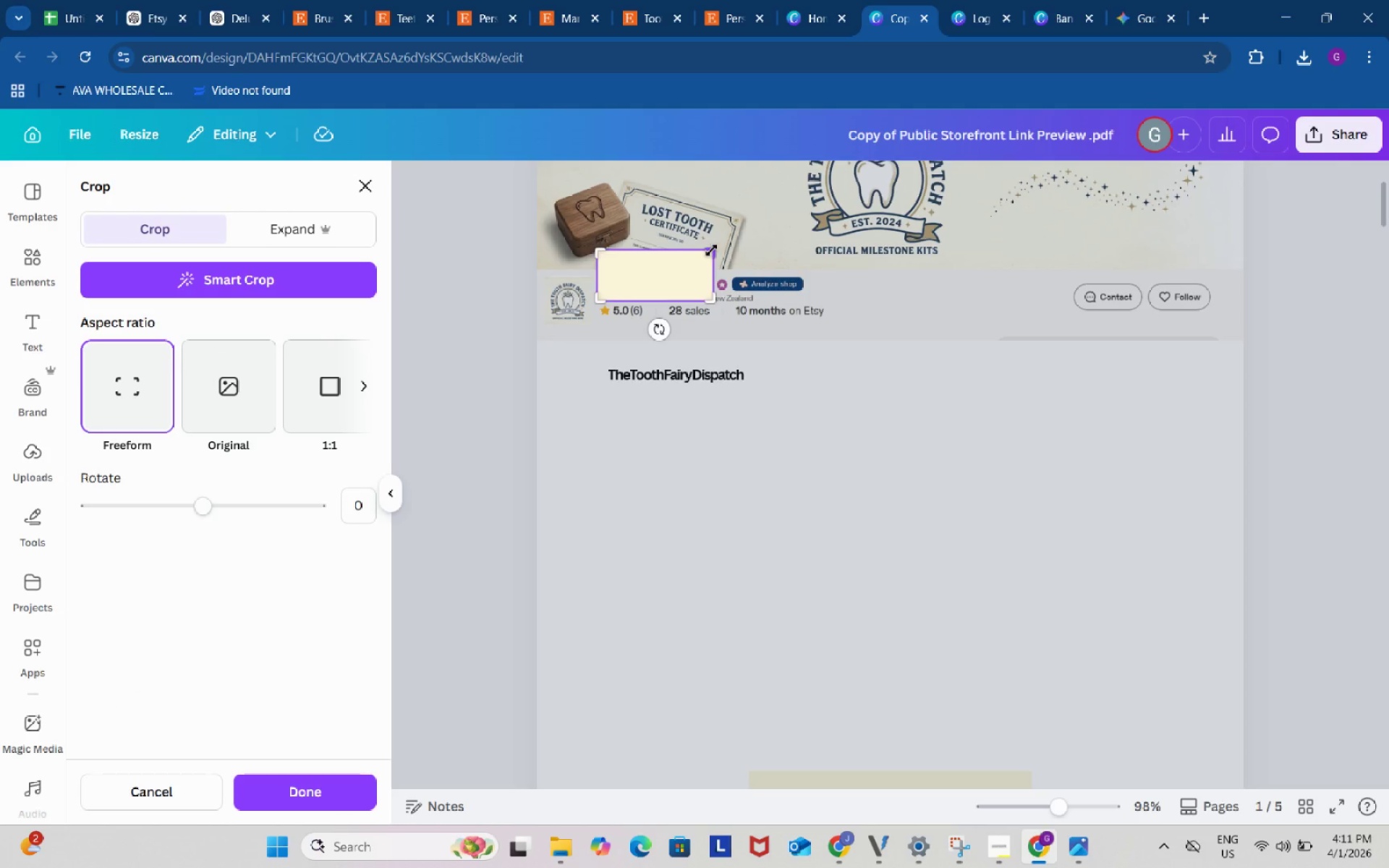 
left_click_drag(start_coordinate=[711, 250], to_coordinate=[713, 274])
 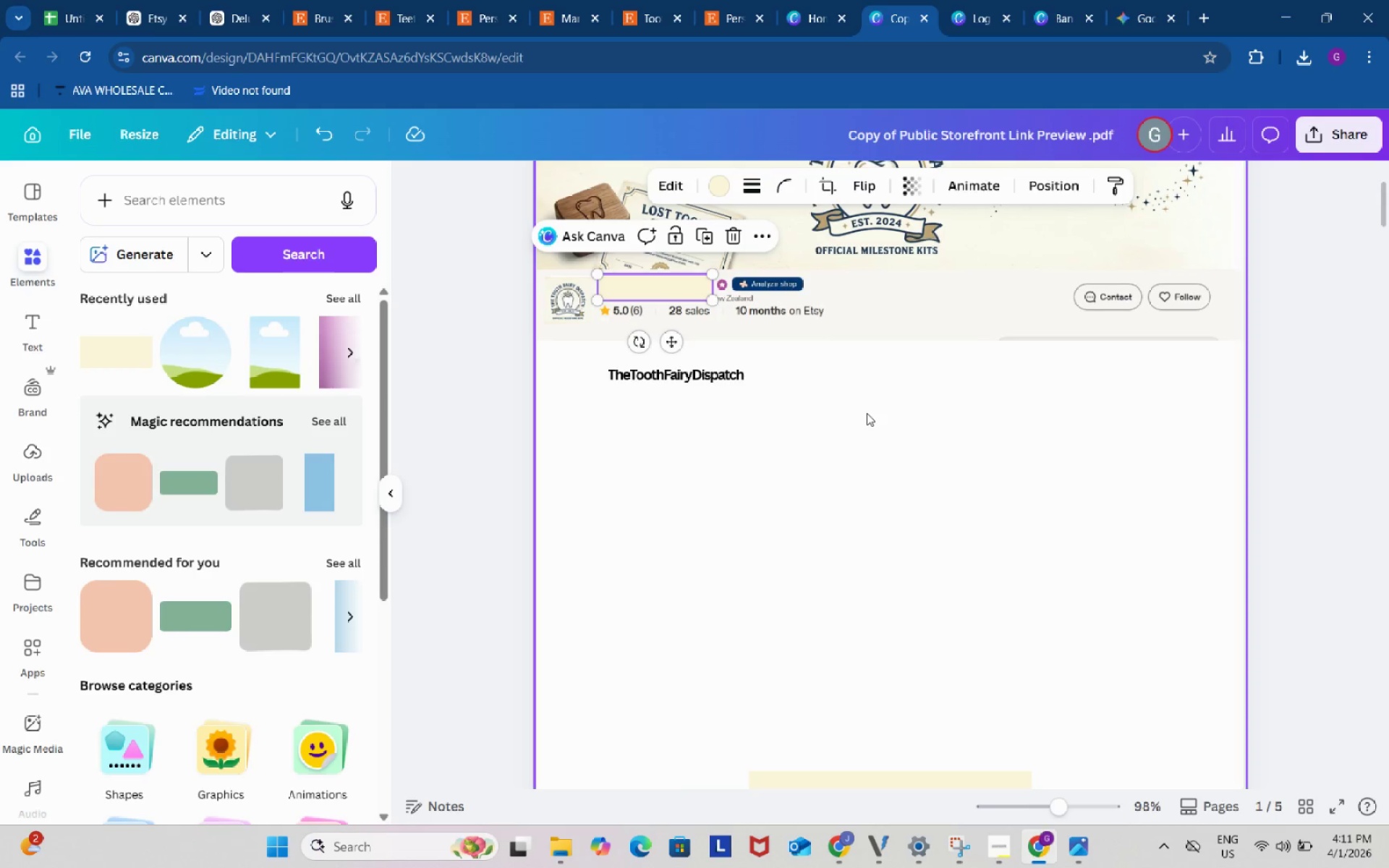 
double_click([867, 413])
 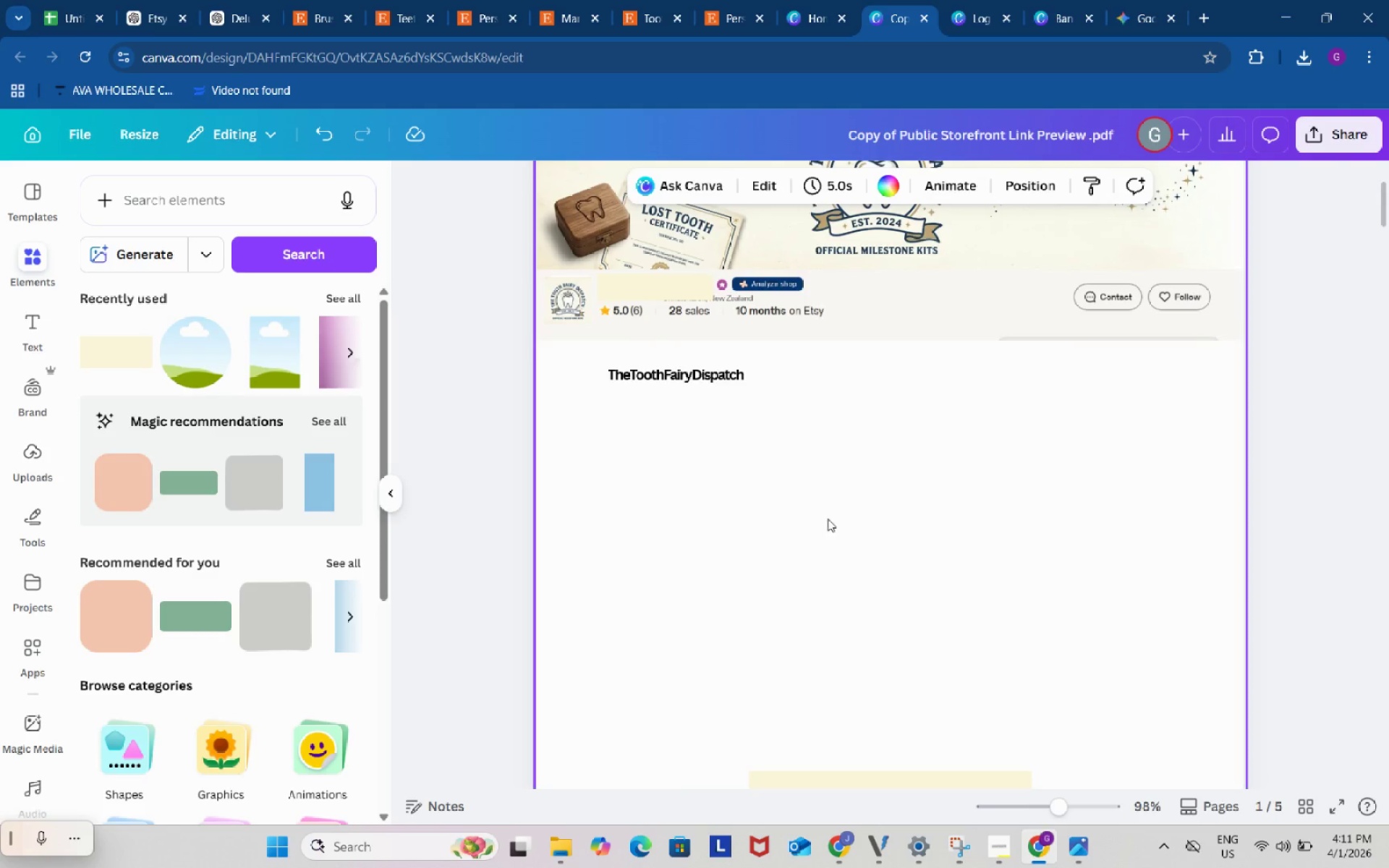 
scroll: coordinate [831, 526], scroll_direction: up, amount: 1.0
 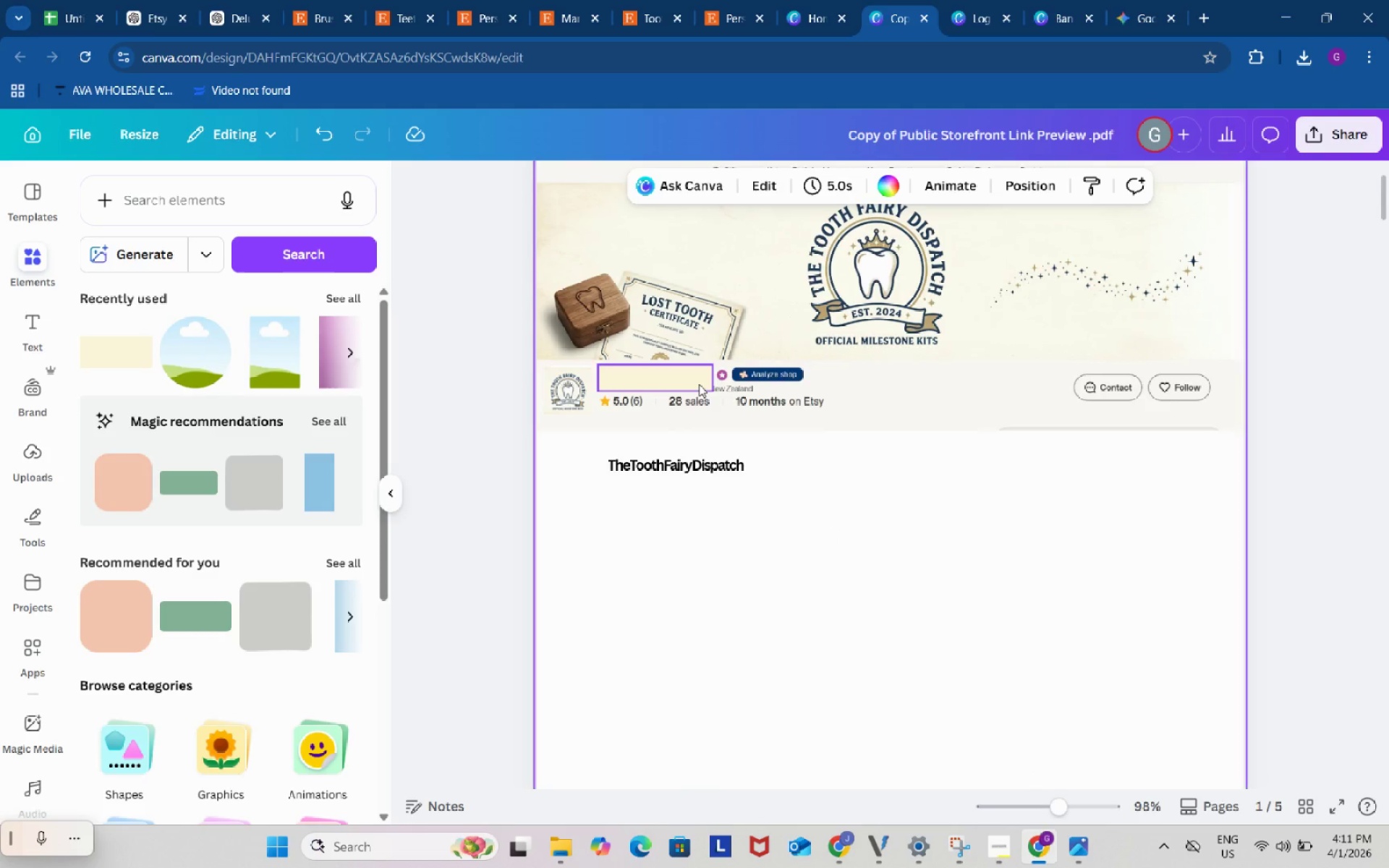 
left_click([699, 384])
 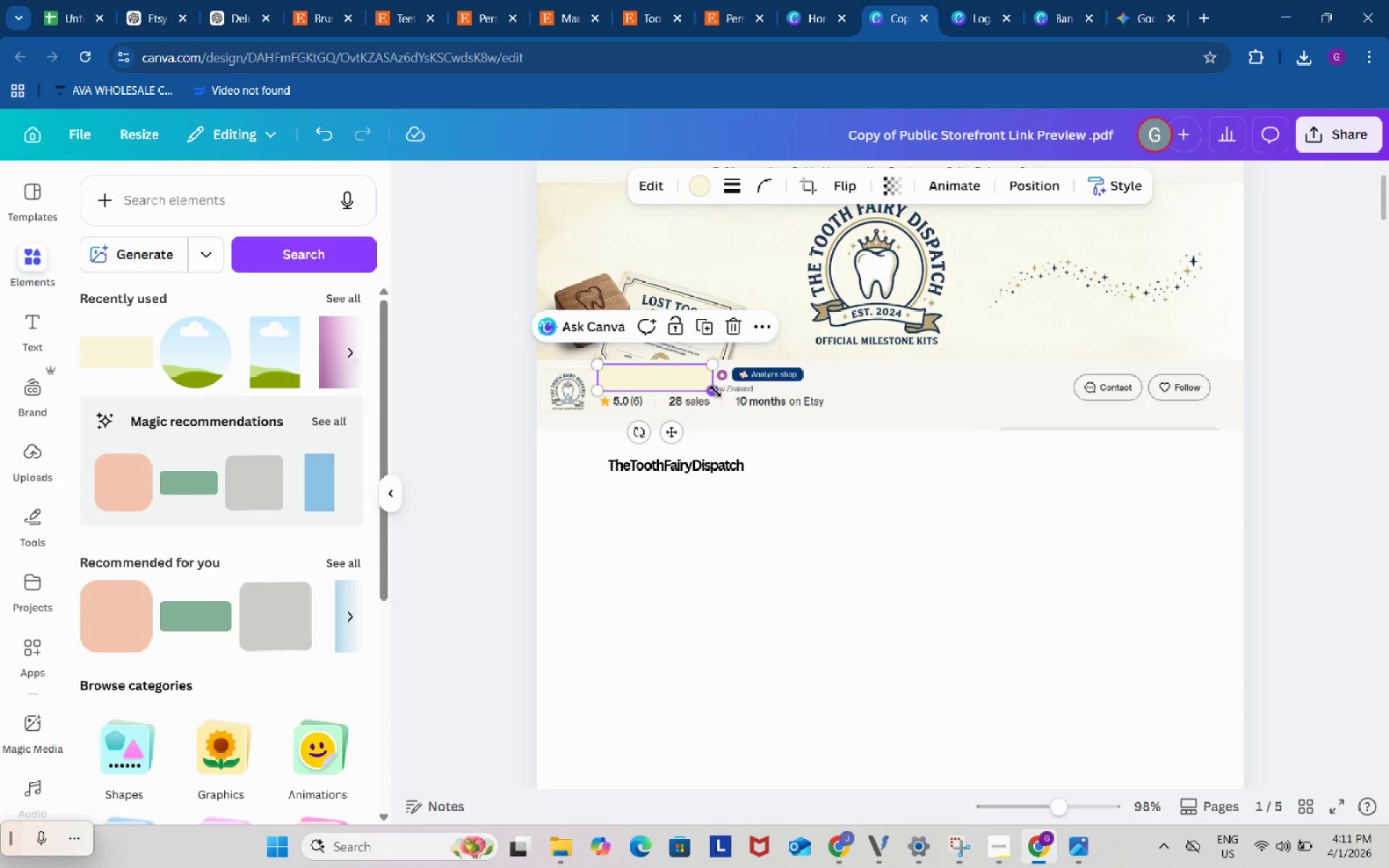 
left_click_drag(start_coordinate=[715, 391], to_coordinate=[811, 404])
 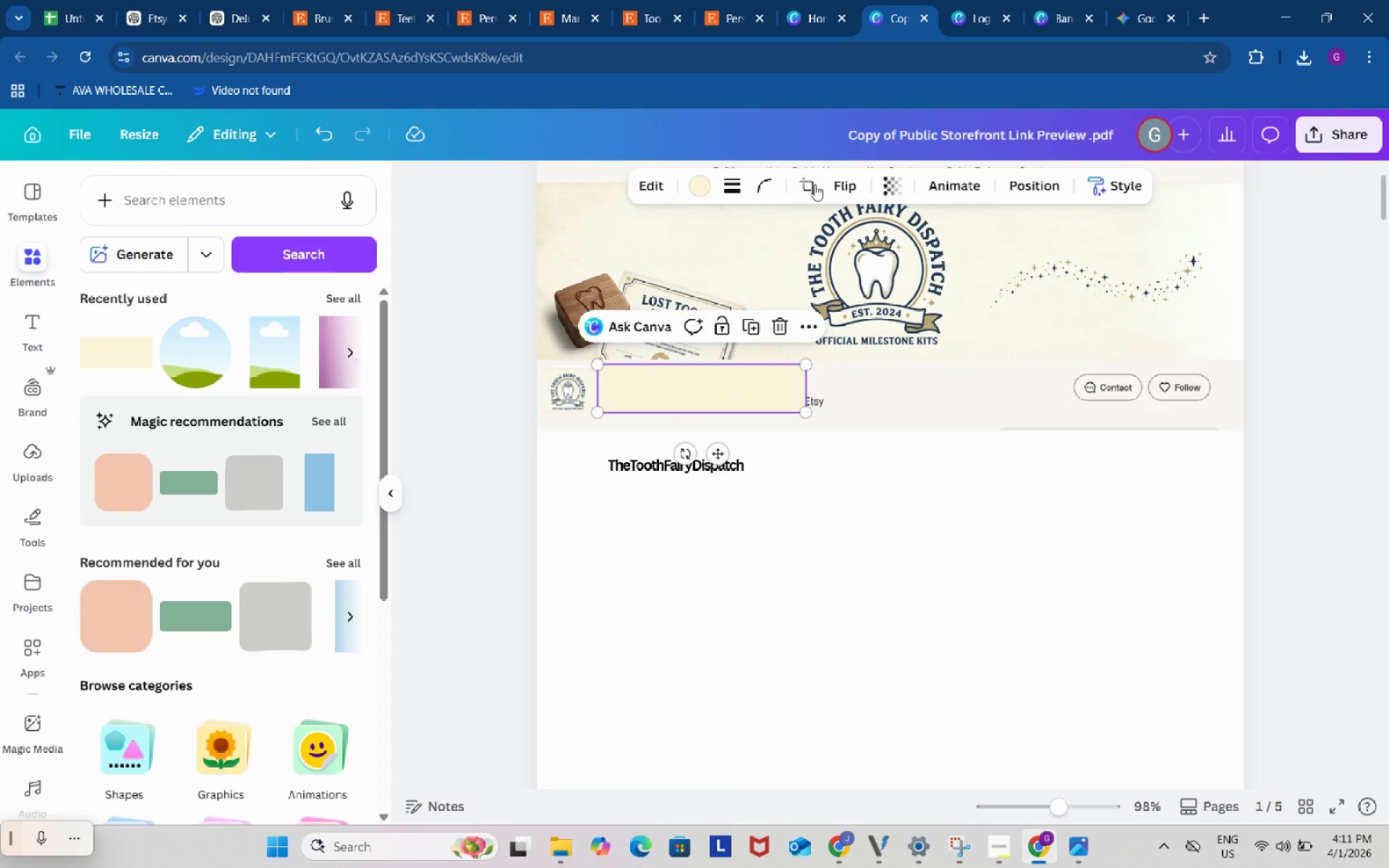 
left_click([813, 188])
 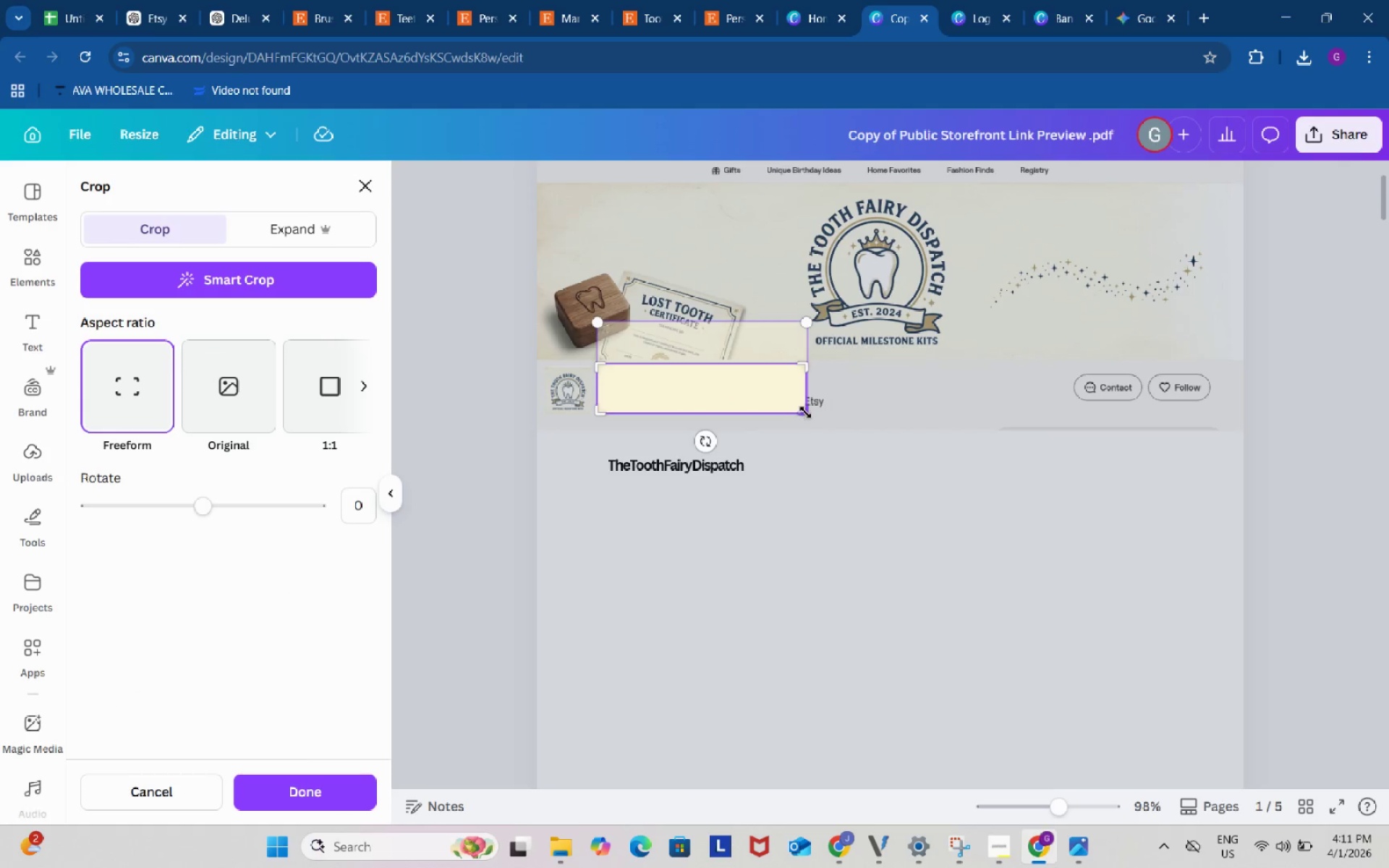 
left_click_drag(start_coordinate=[804, 413], to_coordinate=[808, 384])
 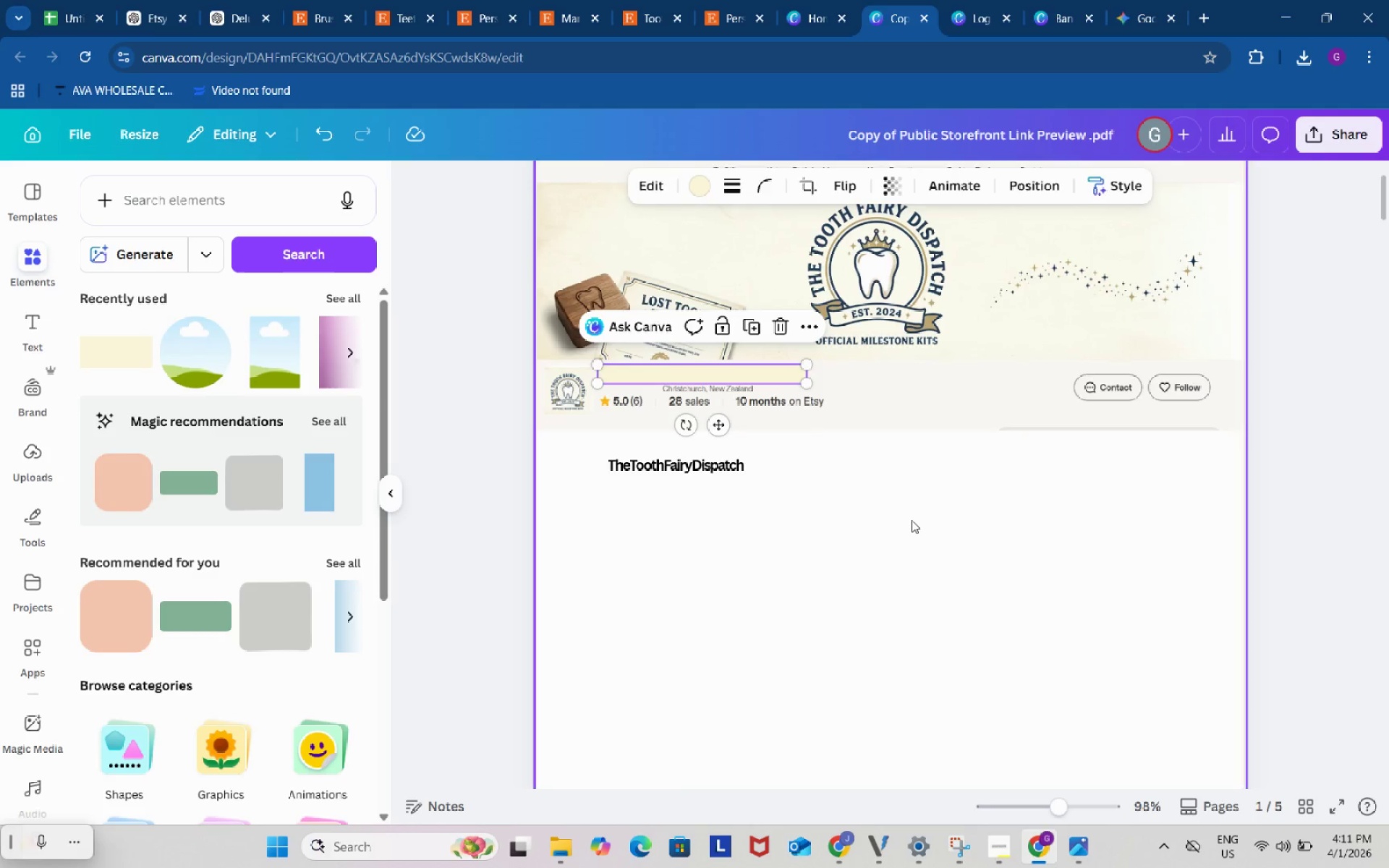 
double_click([912, 520])
 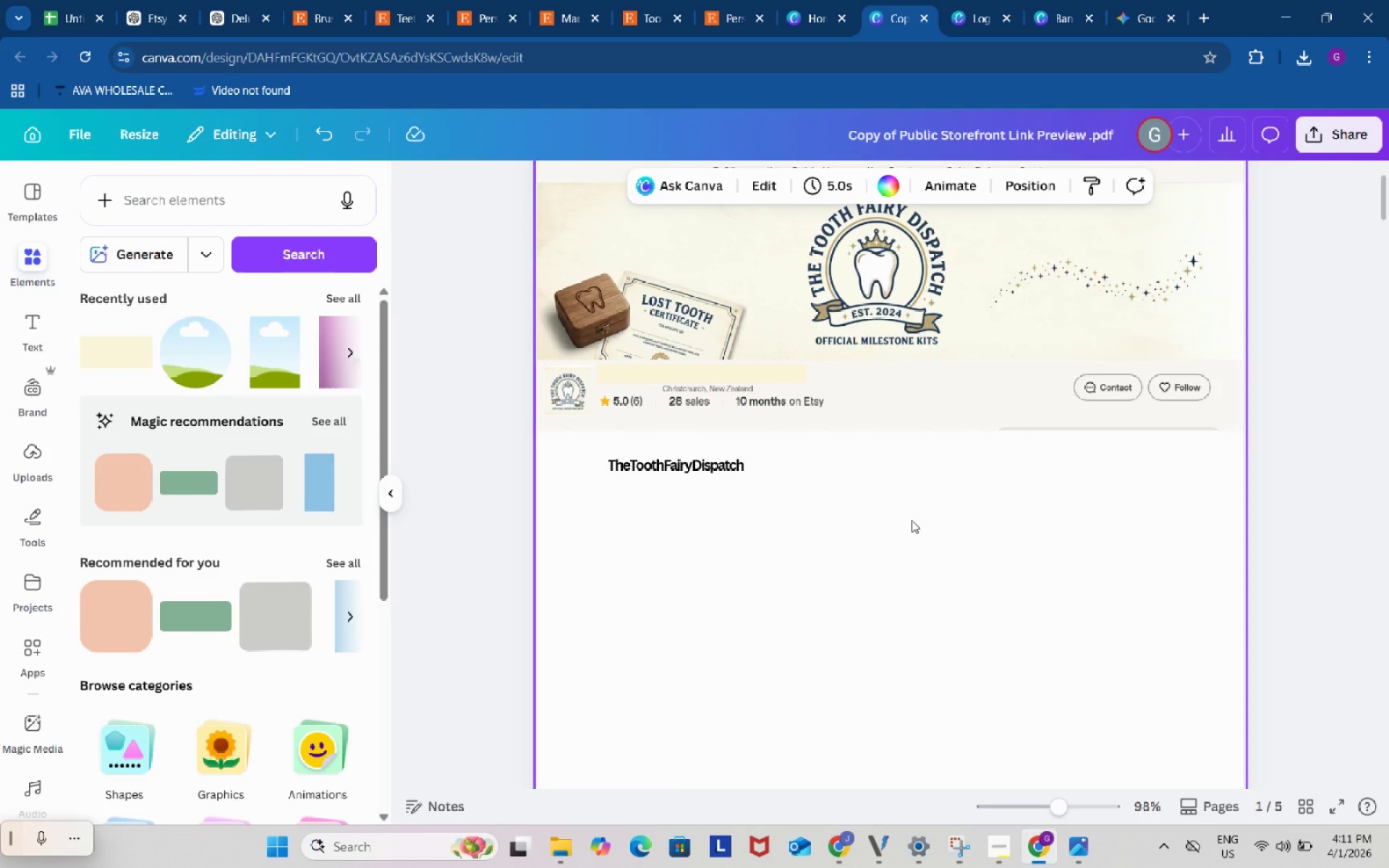 
left_click([912, 520])
 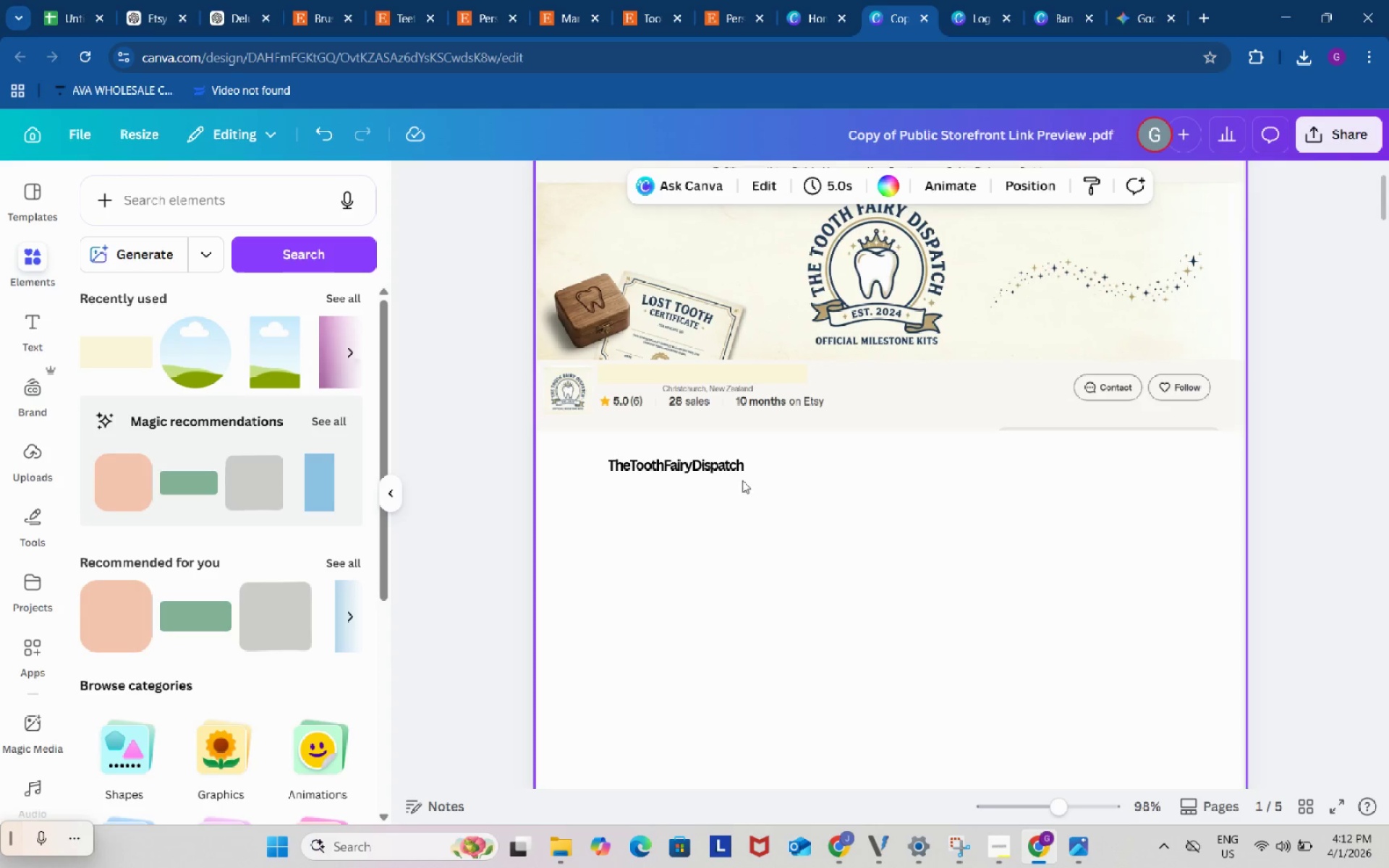 
left_click_drag(start_coordinate=[702, 463], to_coordinate=[693, 373])
 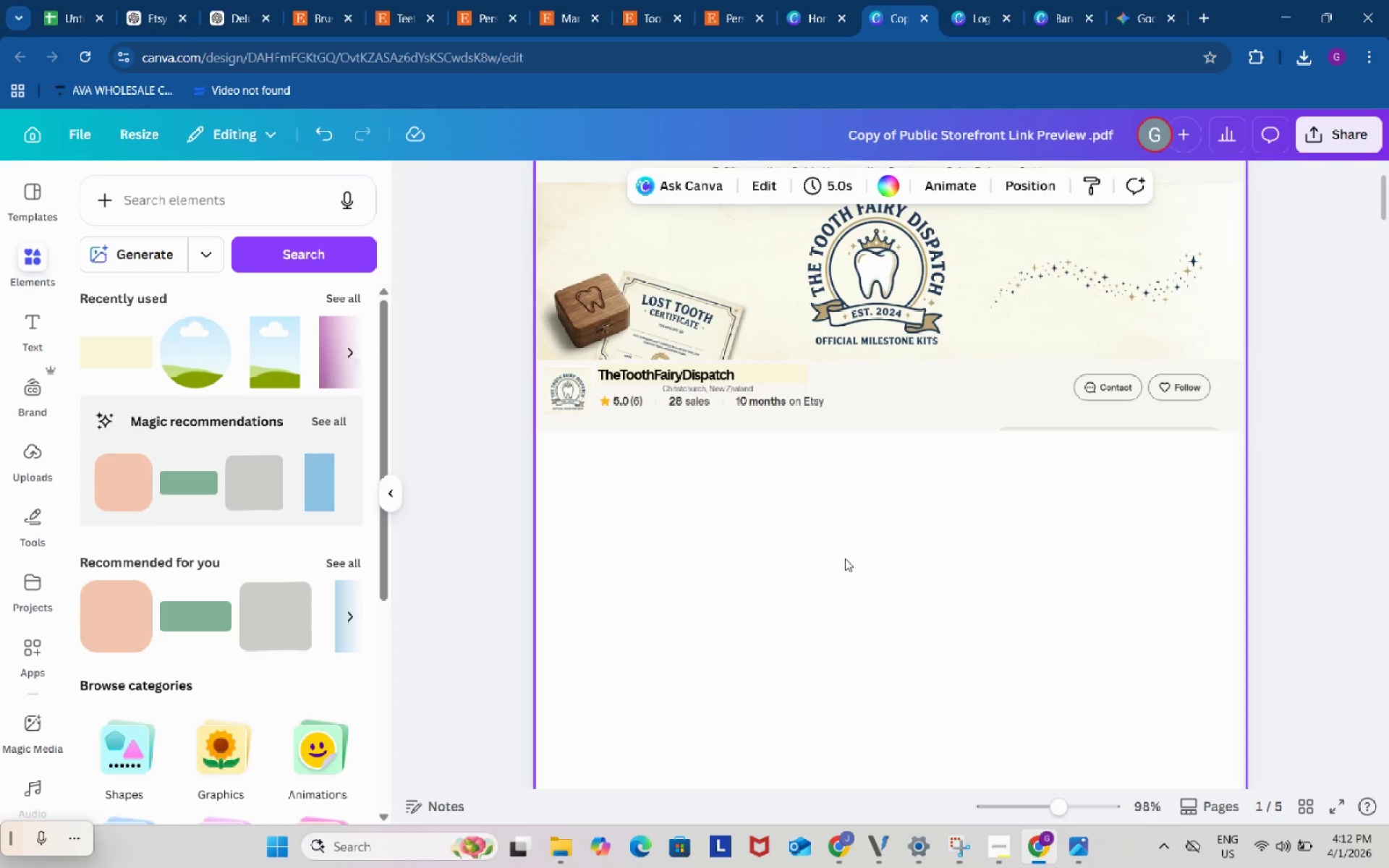 
double_click([845, 558])
 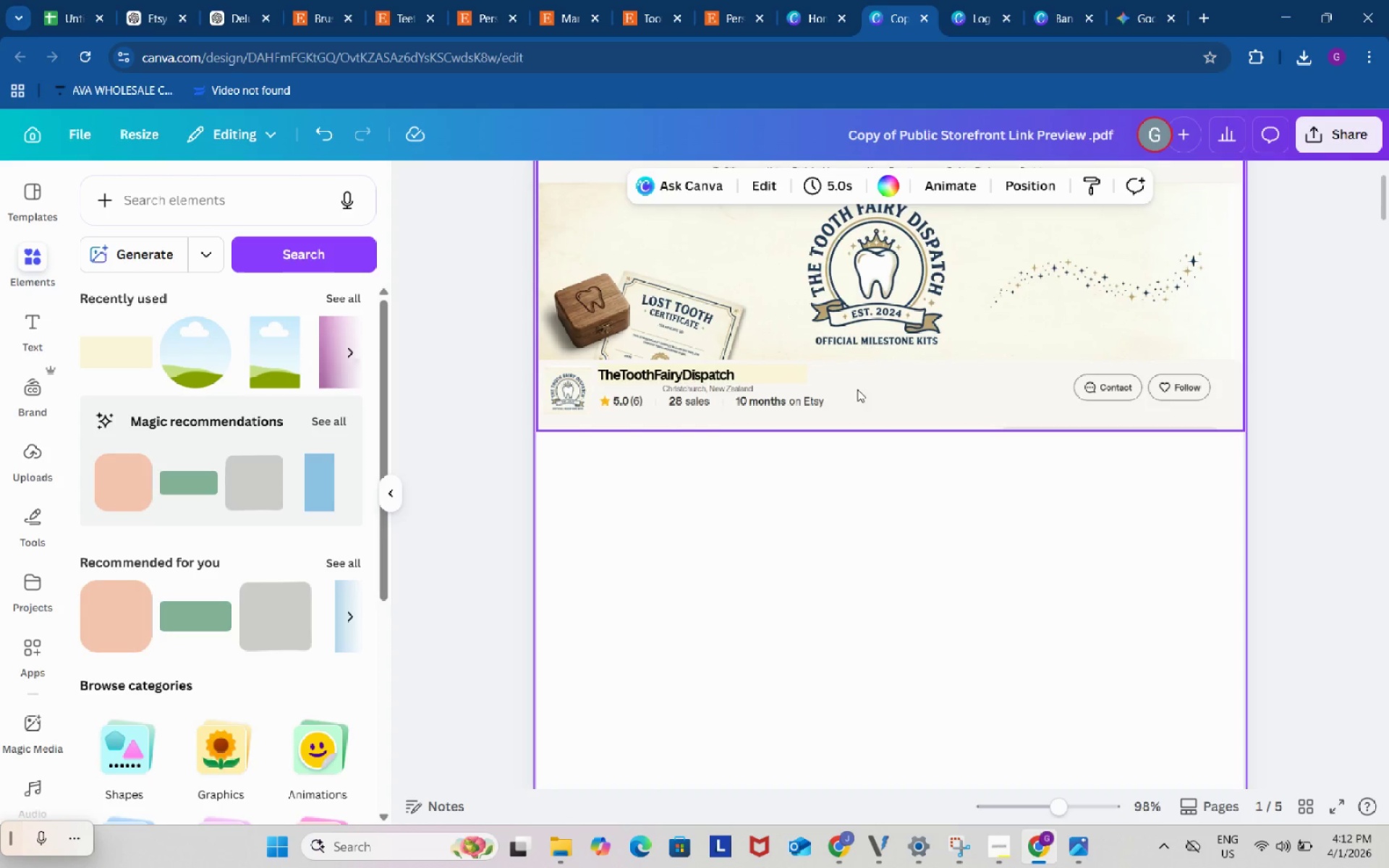 
left_click([803, 378])
 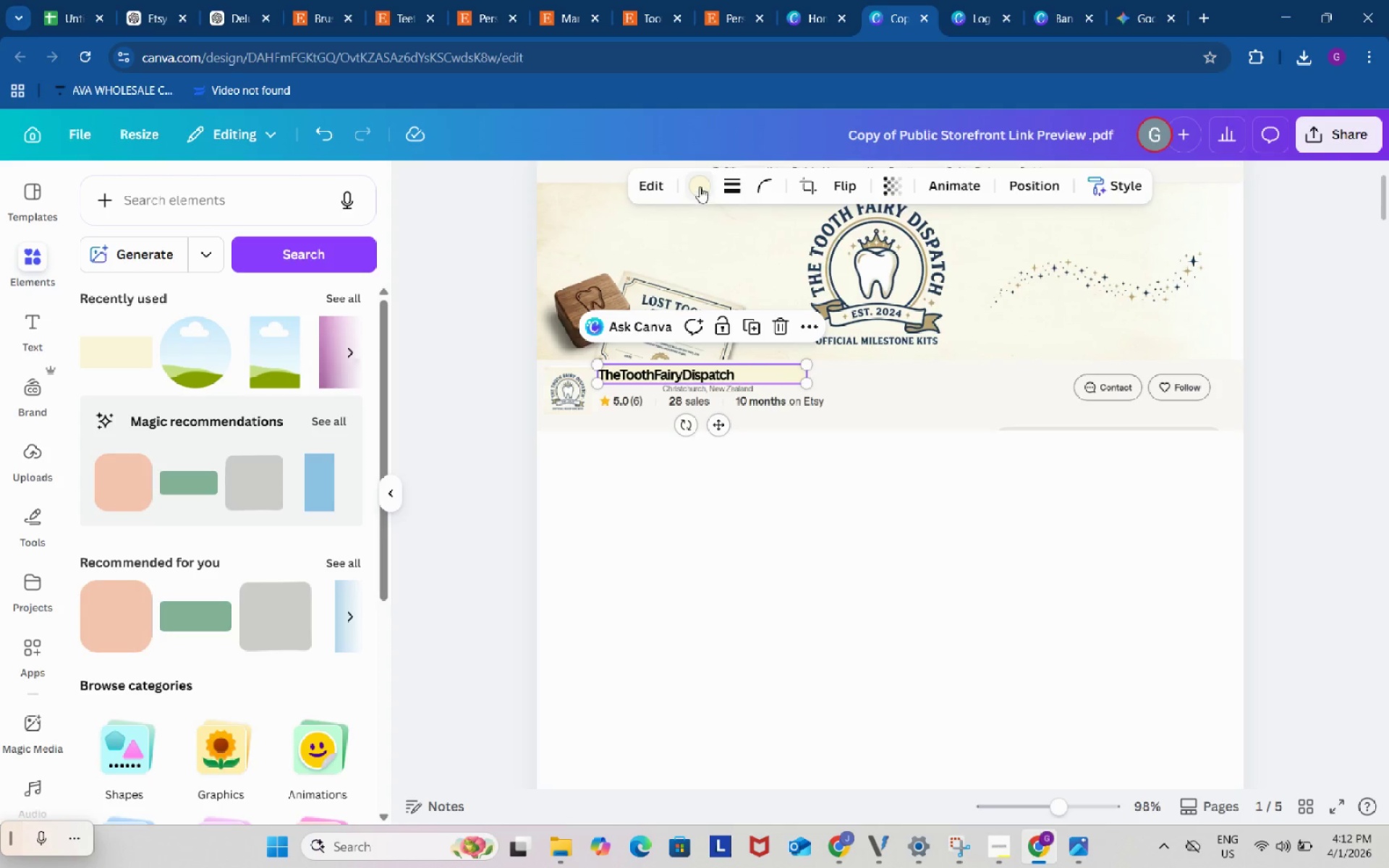 
left_click([700, 187])
 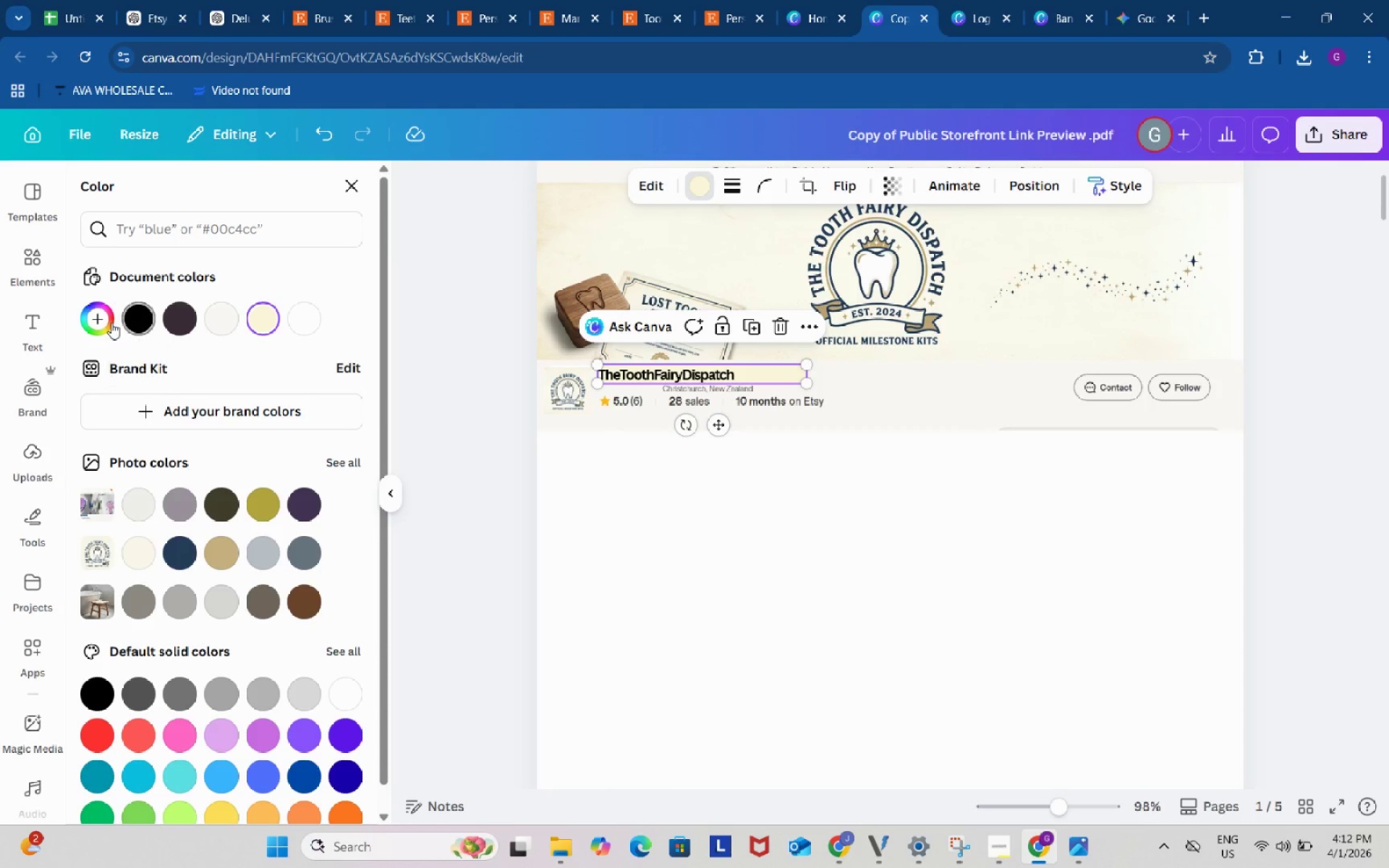 
left_click([99, 325])
 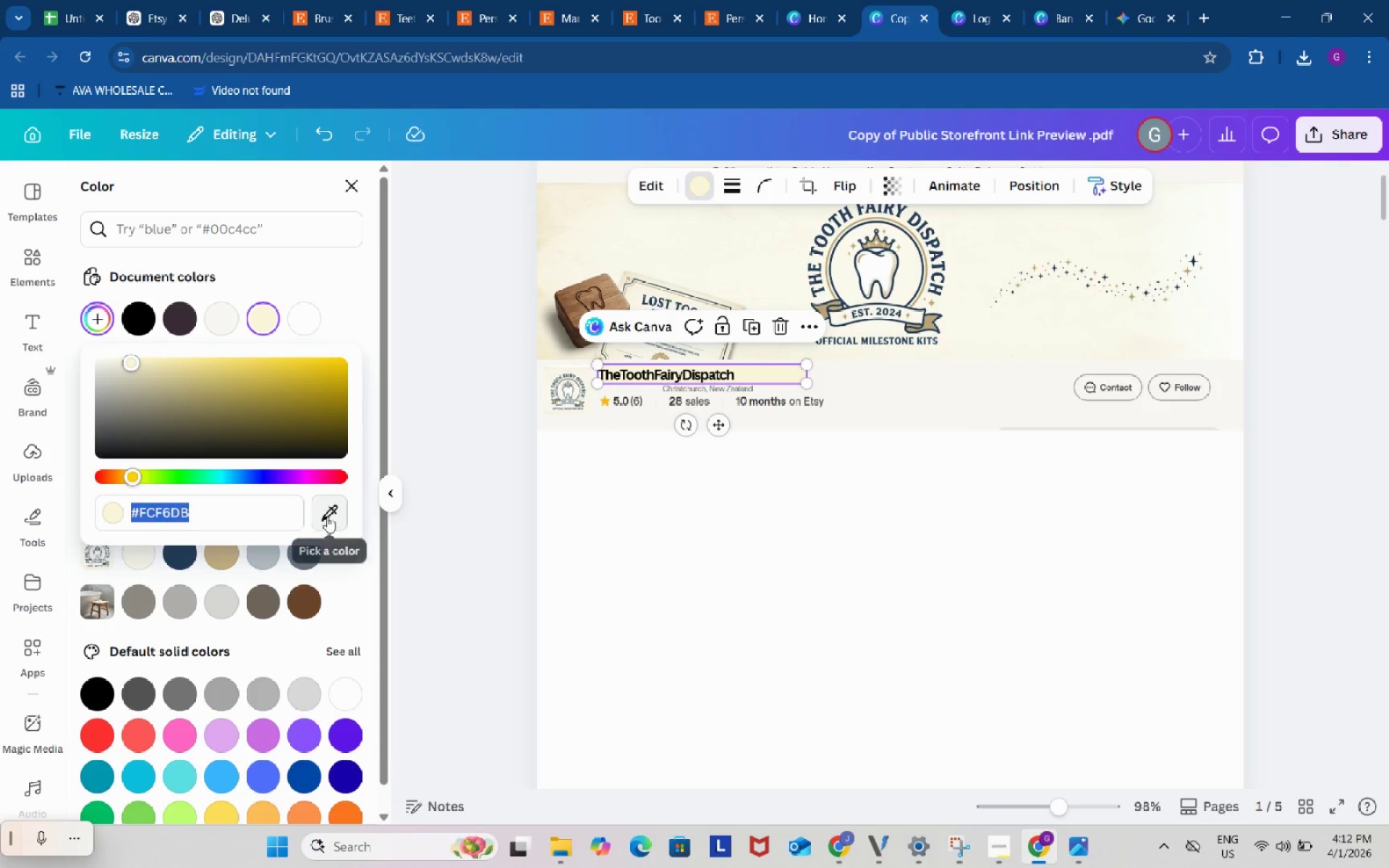 
left_click([327, 516])
 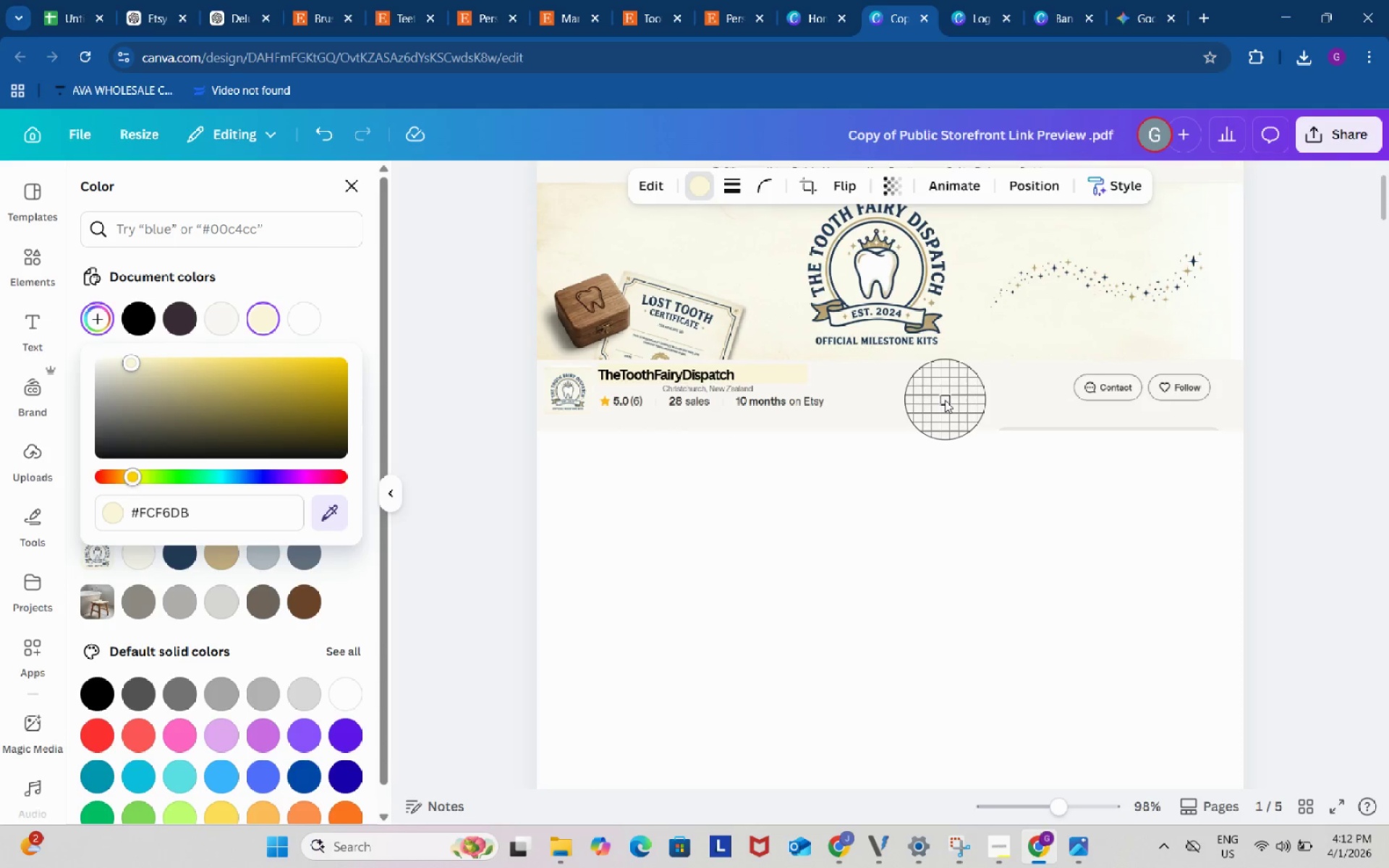 
left_click([945, 400])
 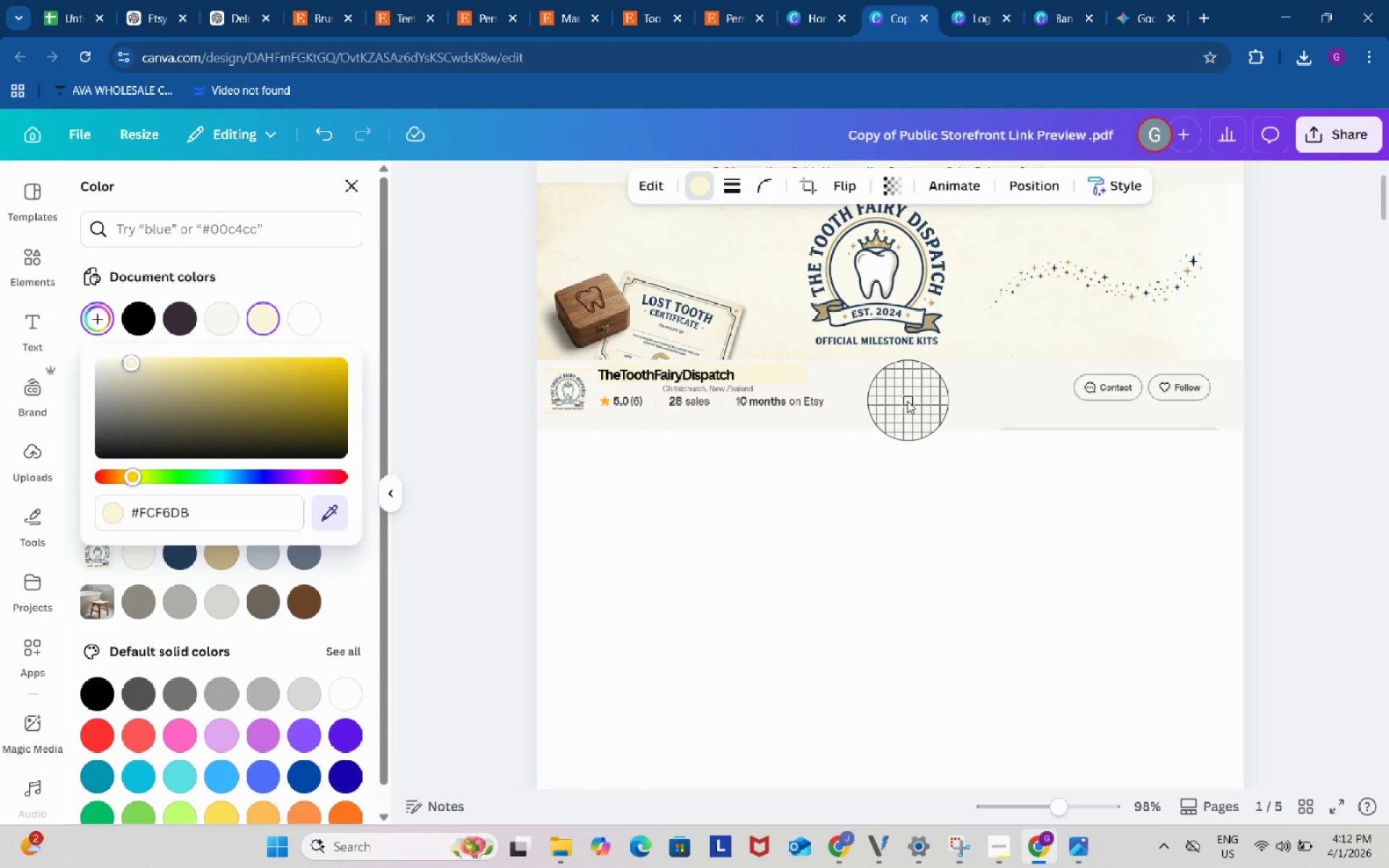 
left_click([907, 401])
 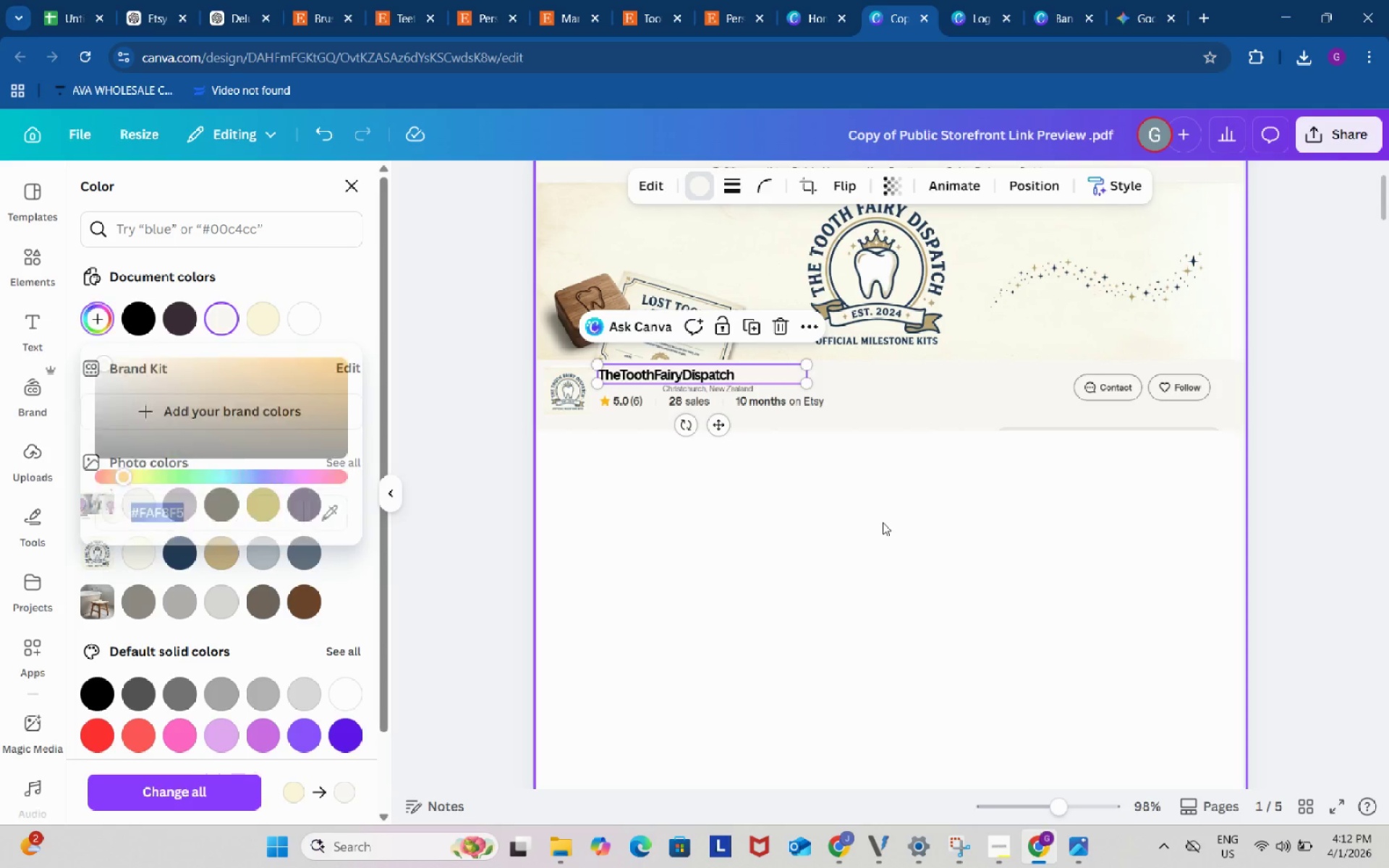 
double_click([883, 522])
 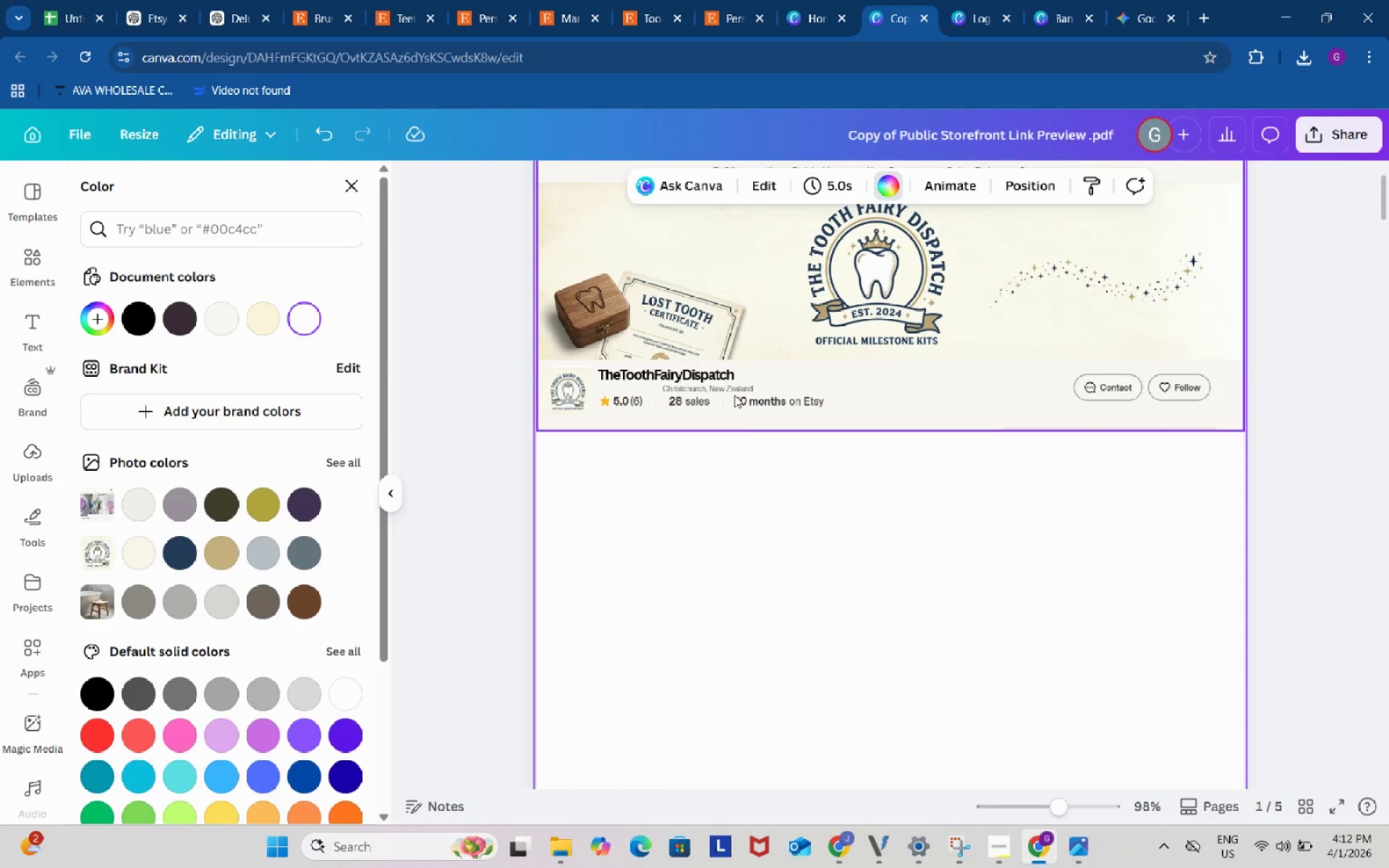 
left_click([734, 392])
 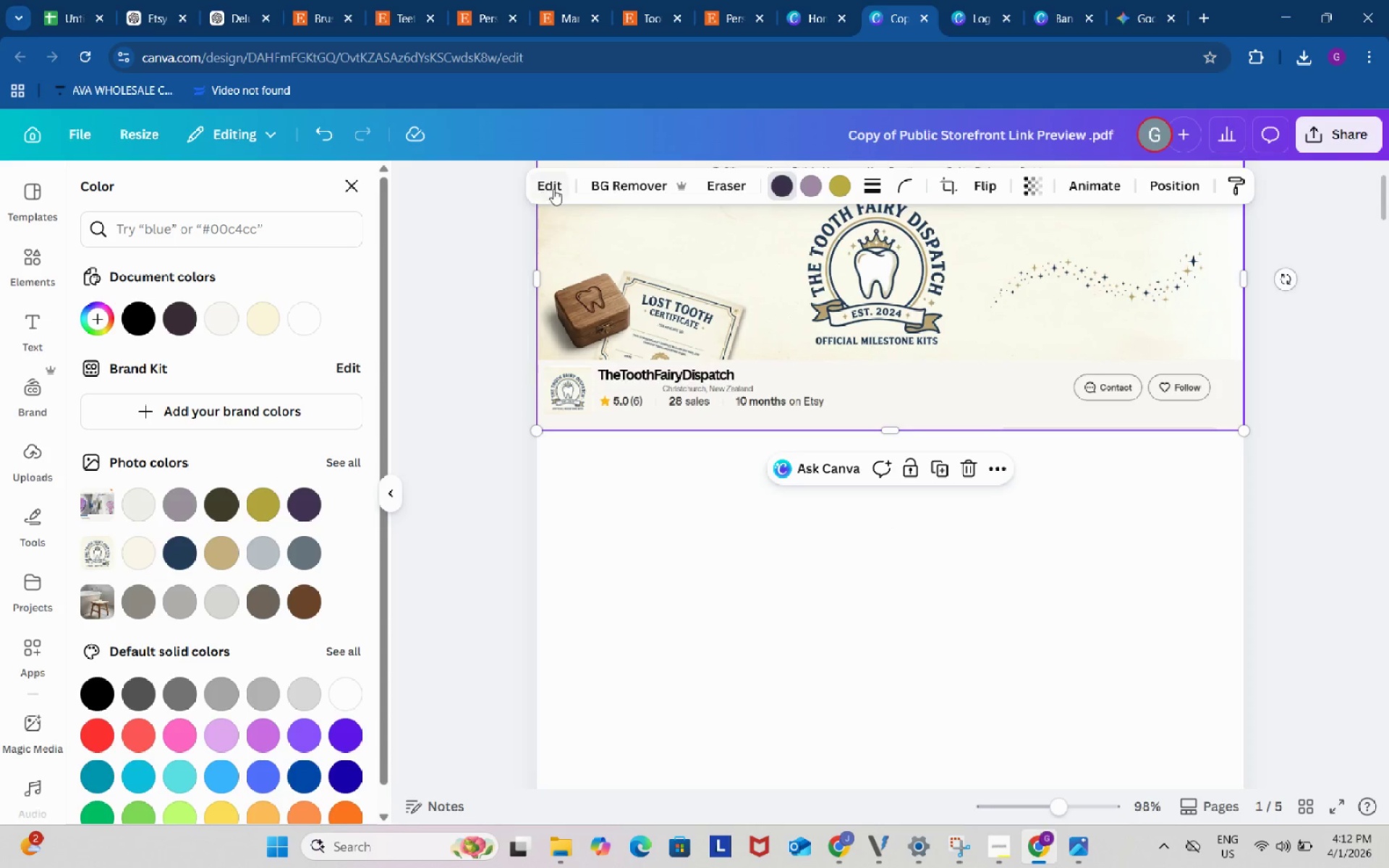 
left_click([554, 188])
 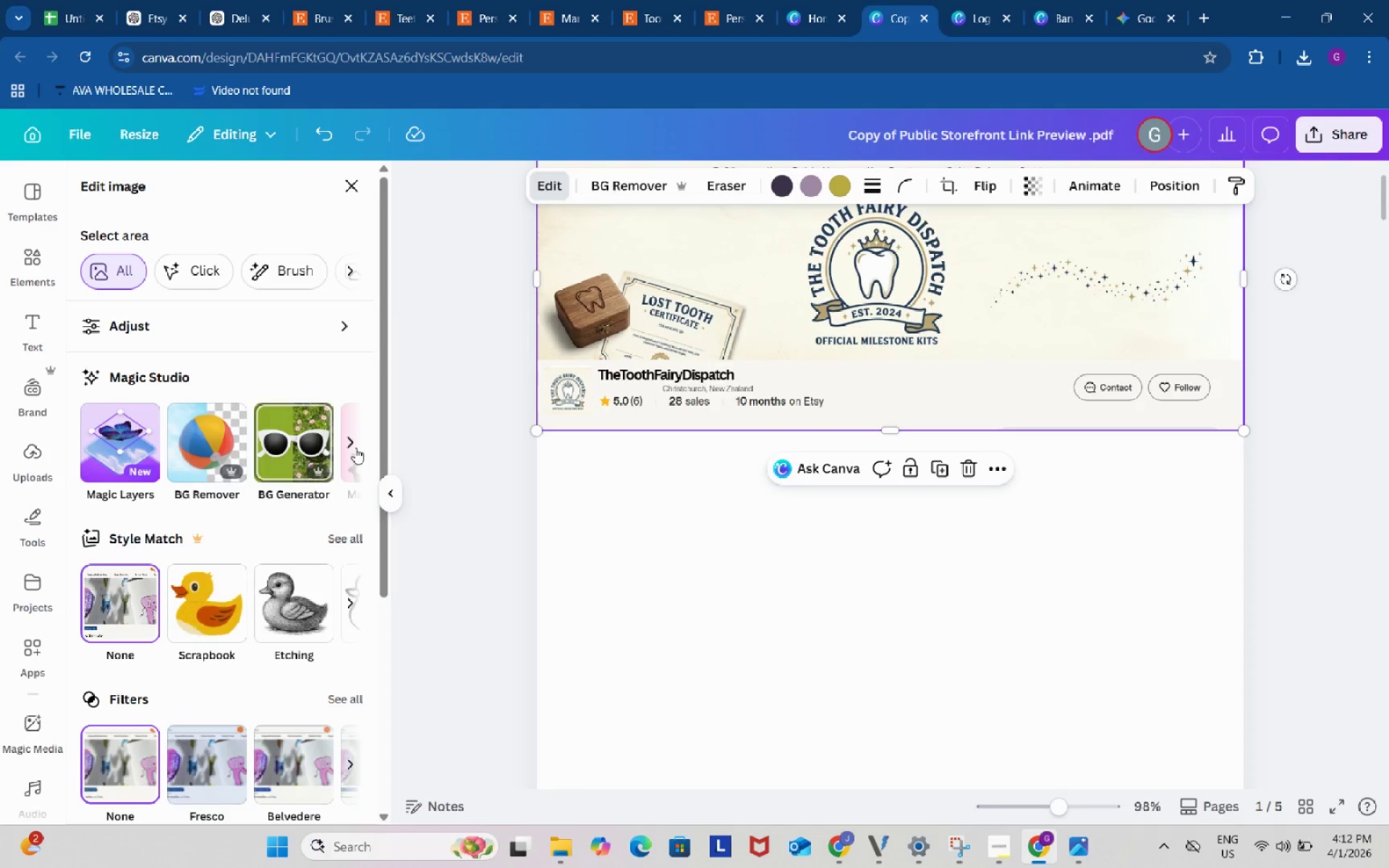 
left_click([344, 446])
 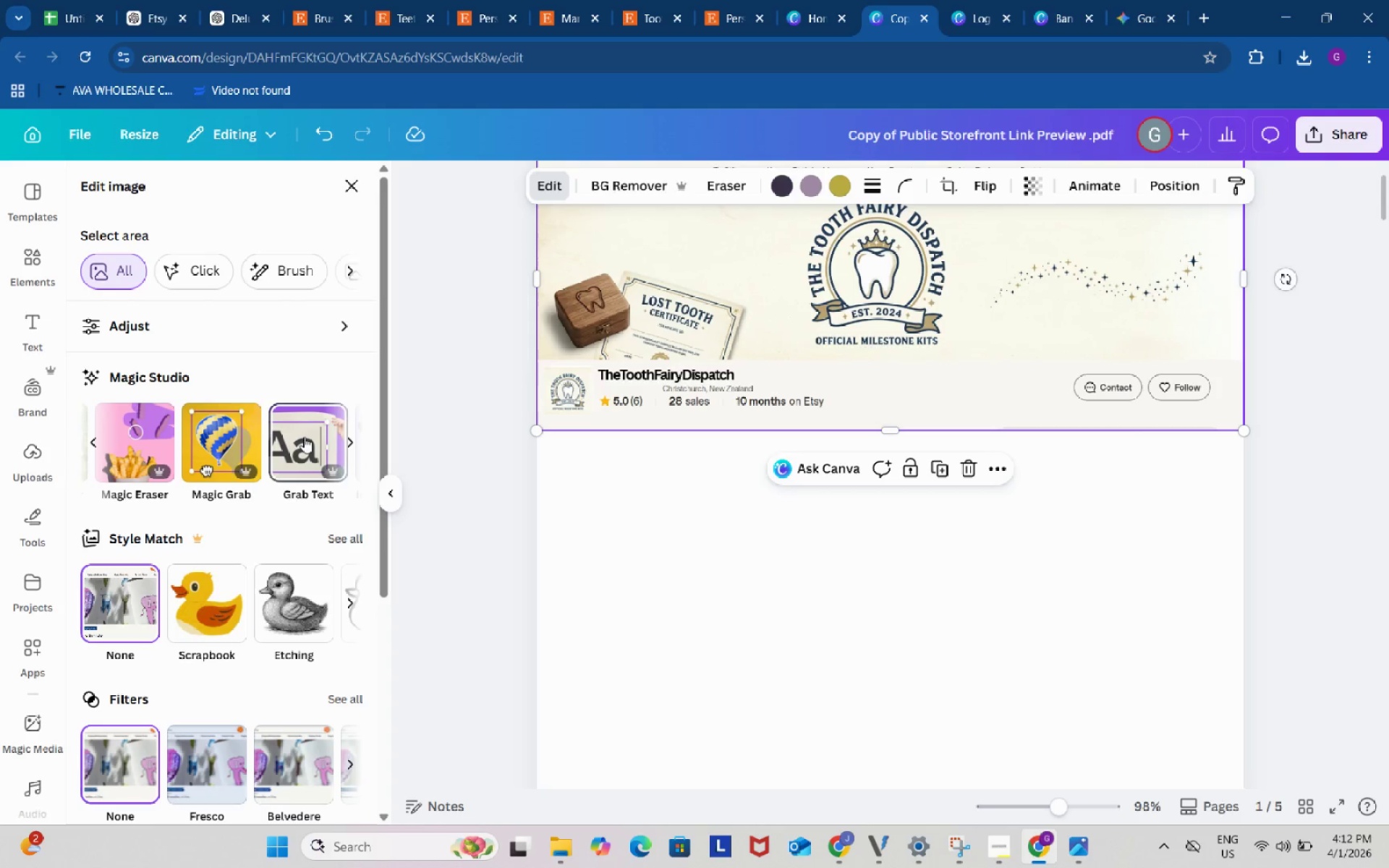 
left_click([304, 436])
 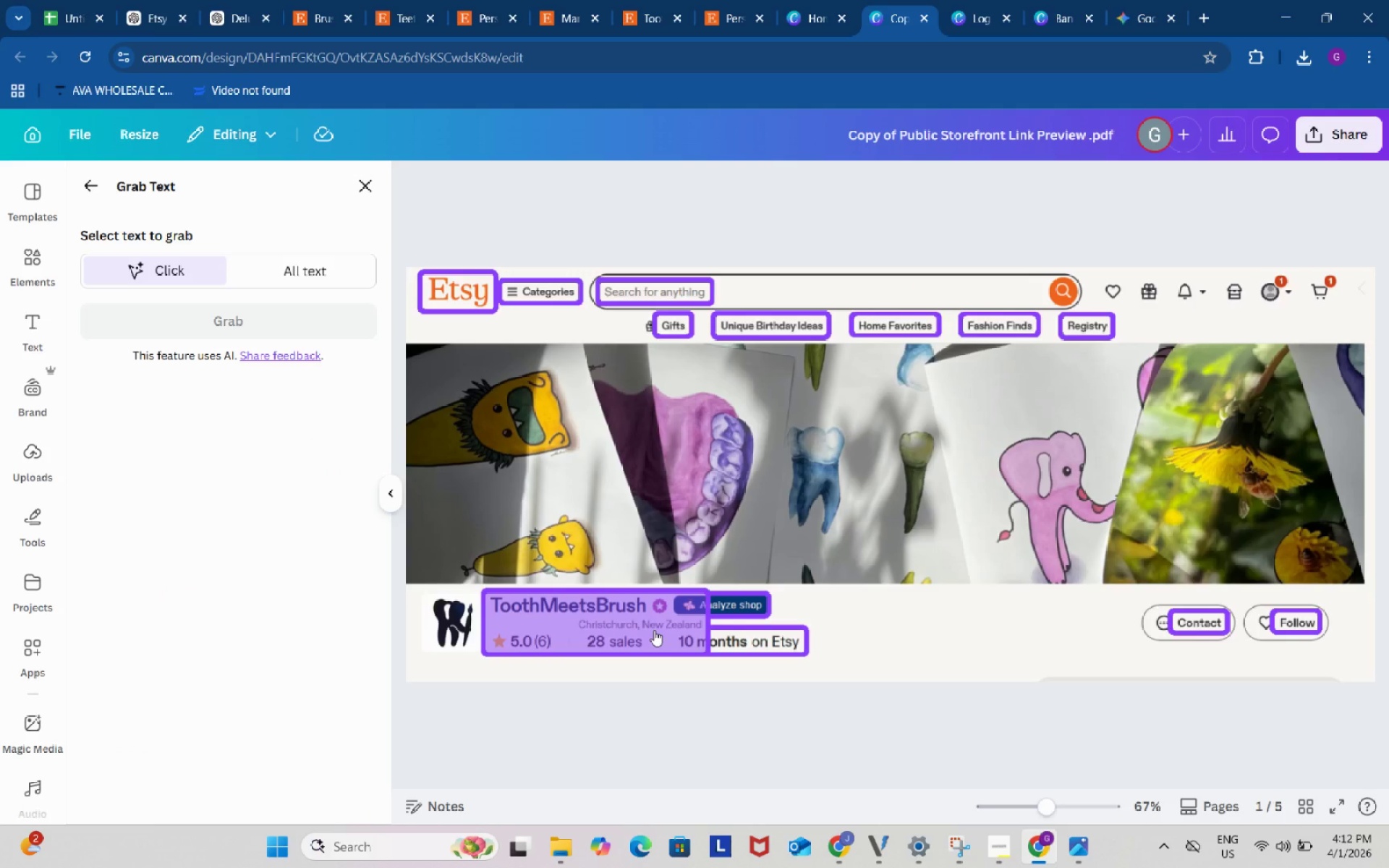 
left_click([367, 193])
 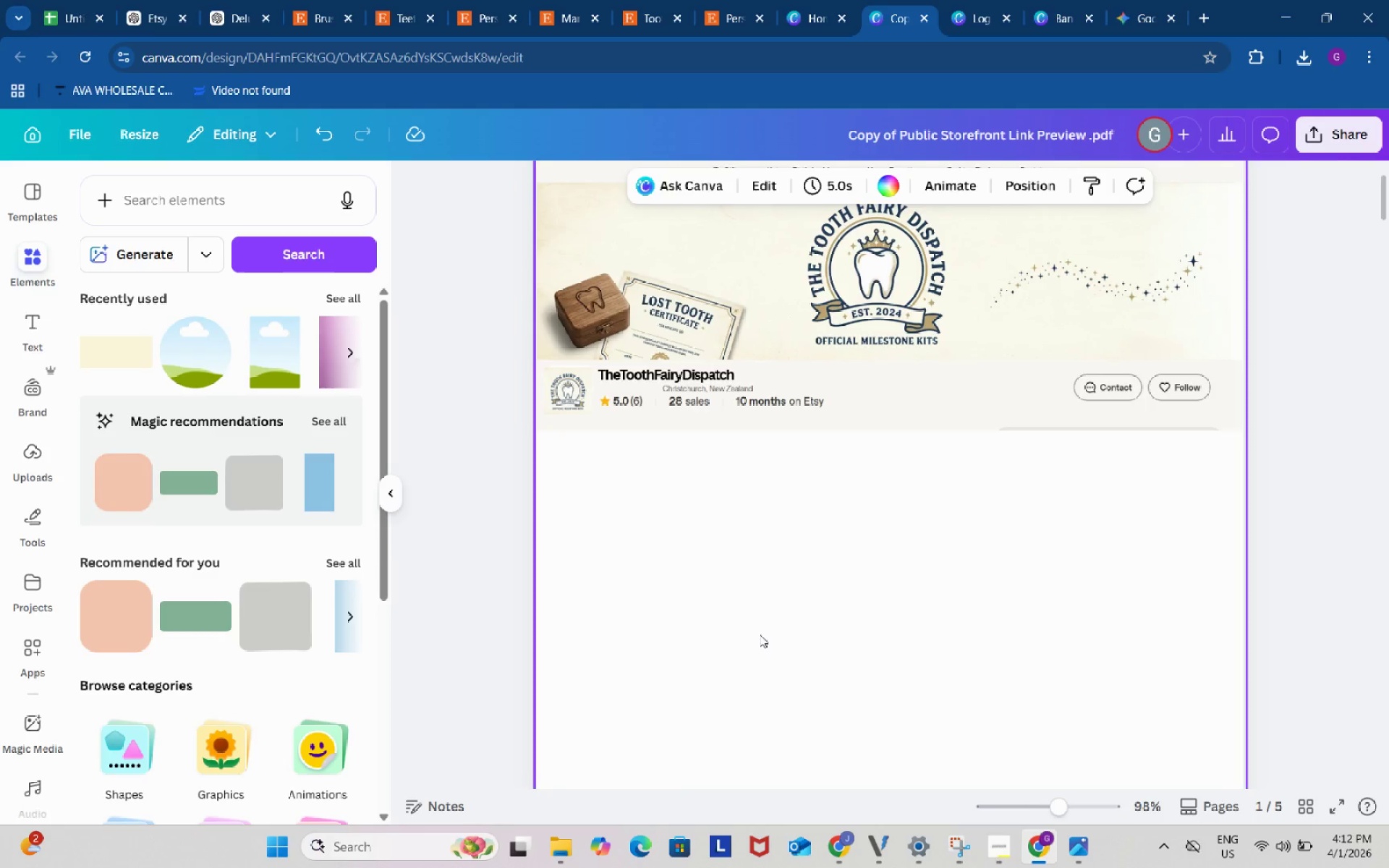 
double_click([760, 634])
 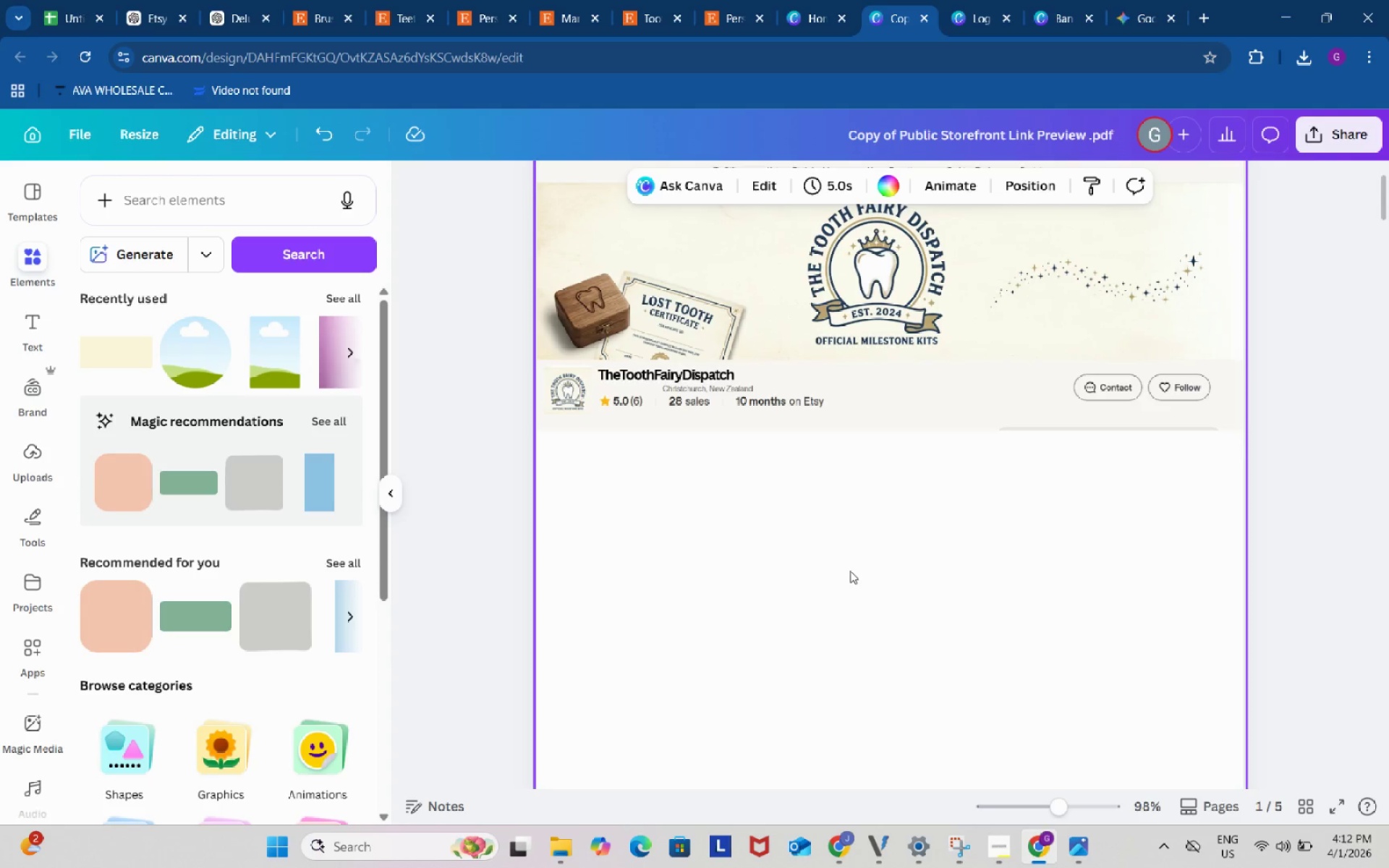 
wait(6.44)
 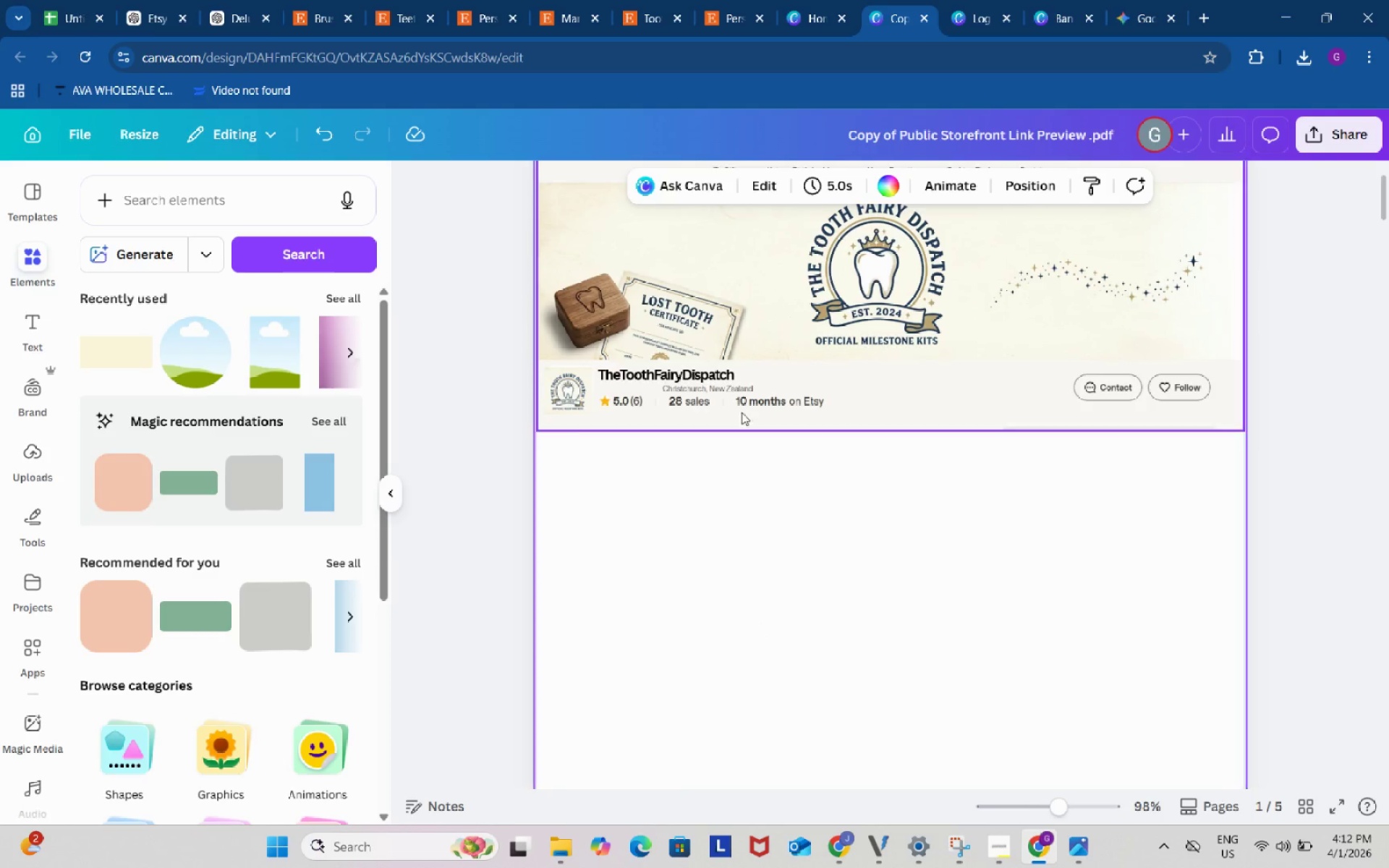 
left_click([758, 374])
 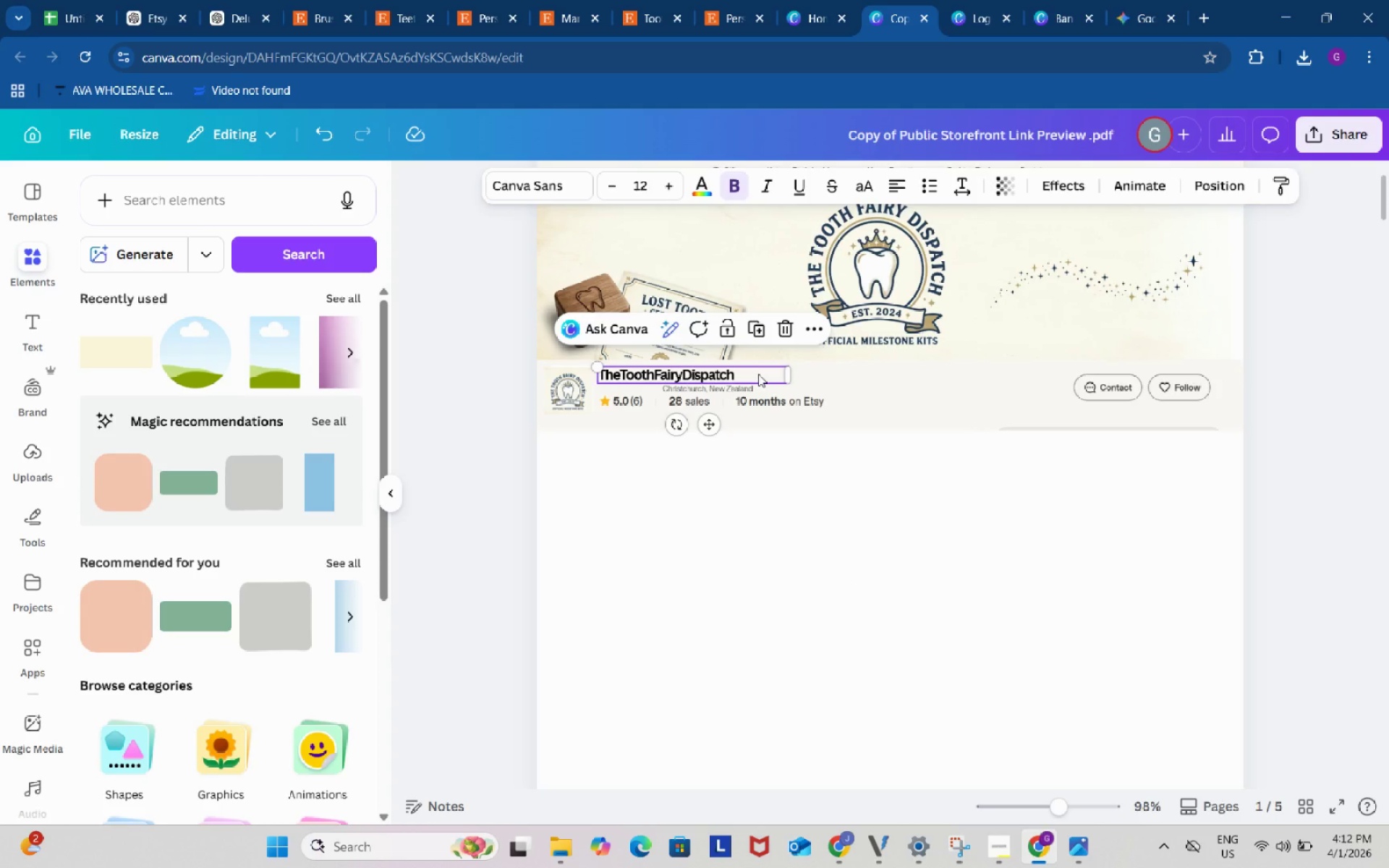 
key(Control+C)
 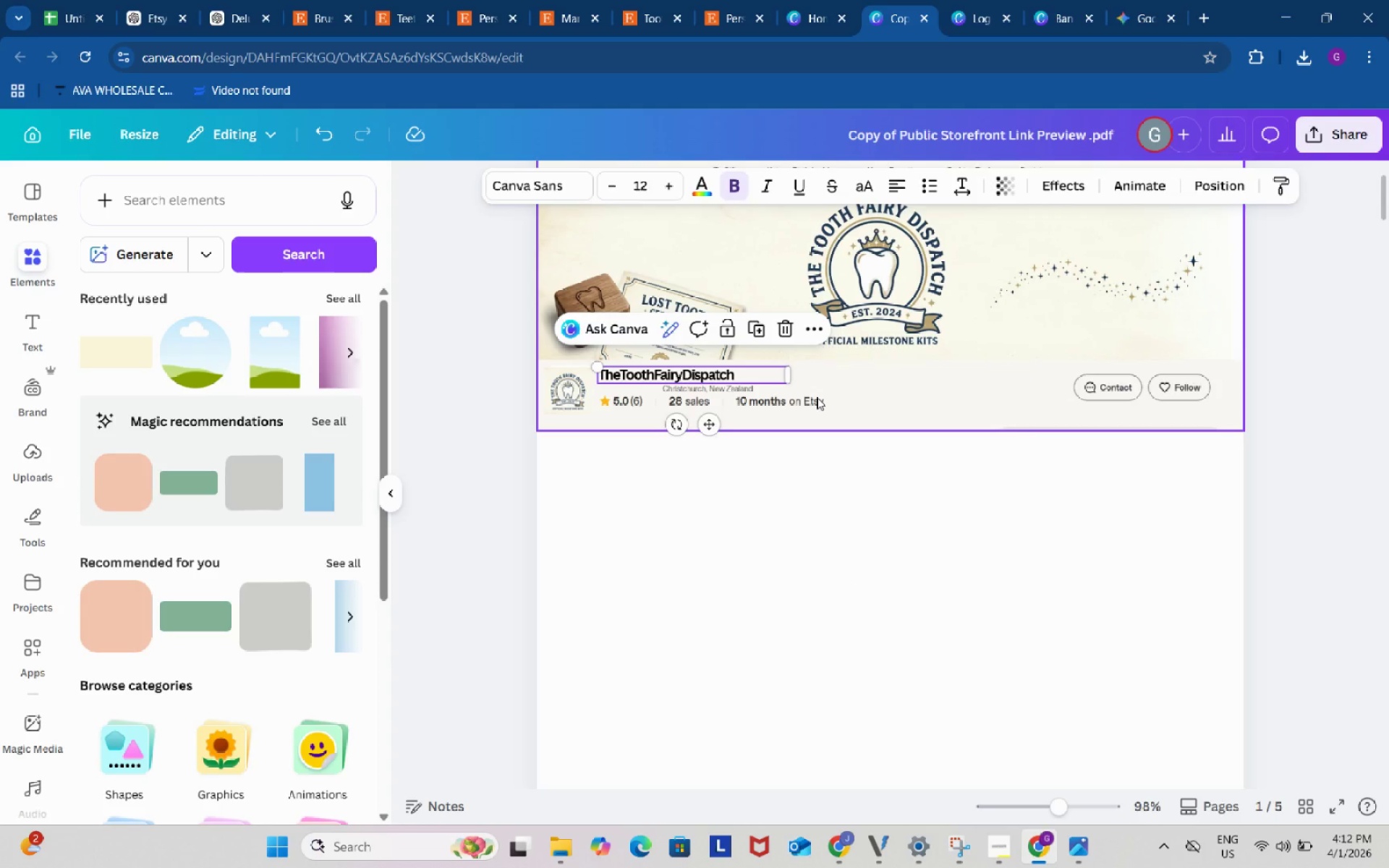 
hold_key(key=ControlLeft, duration=1.03)
 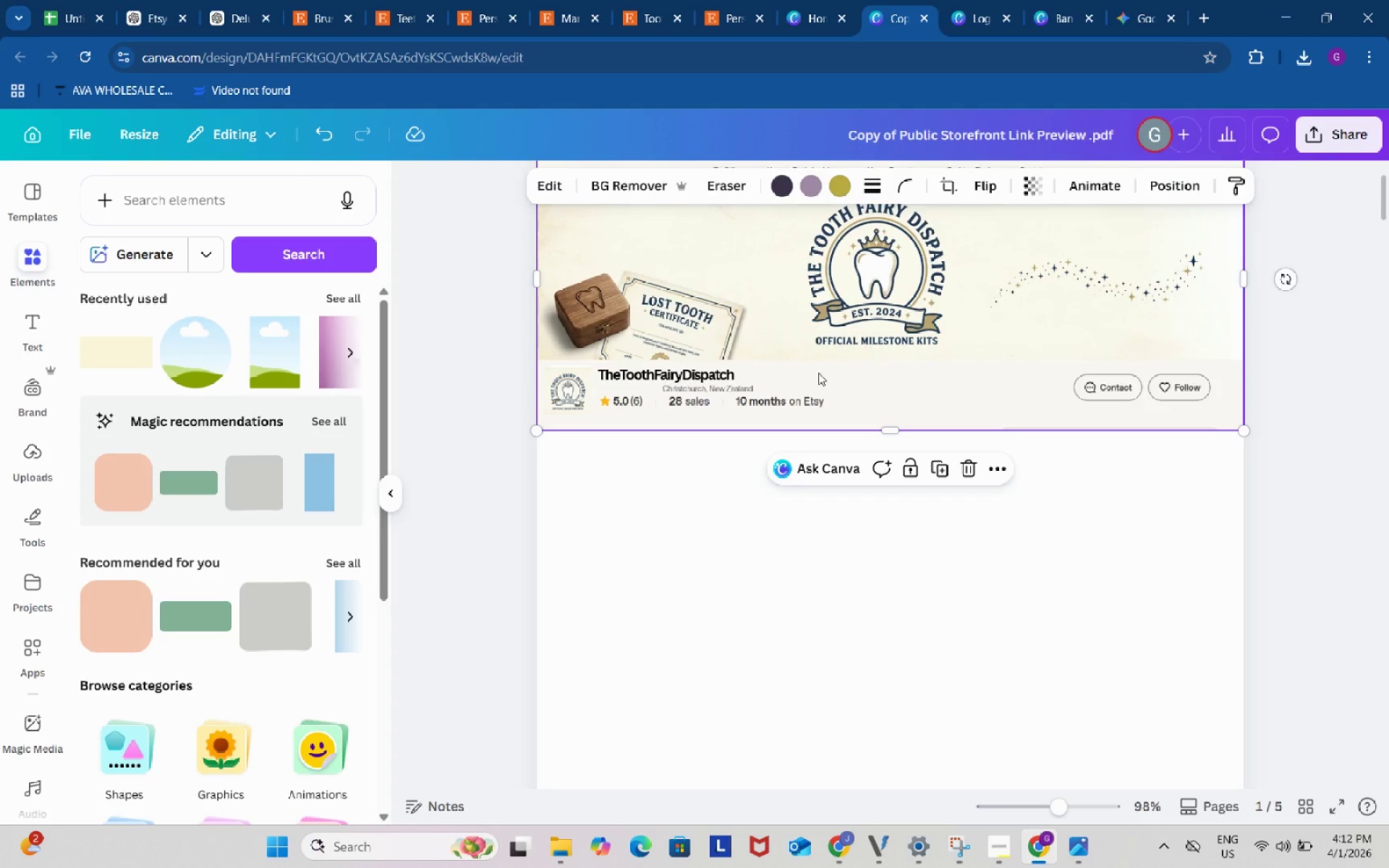 
left_click([828, 376])
 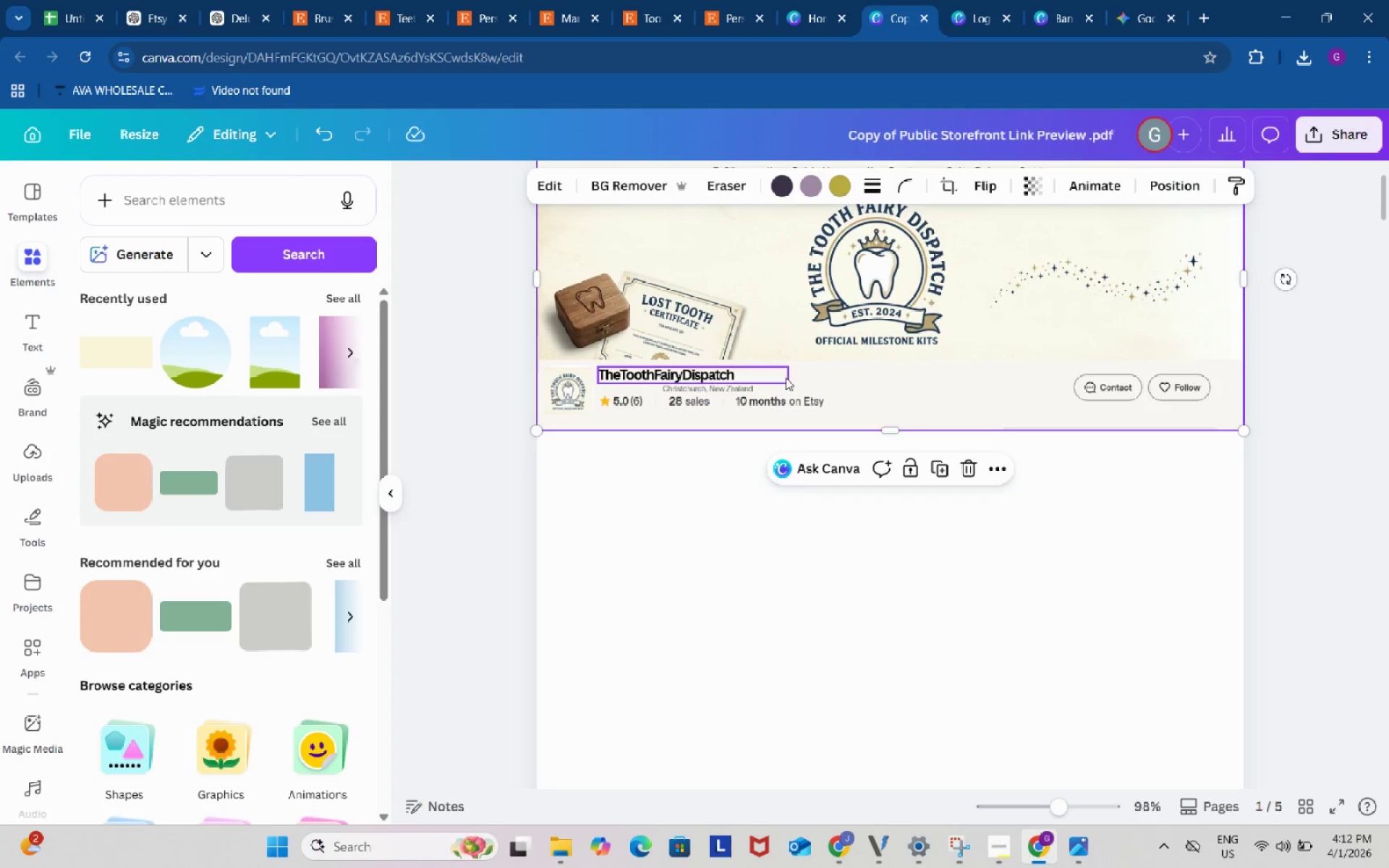 
left_click([794, 378])
 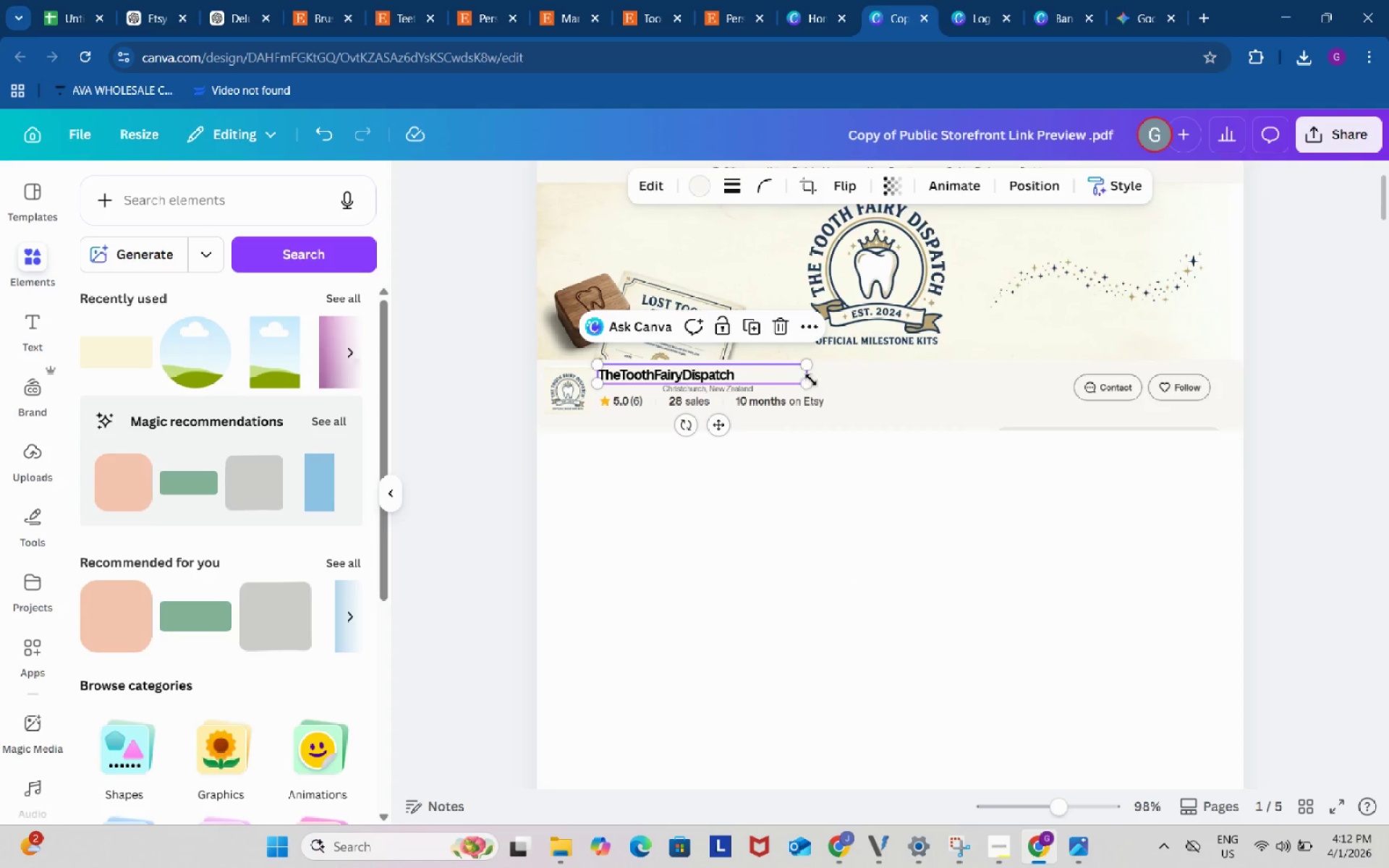 
key(Control+C)
 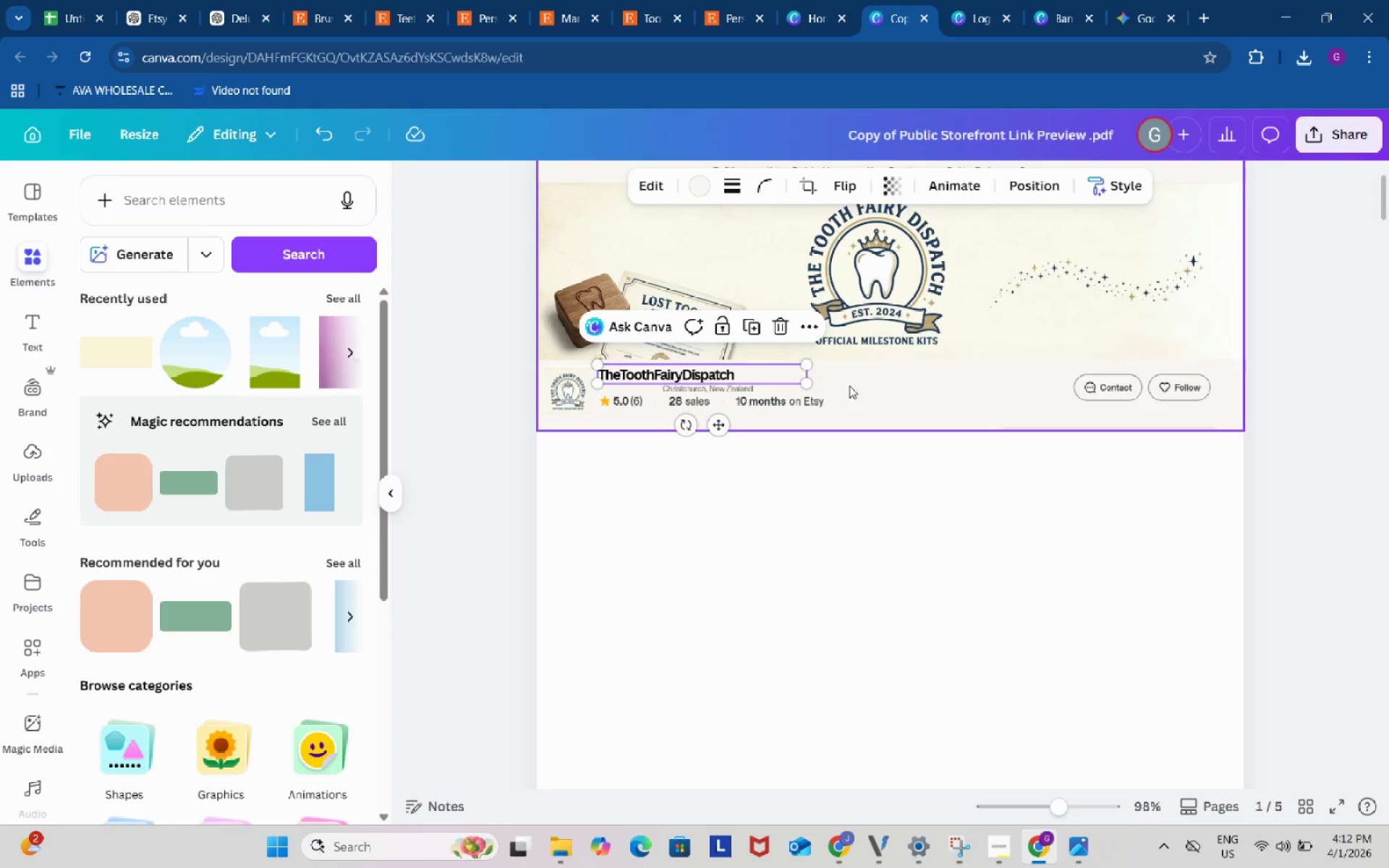 
key(Control+ControlLeft)
 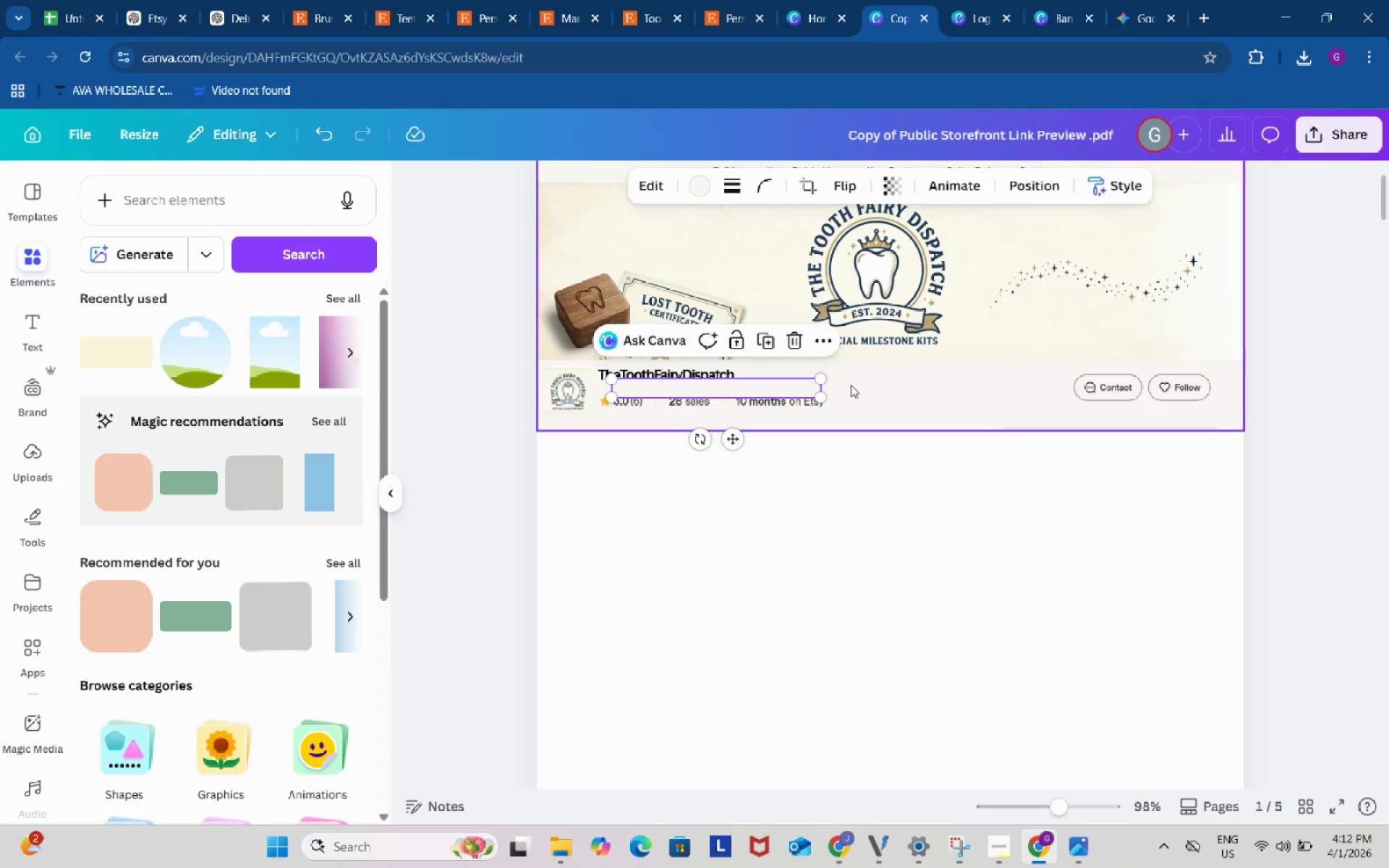 
key(Control+V)
 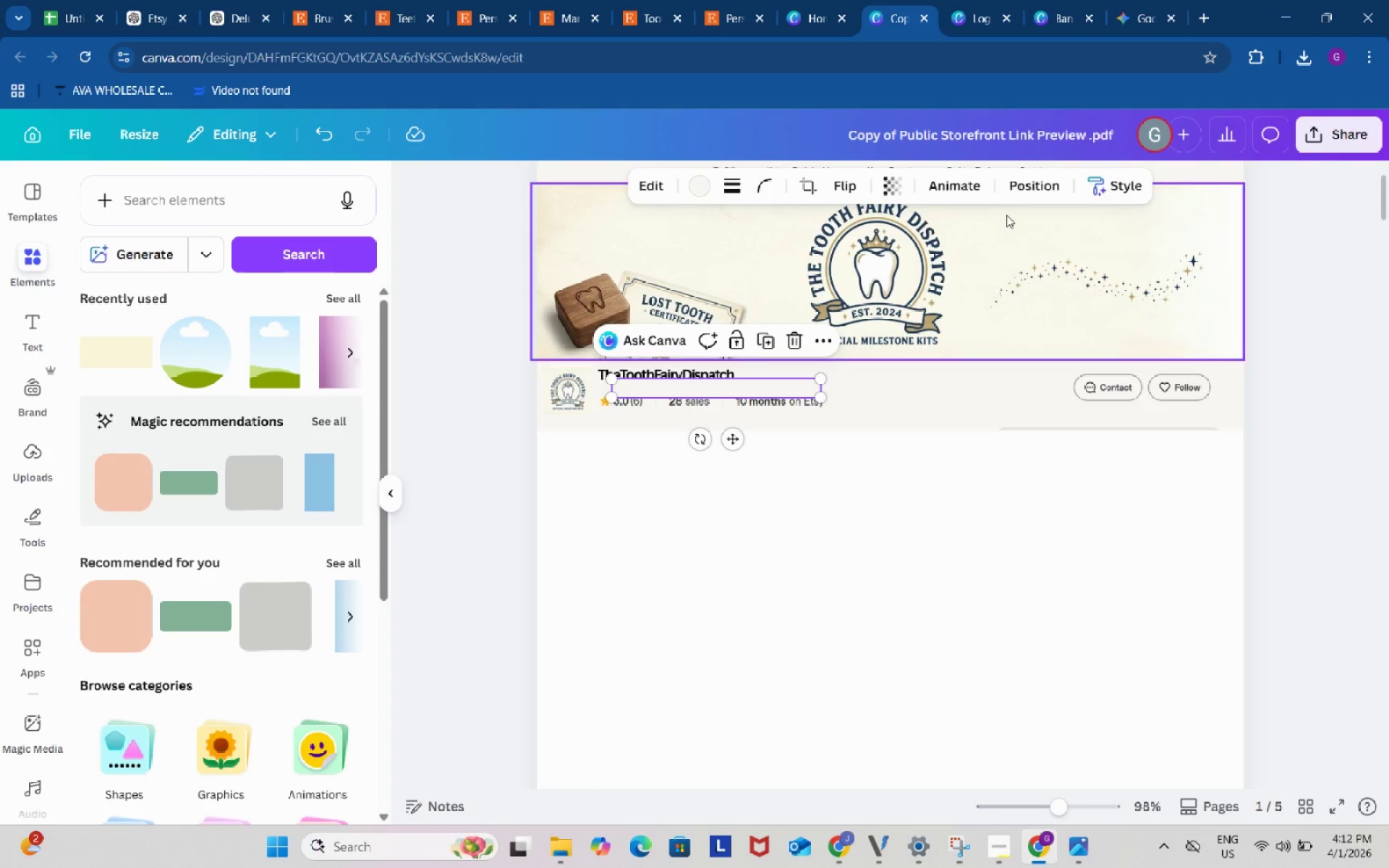 
left_click([1027, 187])
 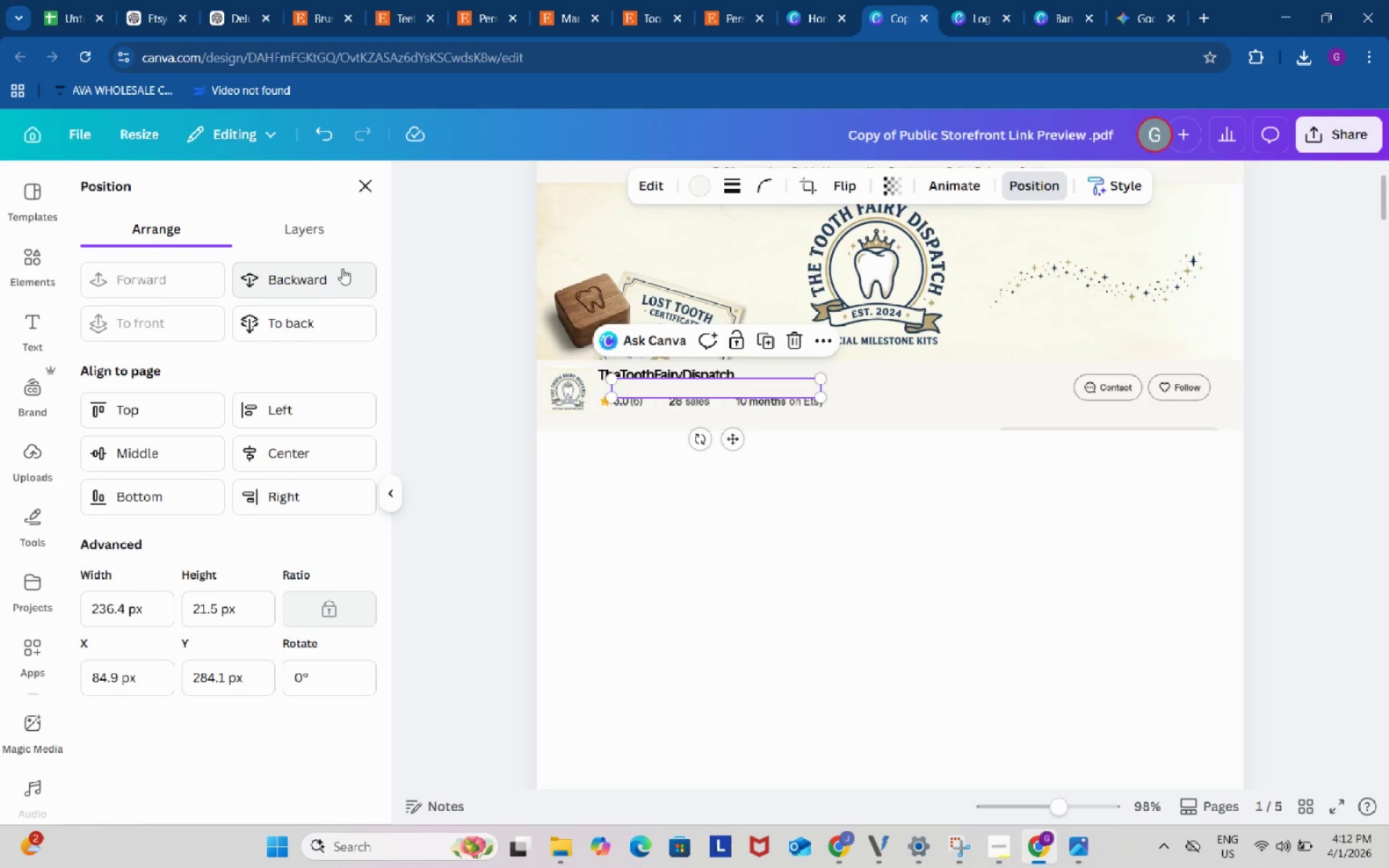 
left_click([342, 268])
 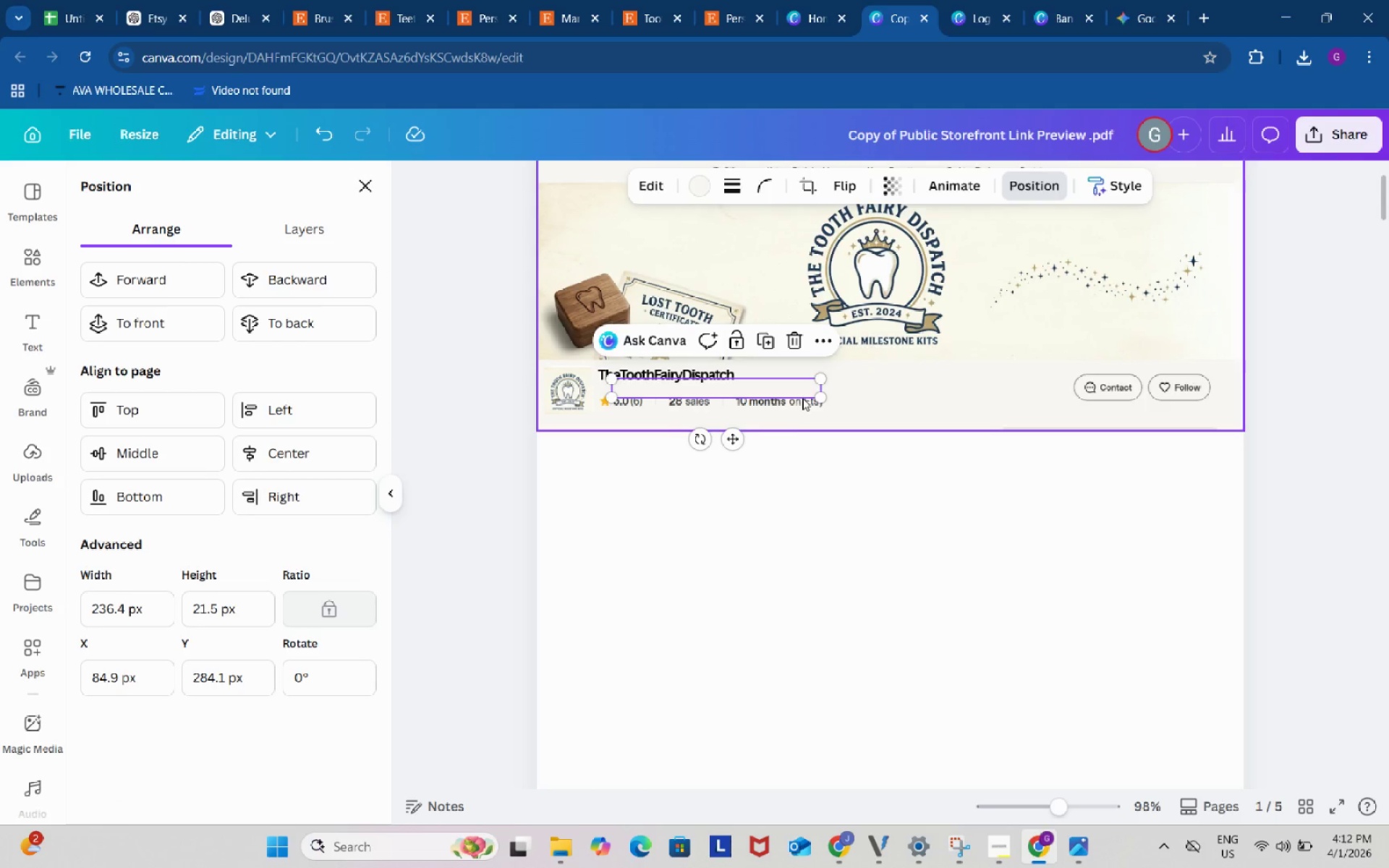 
left_click_drag(start_coordinate=[816, 393], to_coordinate=[781, 383])
 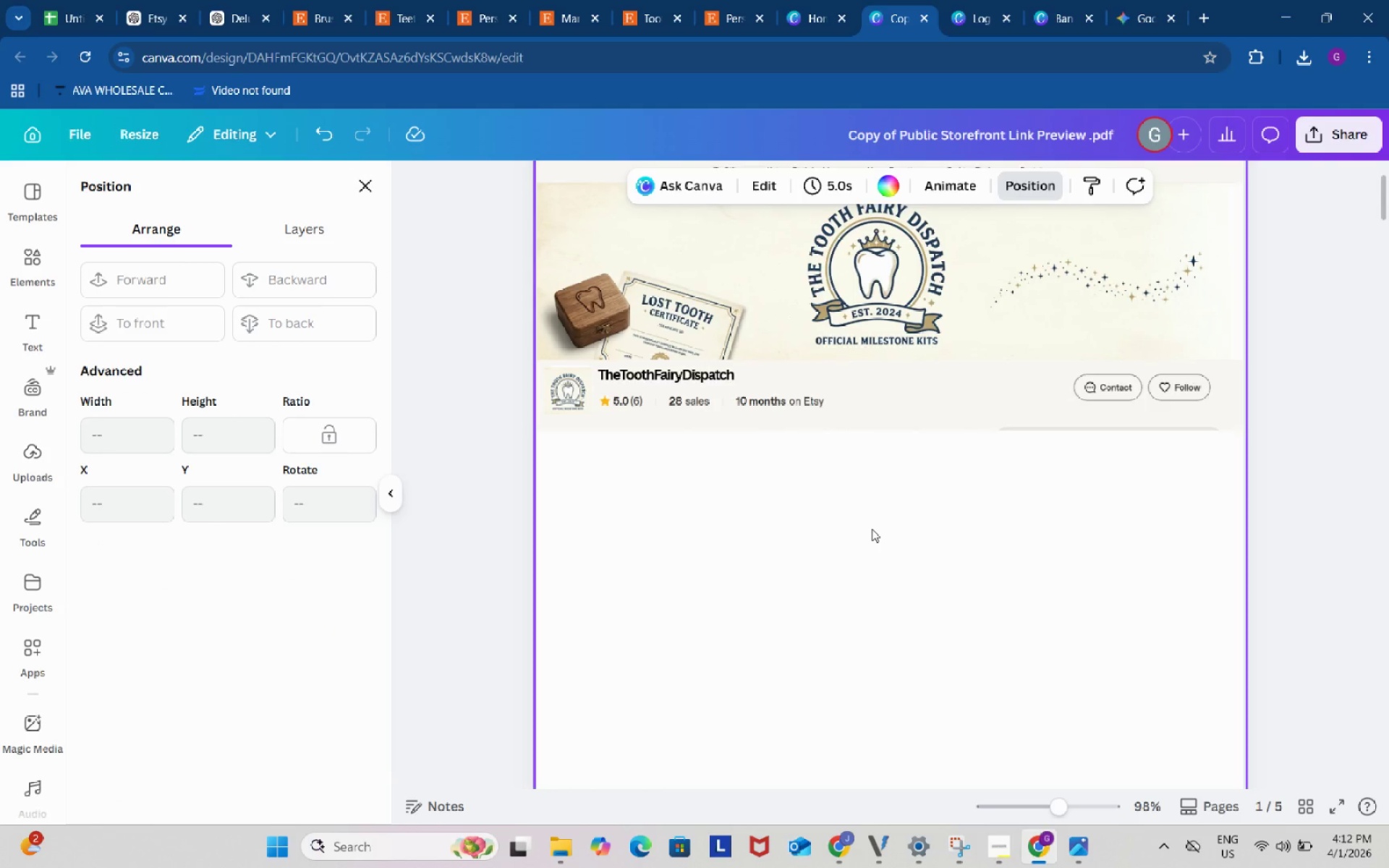 
double_click([872, 529])
 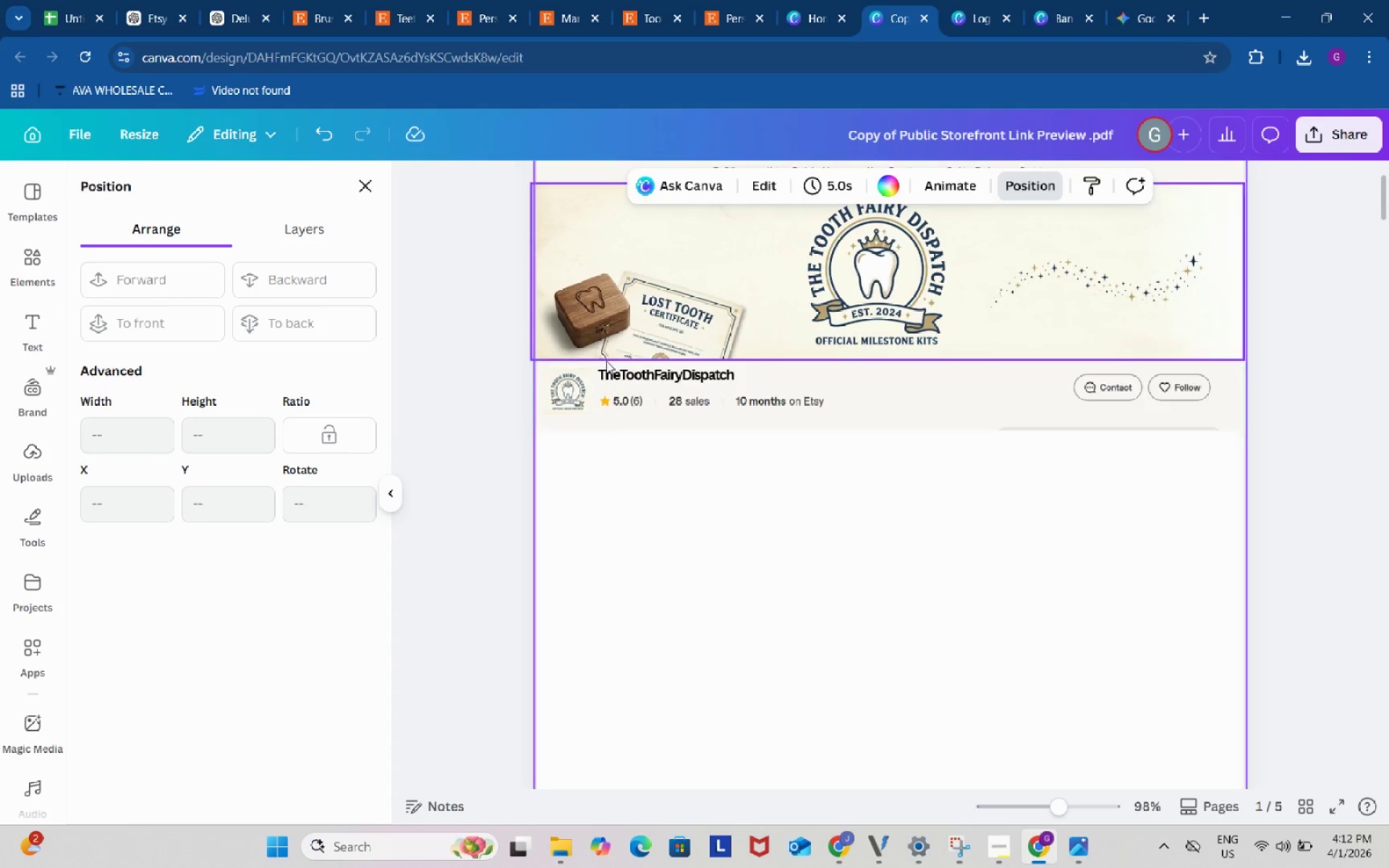 
wait(5.95)
 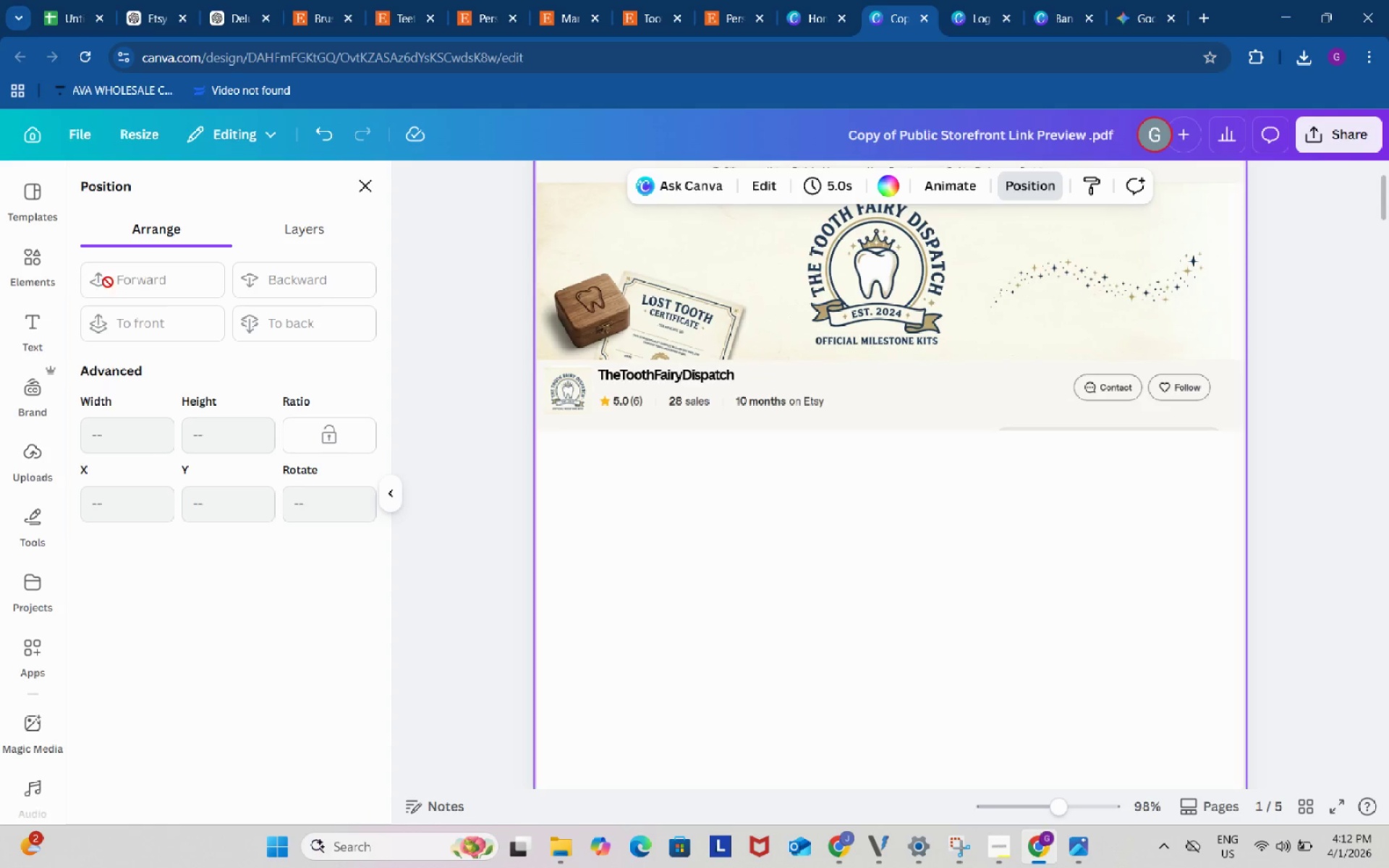 
key(Control+C)
 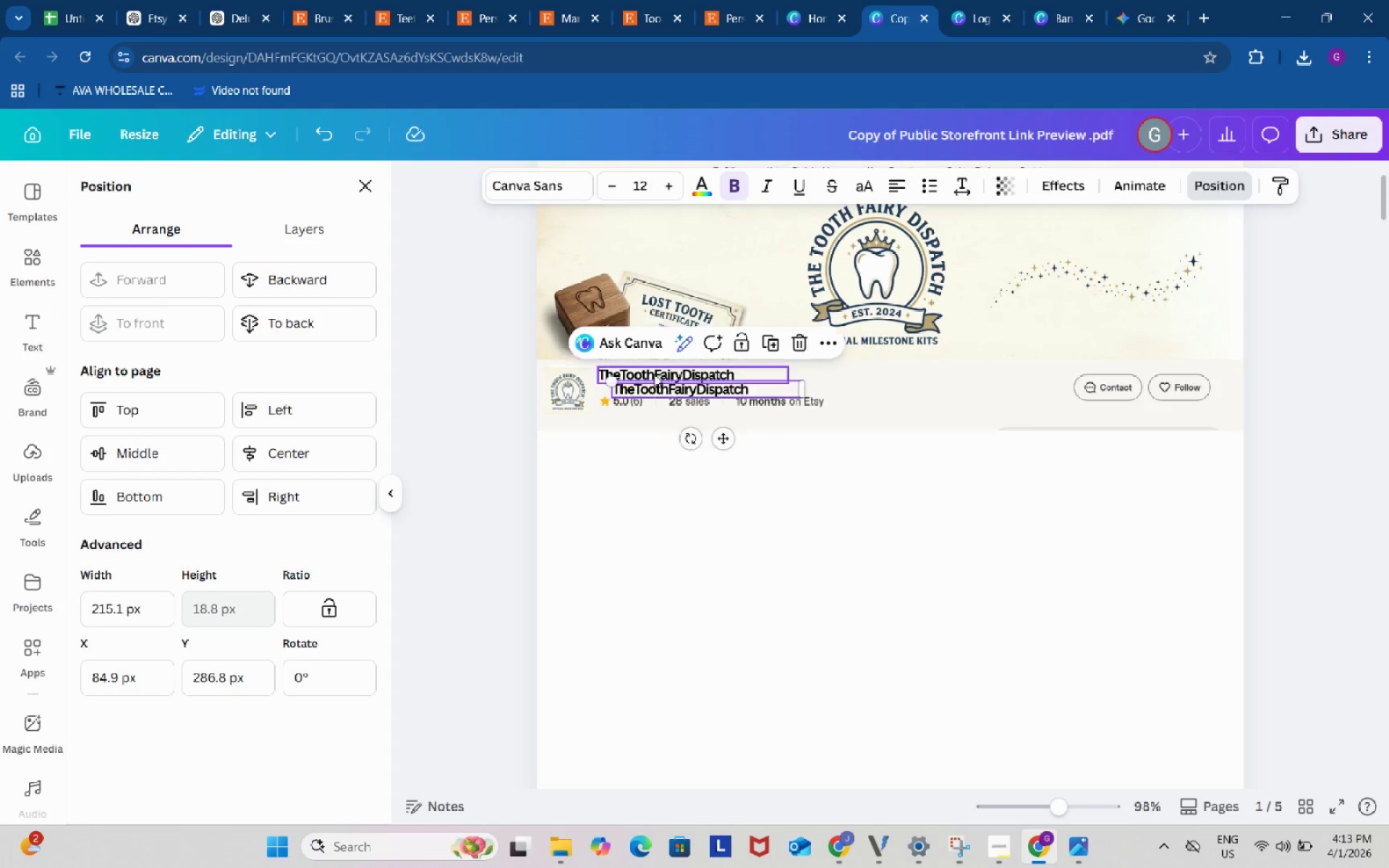 
key(Control+ControlLeft)
 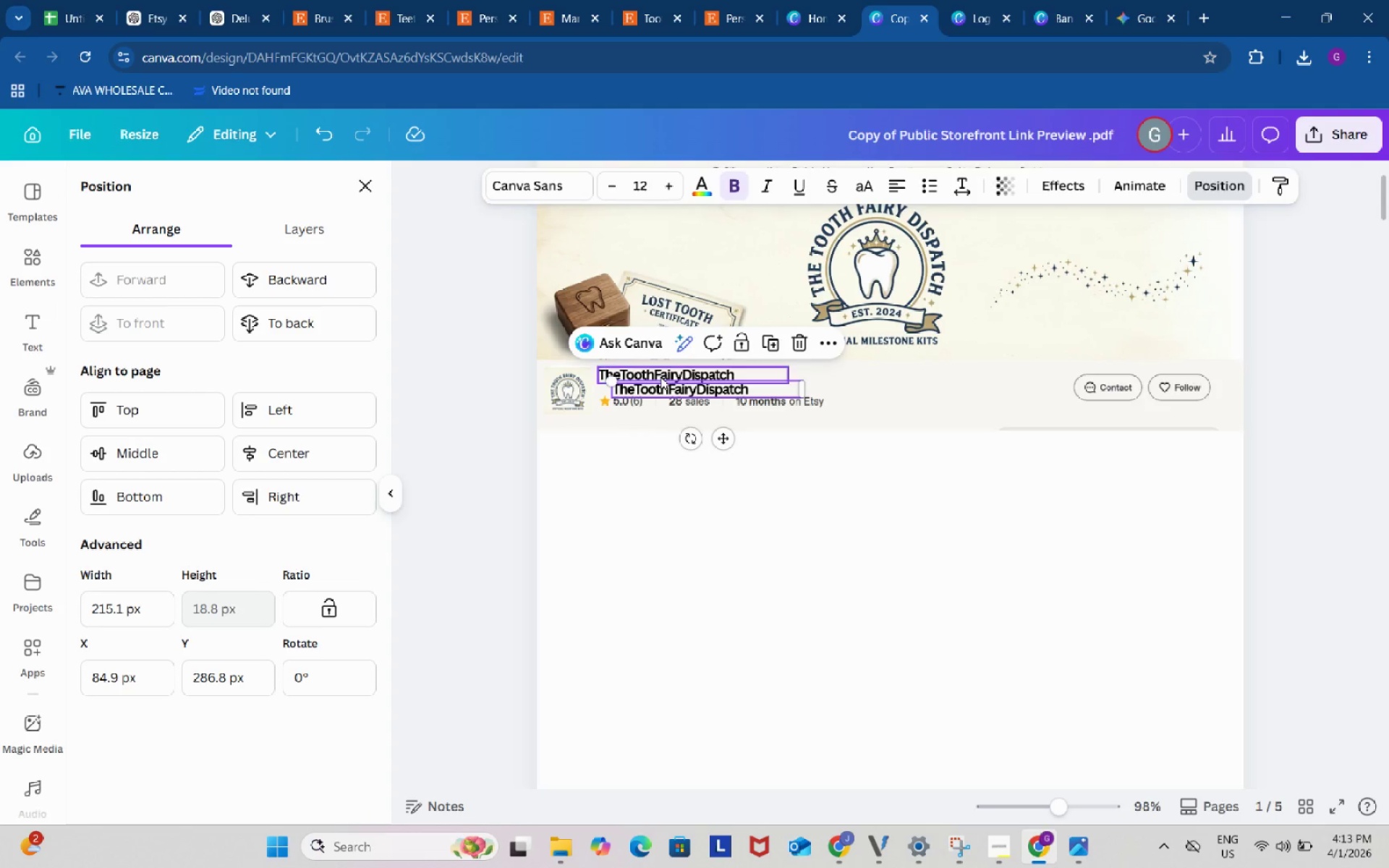 
key(Control+V)
 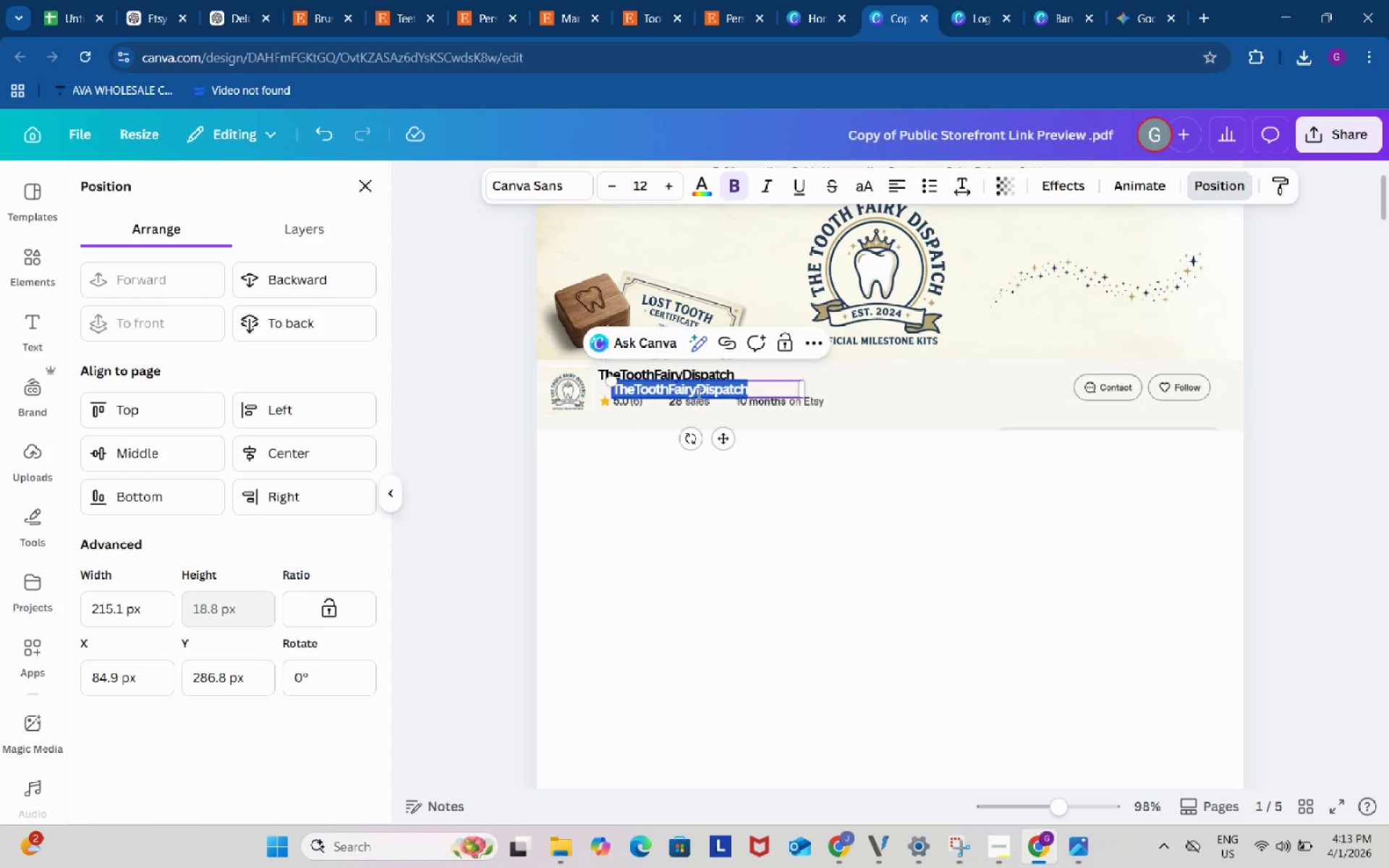 
type(United Stas)
key(Backspace)
type(tes)
 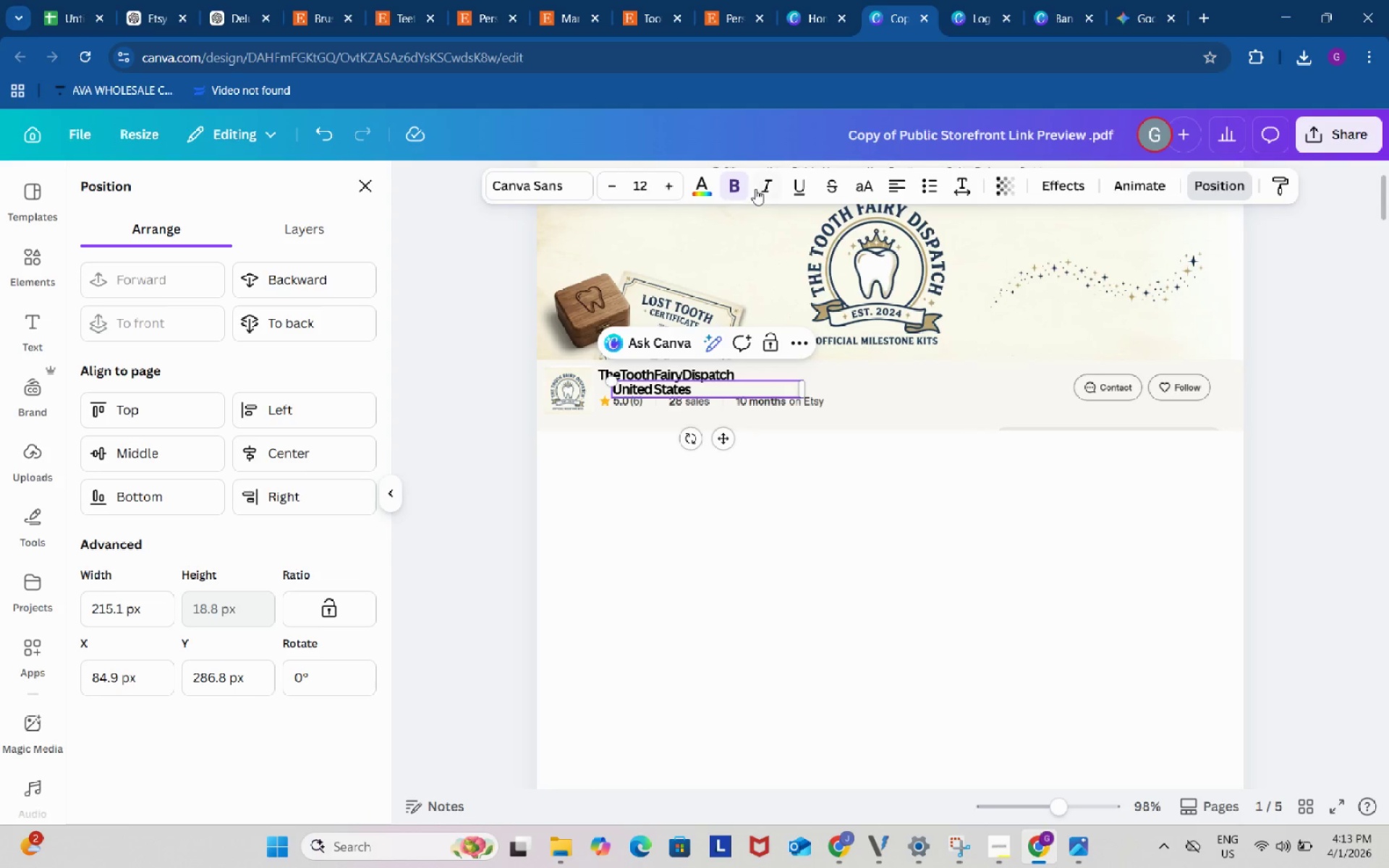 
left_click([735, 182])
 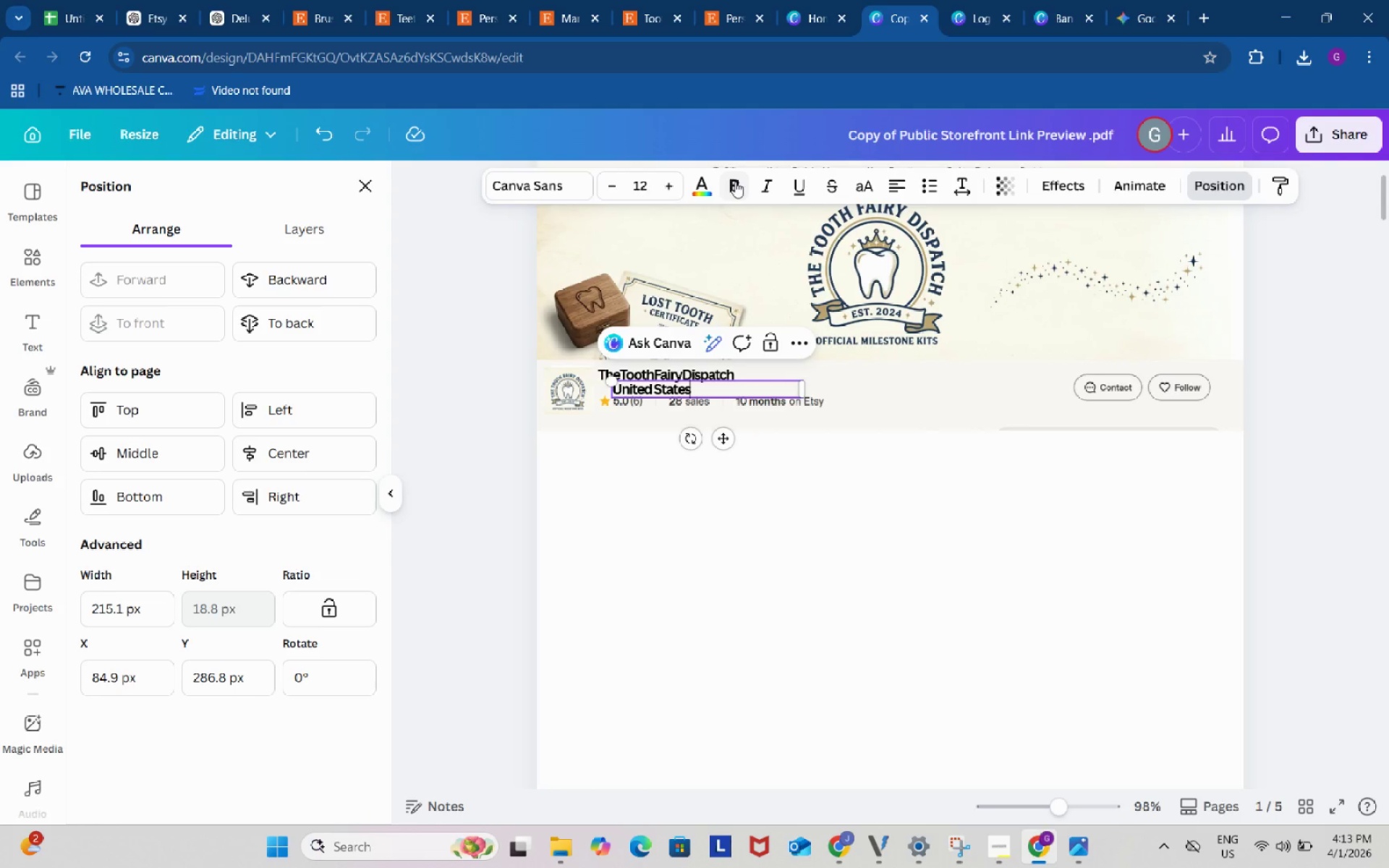 
key(Control+ControlLeft)
 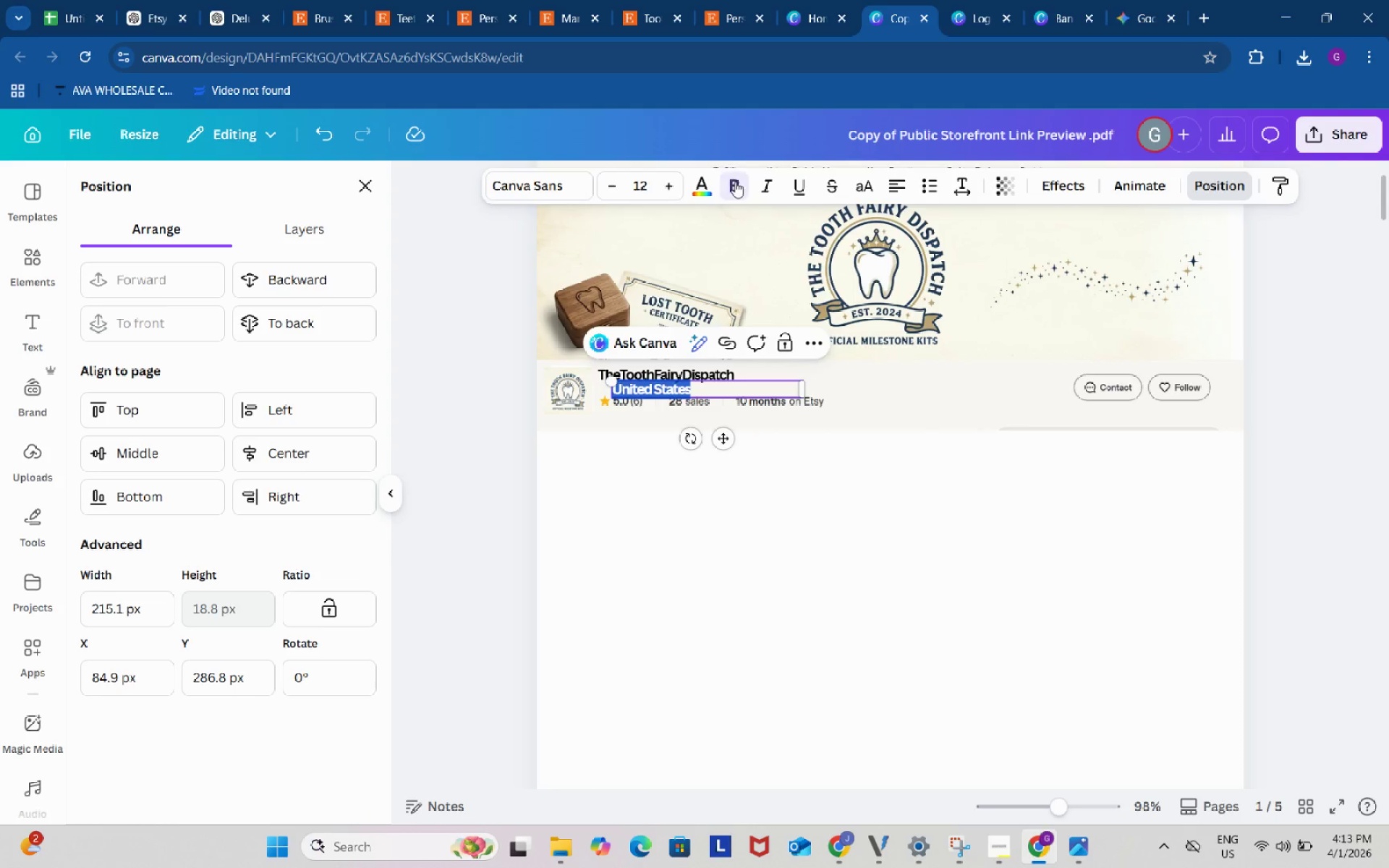 
key(Control+A)
 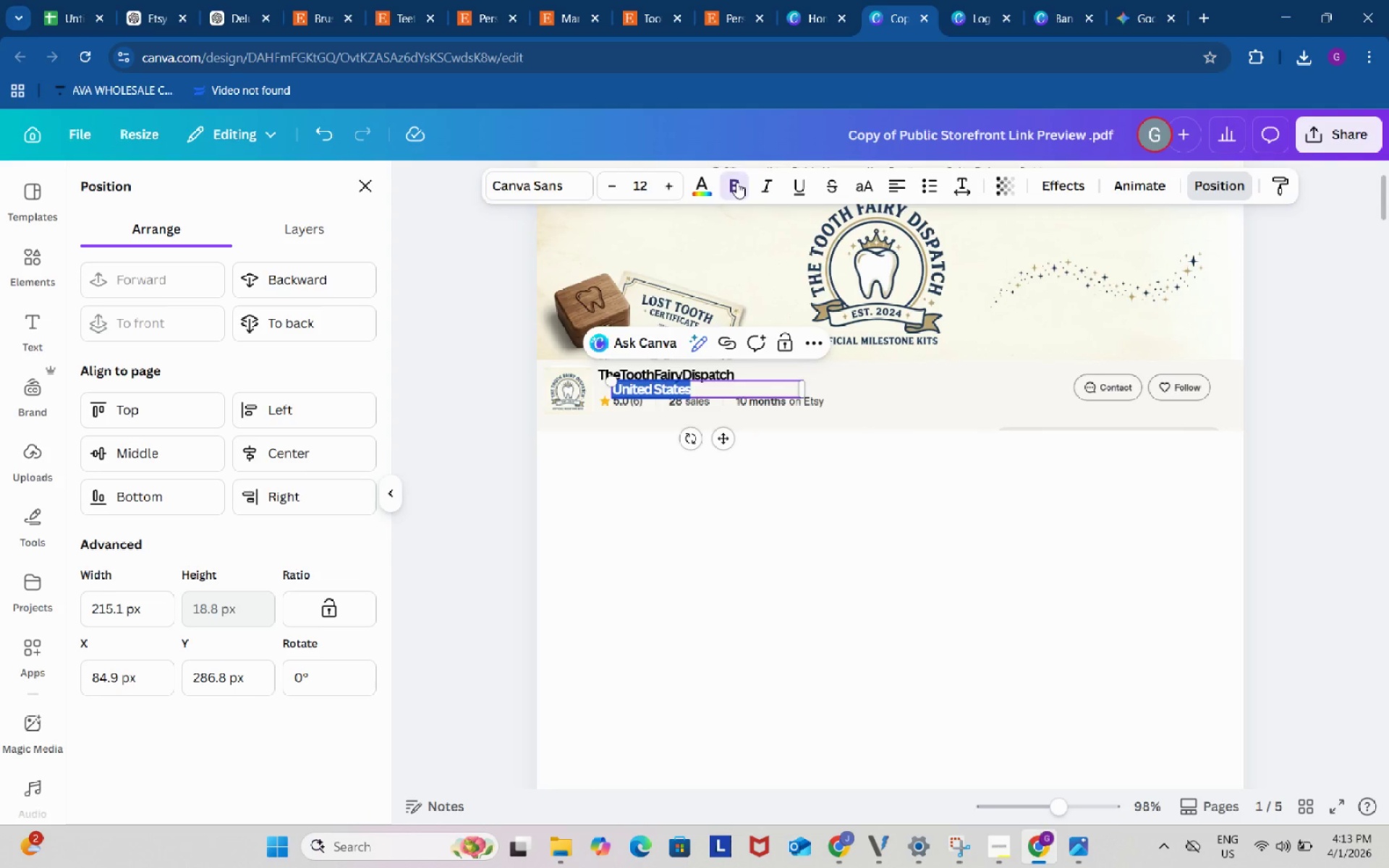 
left_click([736, 182])
 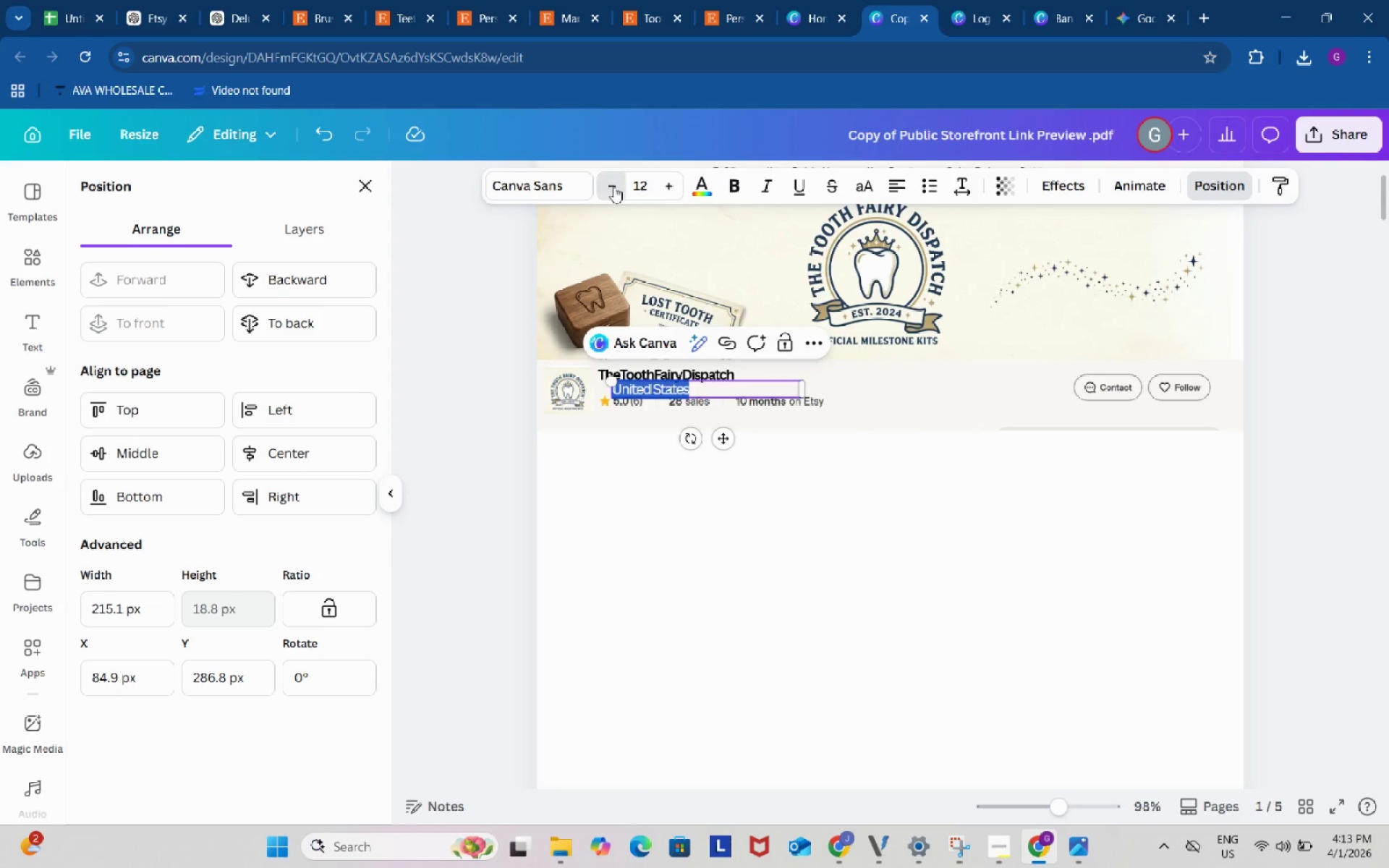 
double_click([613, 187])
 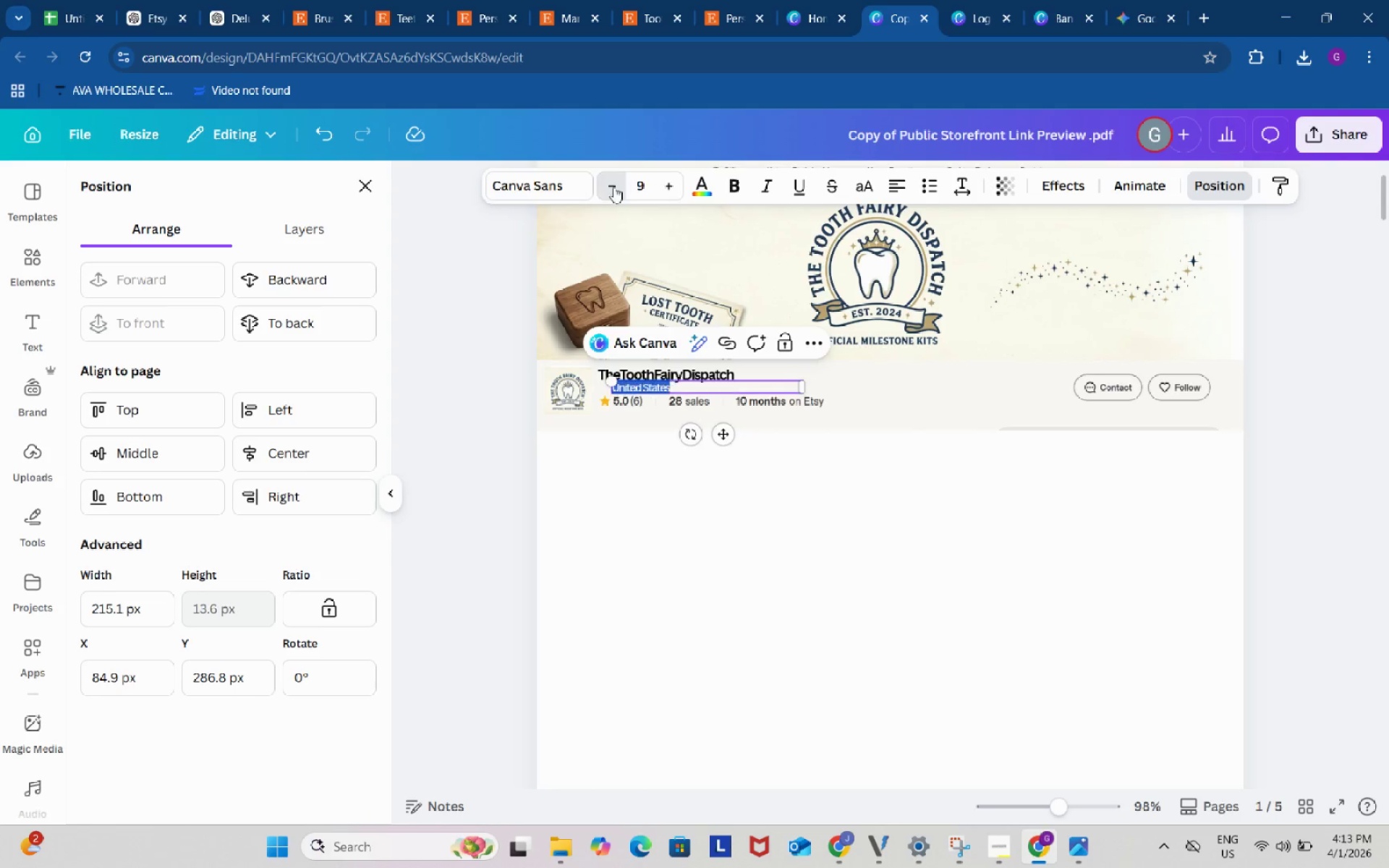 
left_click([613, 187])
 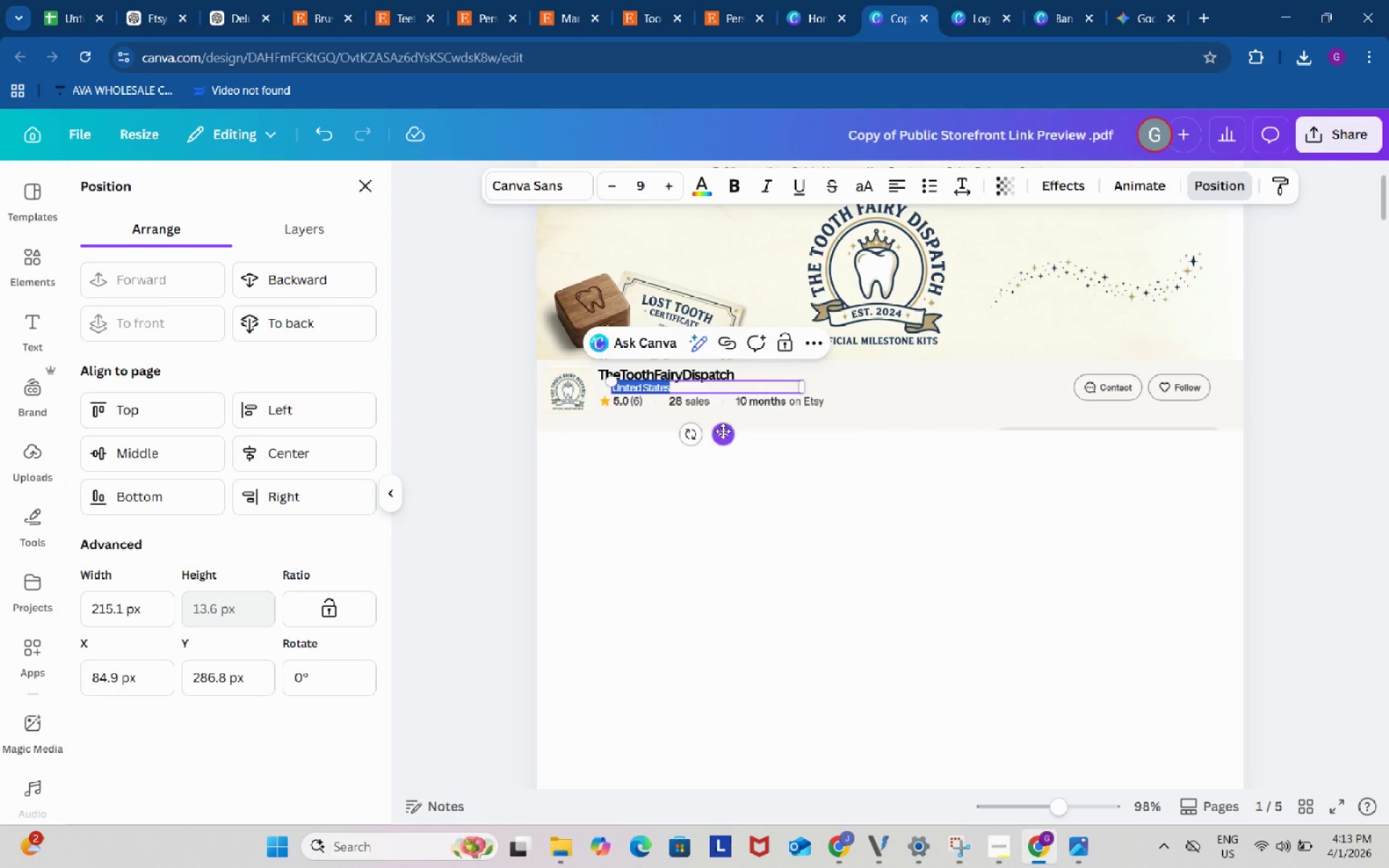 
left_click_drag(start_coordinate=[723, 431], to_coordinate=[789, 432])
 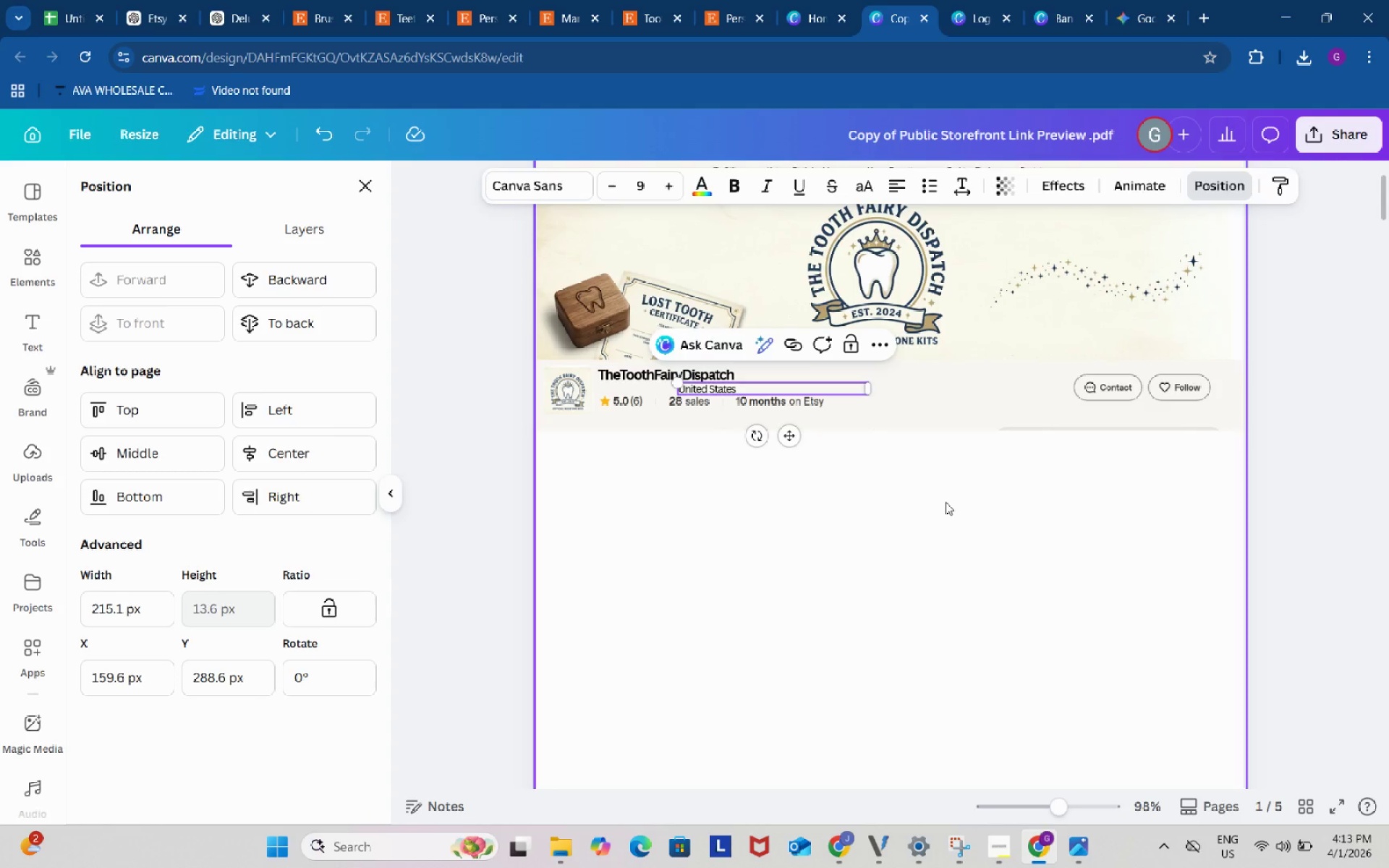 
double_click([946, 502])
 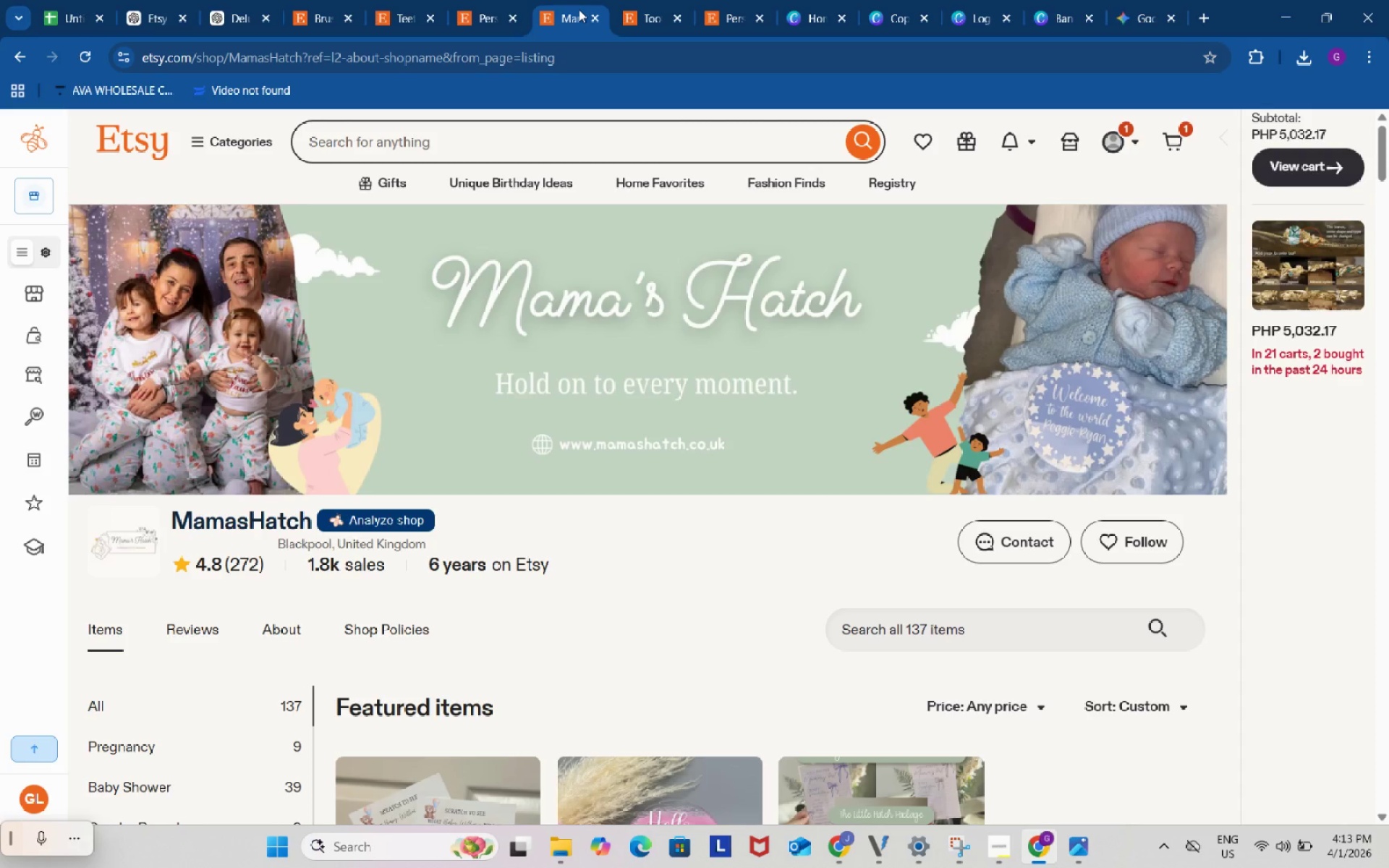 
wait(9.56)
 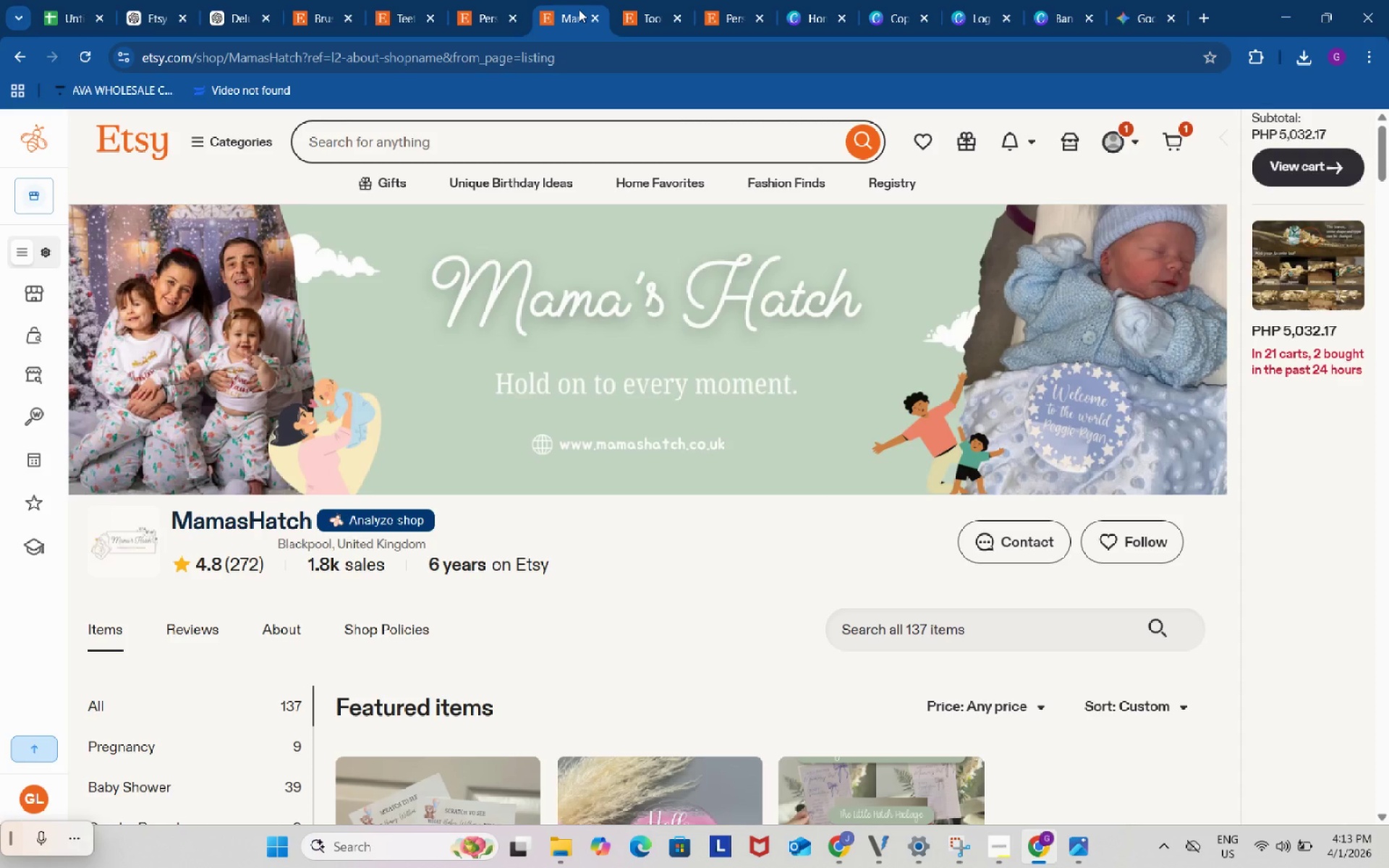 
left_click([976, 0])
 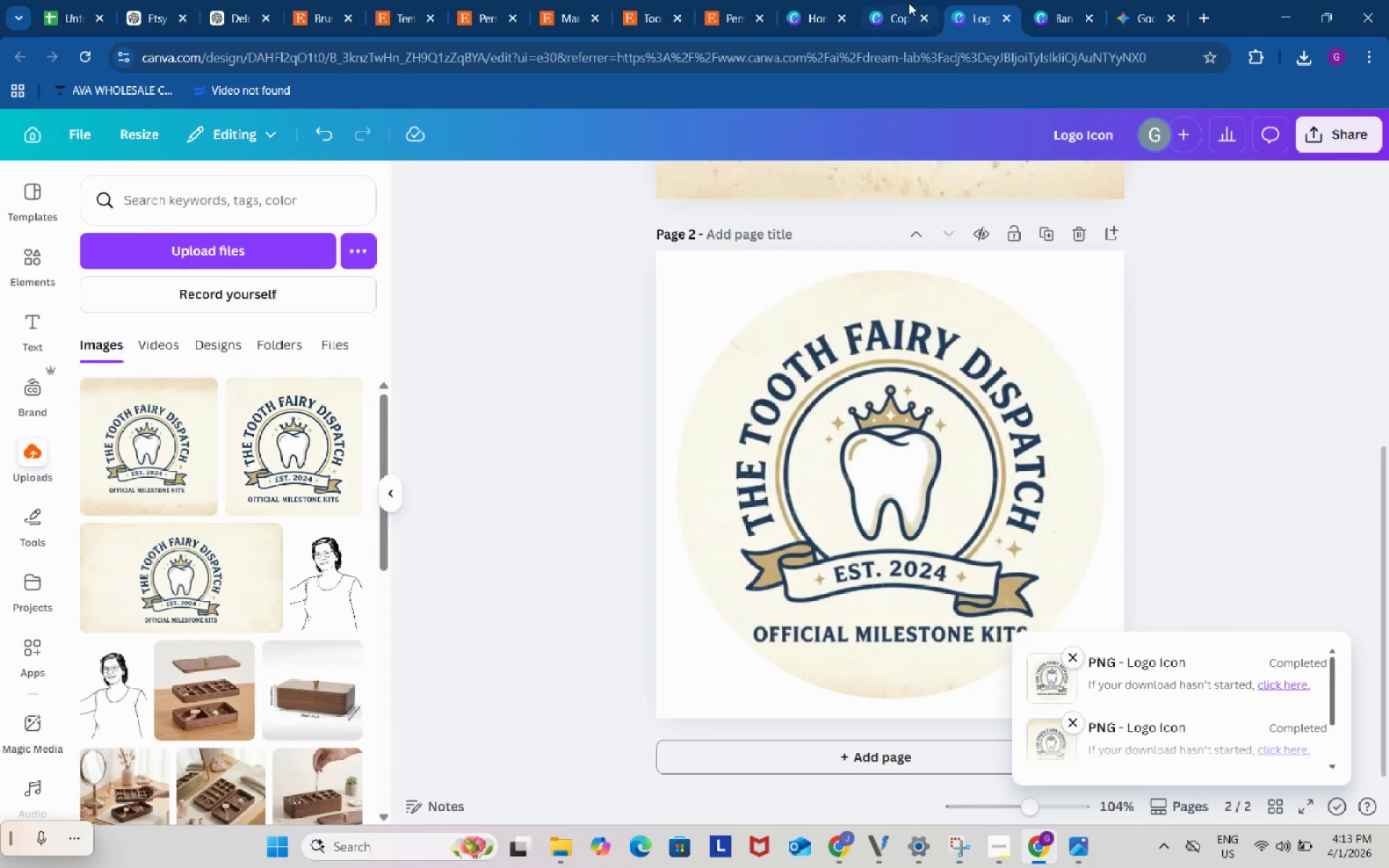 
left_click([909, 3])
 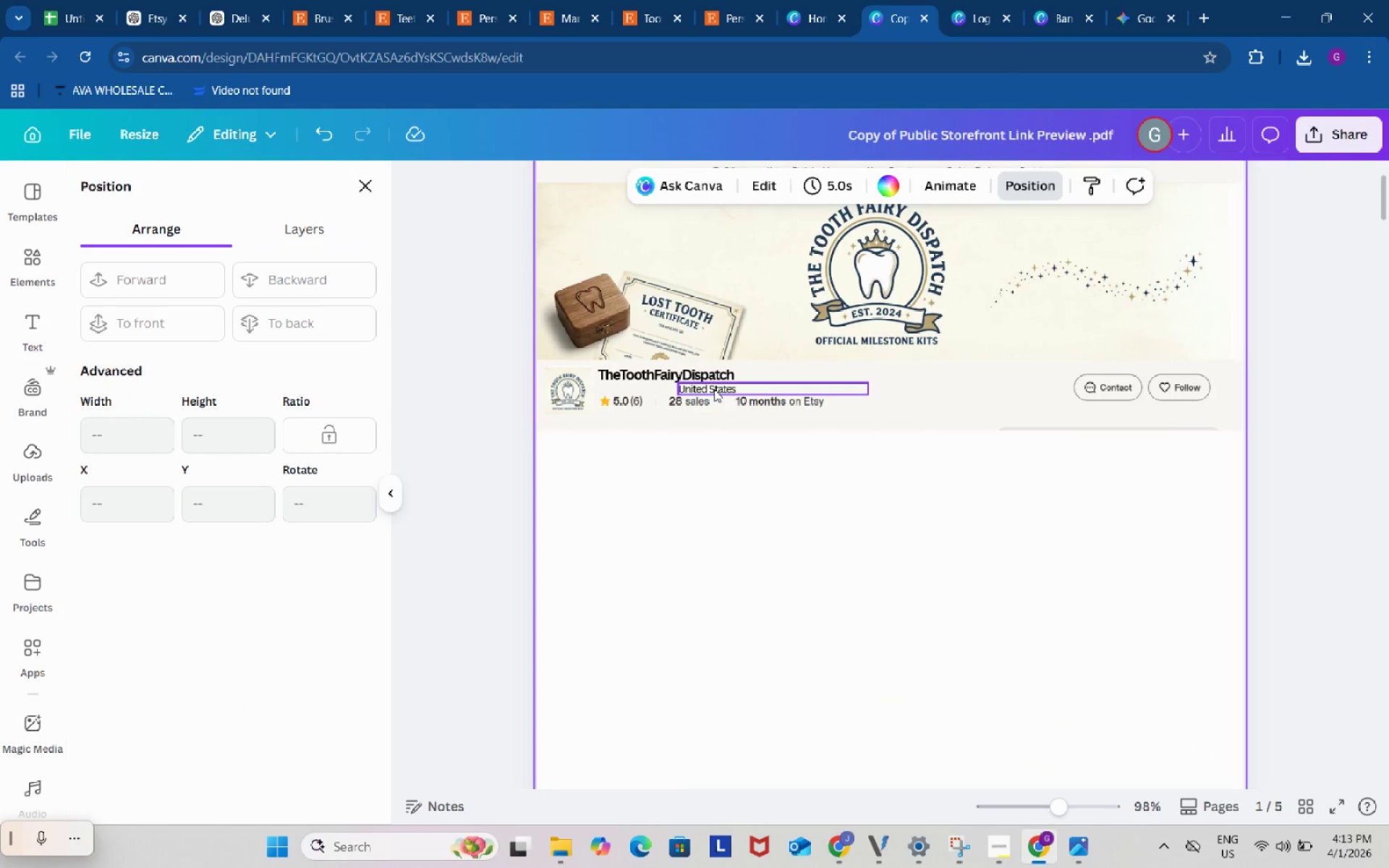 
left_click([715, 390])
 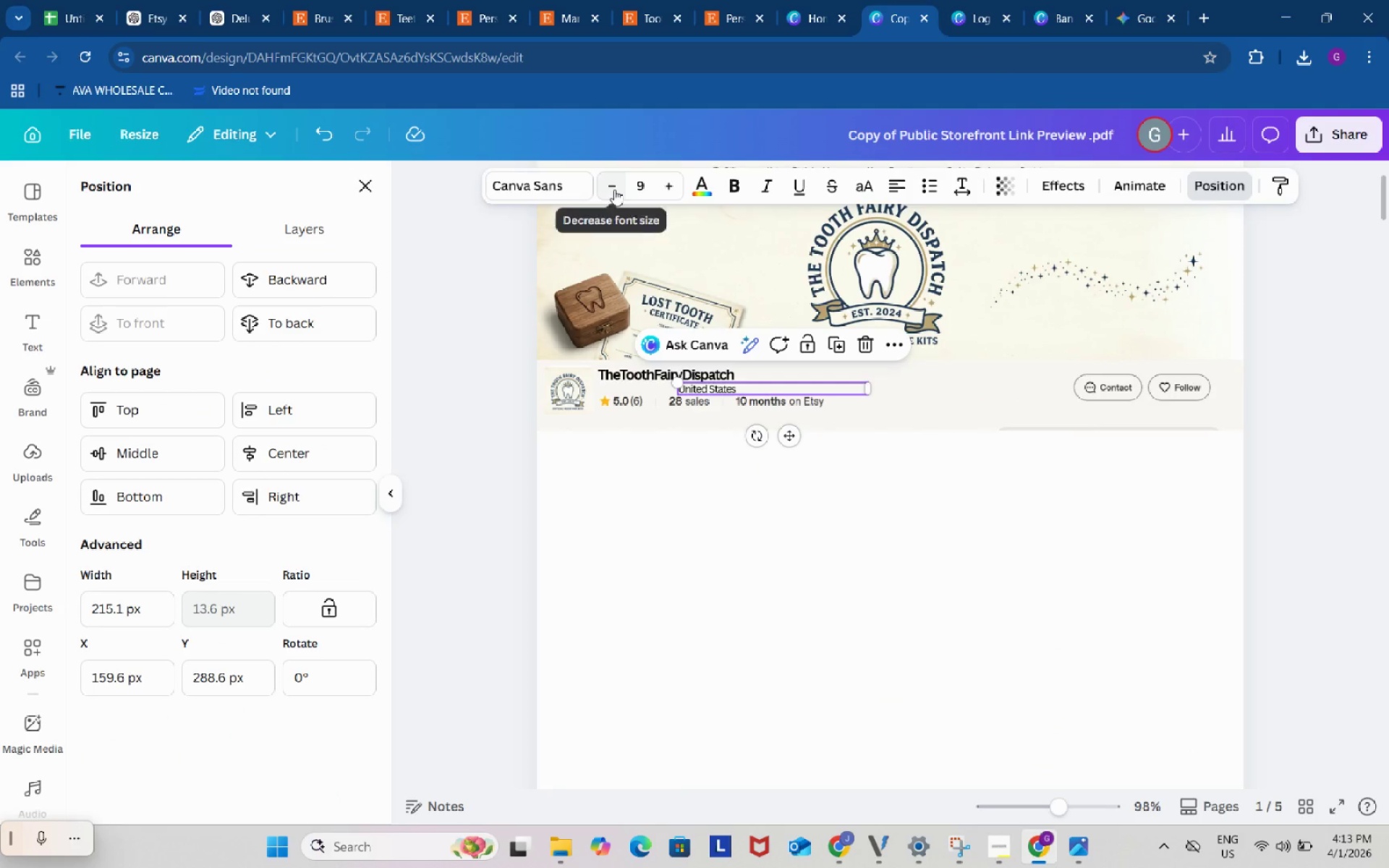 
left_click([614, 190])
 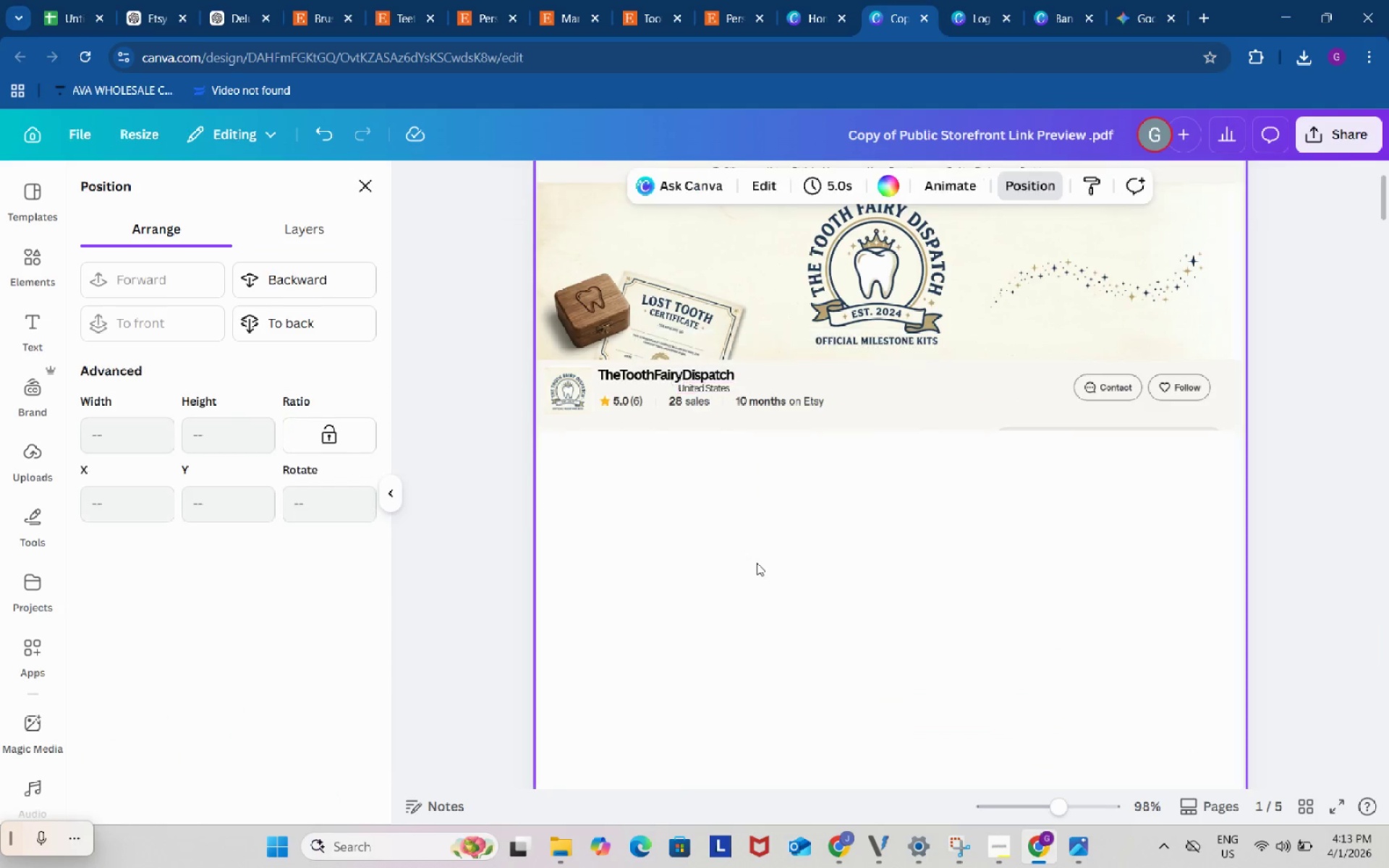 
double_click([757, 563])
 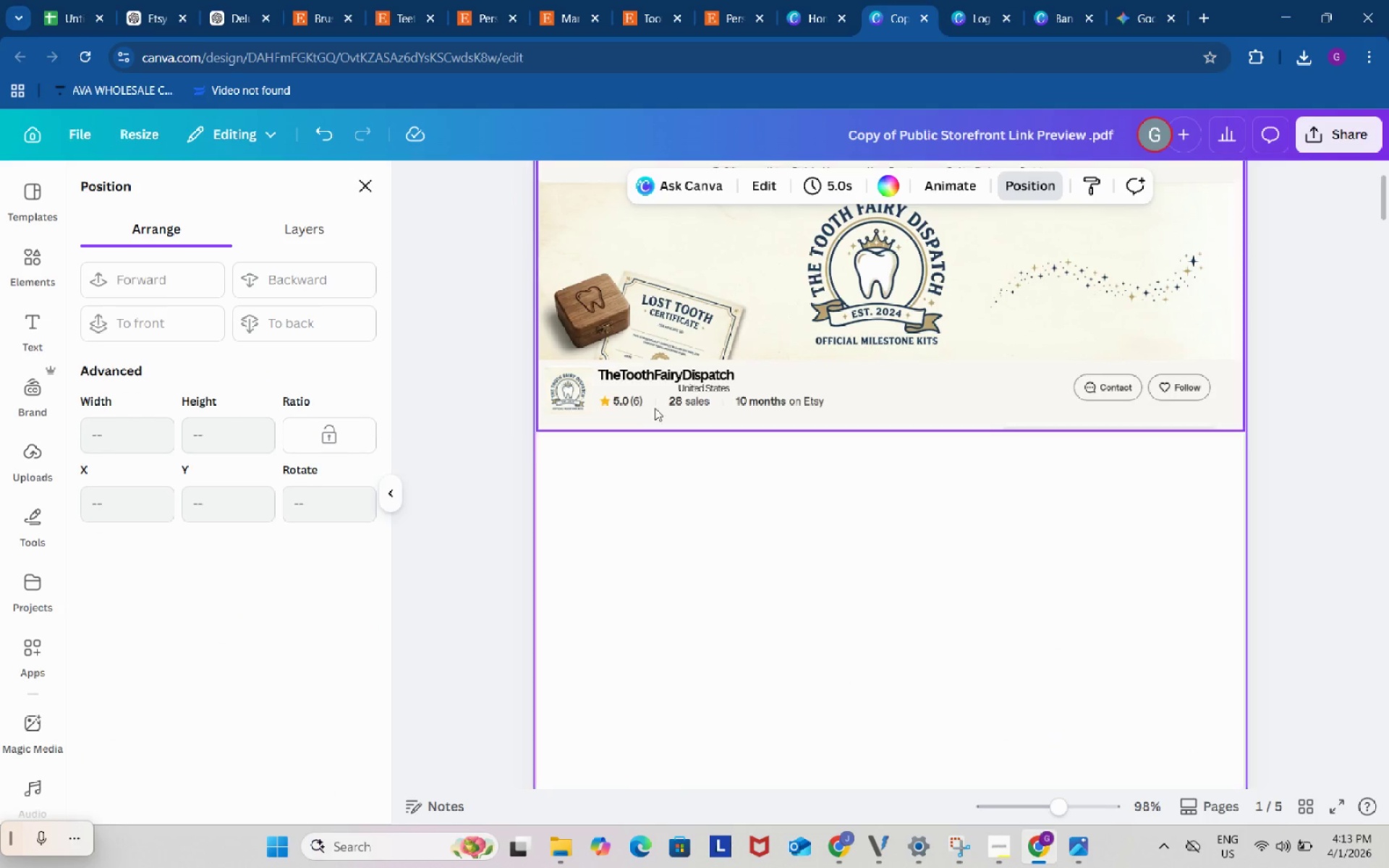 
left_click([653, 378])
 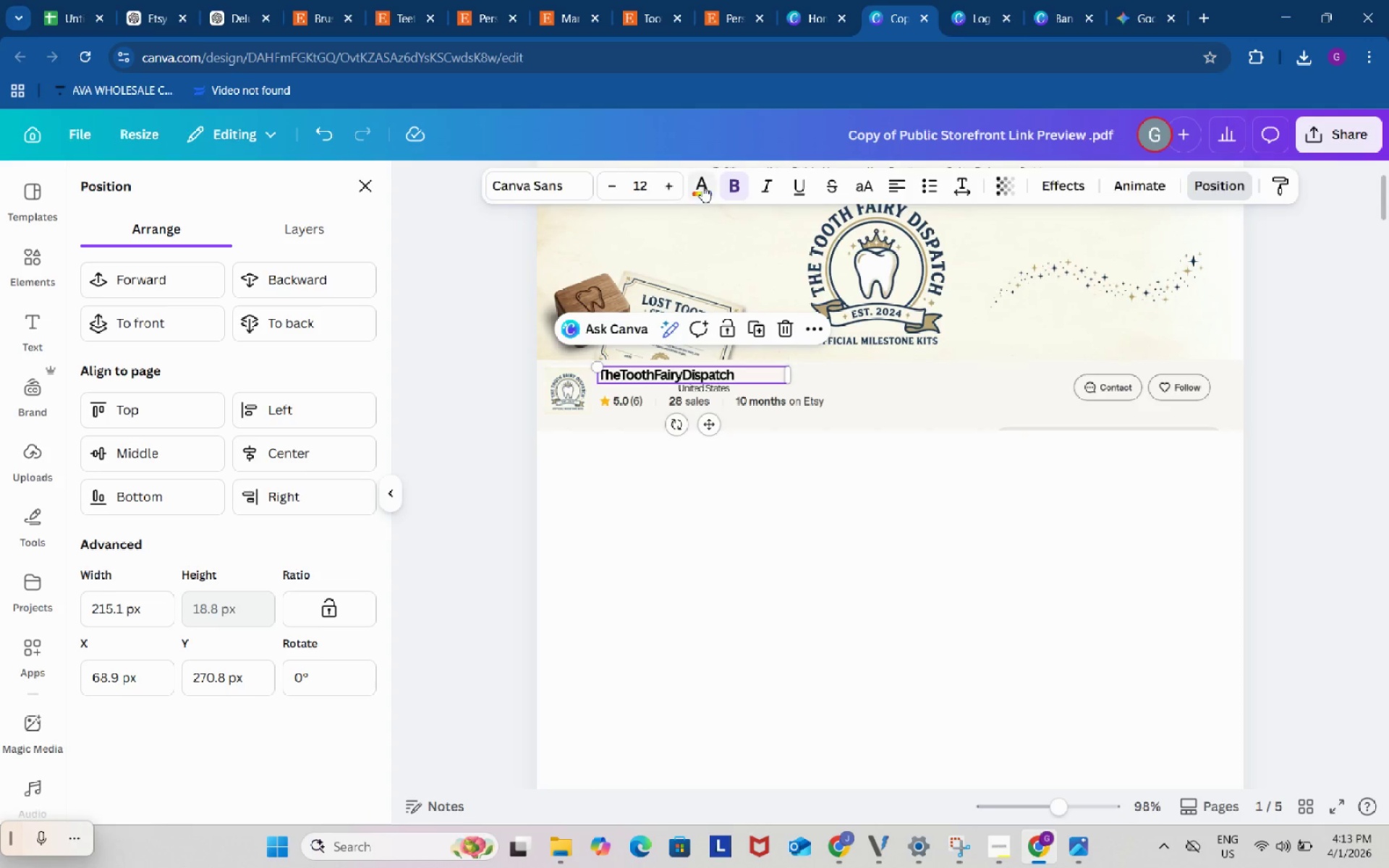 
left_click([702, 186])
 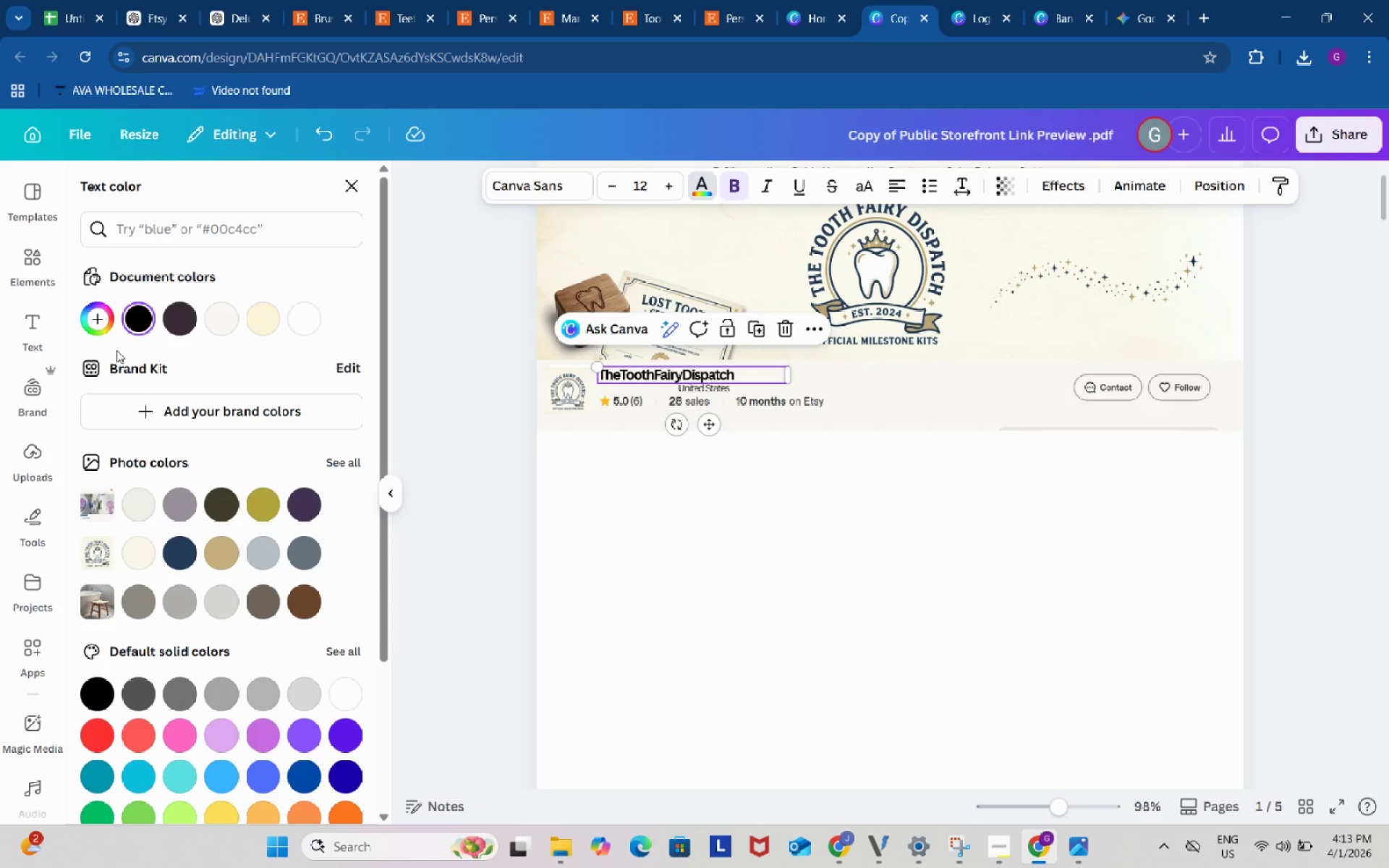 
left_click([106, 334])
 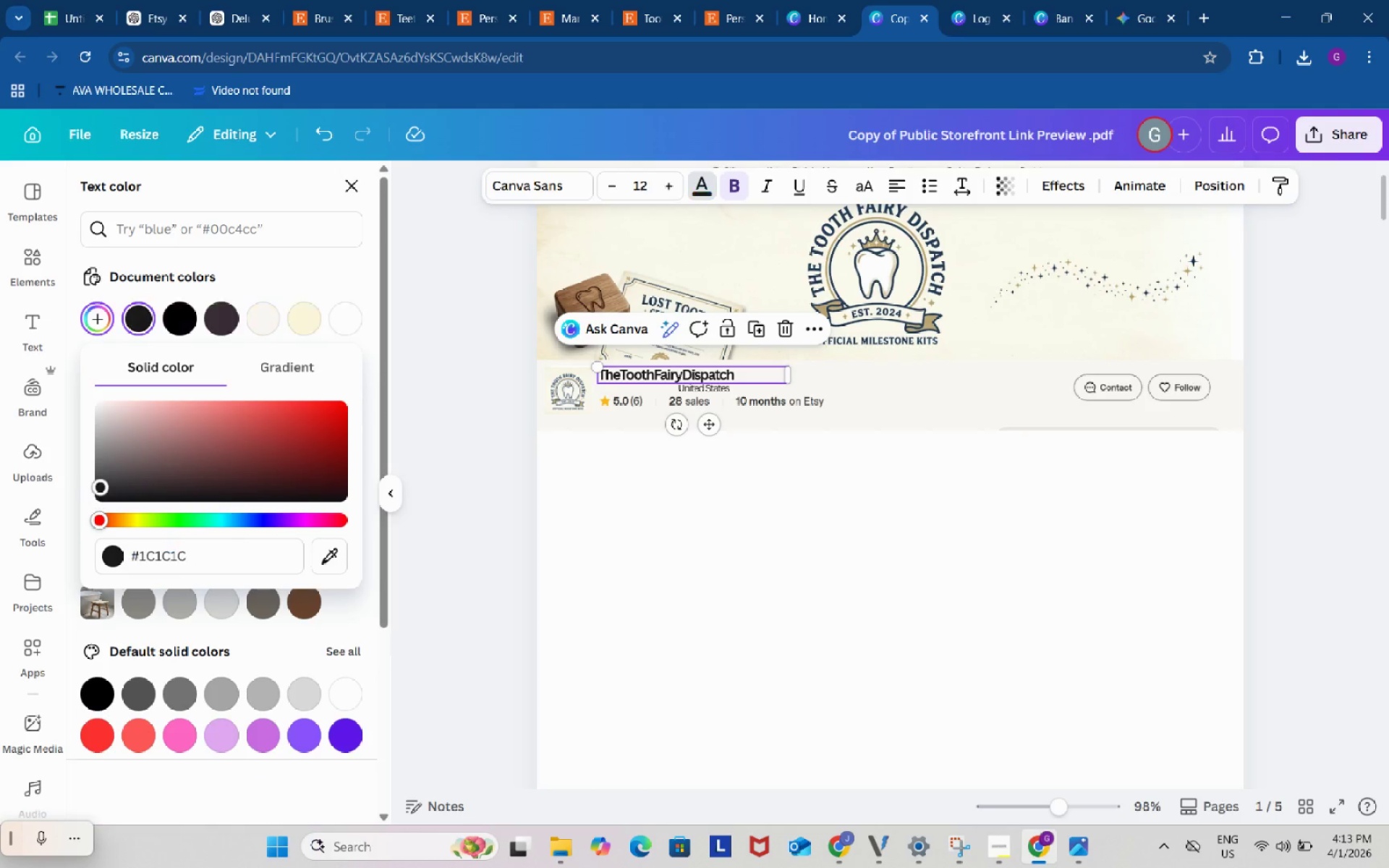 
left_click_drag(start_coordinate=[96, 491], to_coordinate=[91, 476])
 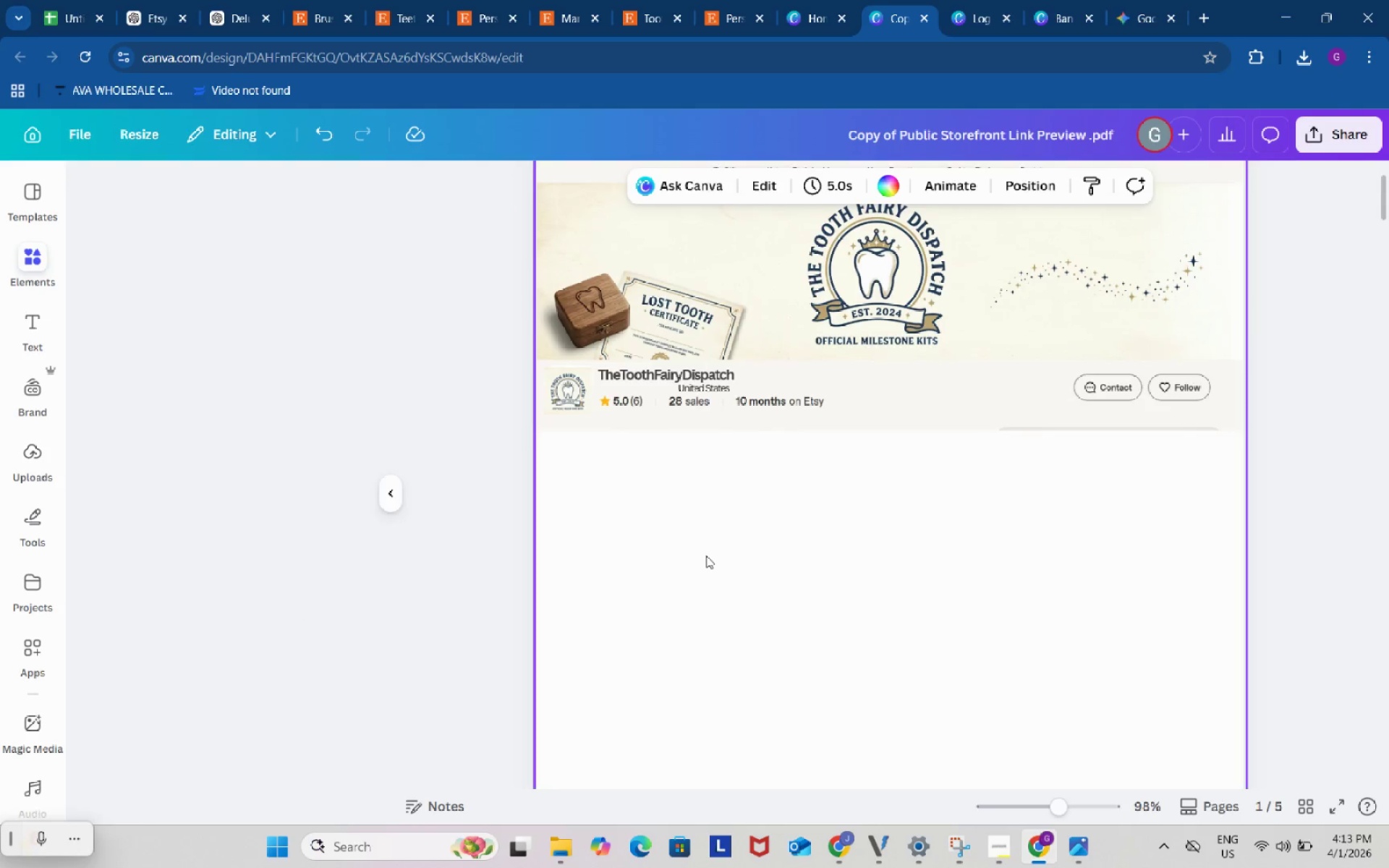 
double_click([706, 556])
 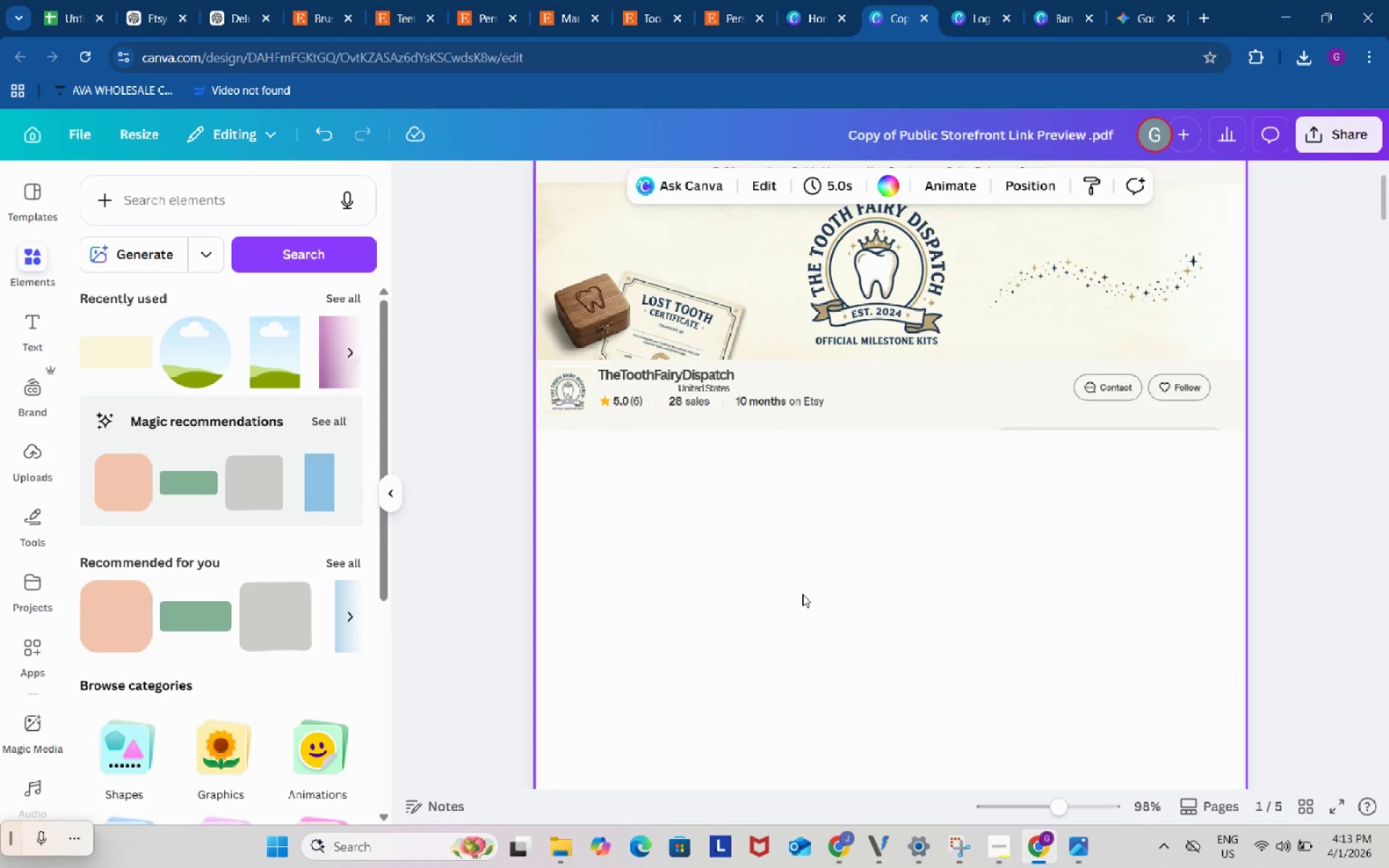 
left_click([802, 594])
 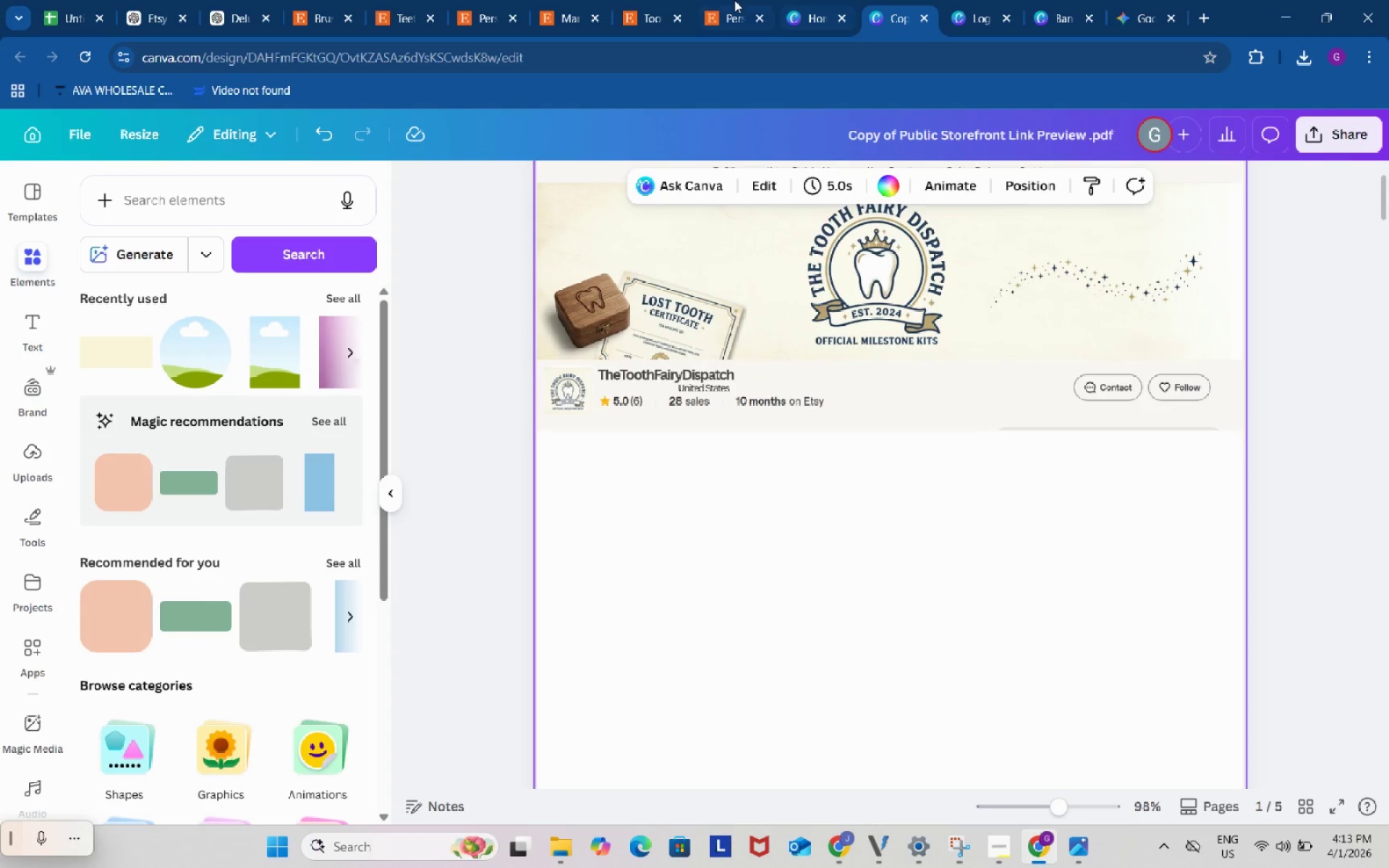 
left_click([650, 0])
 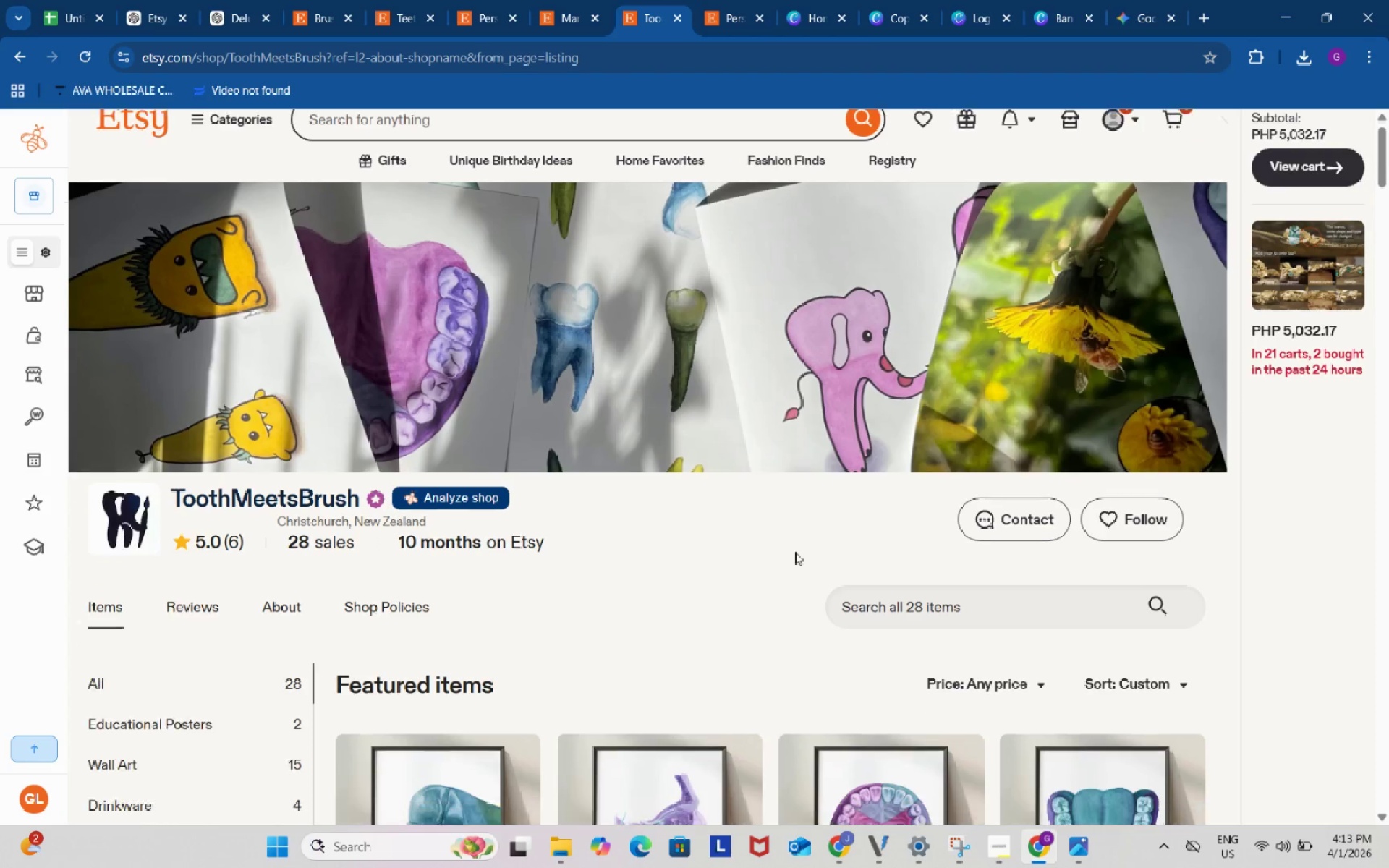 
scroll: coordinate [795, 552], scroll_direction: down, amount: 3.0
 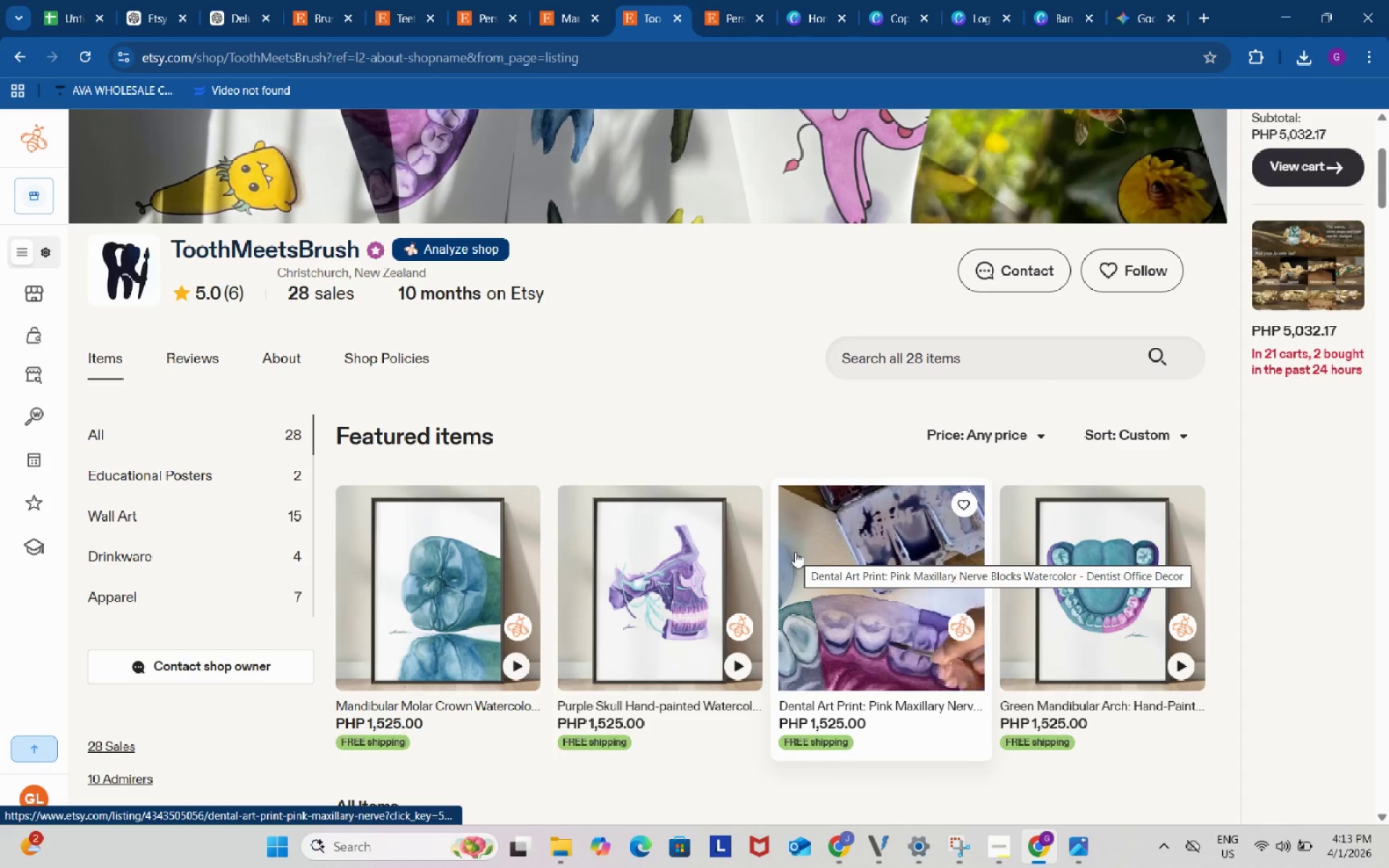 
key(Meta+Shift+S)
 